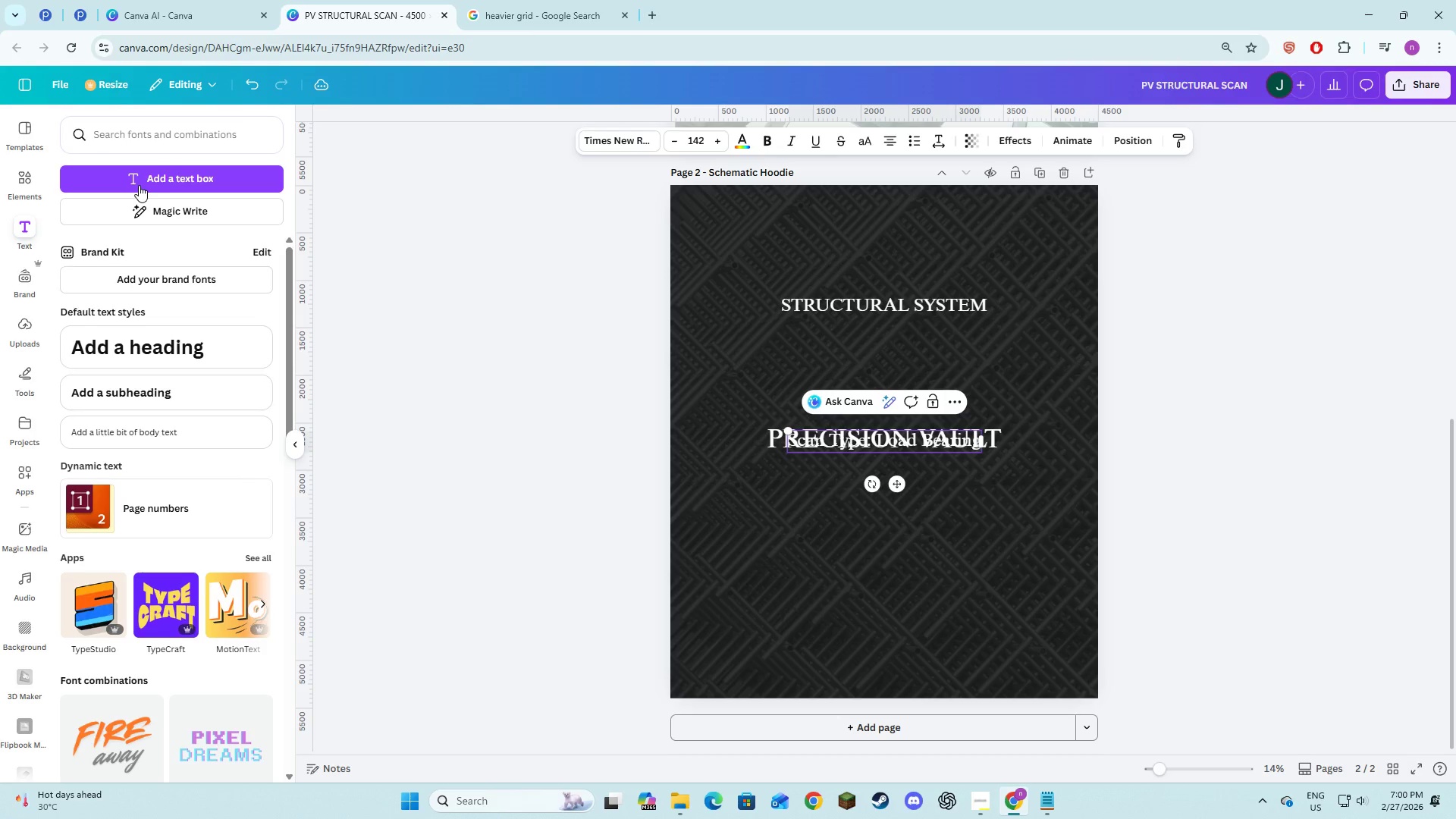 
key(Control+A)
 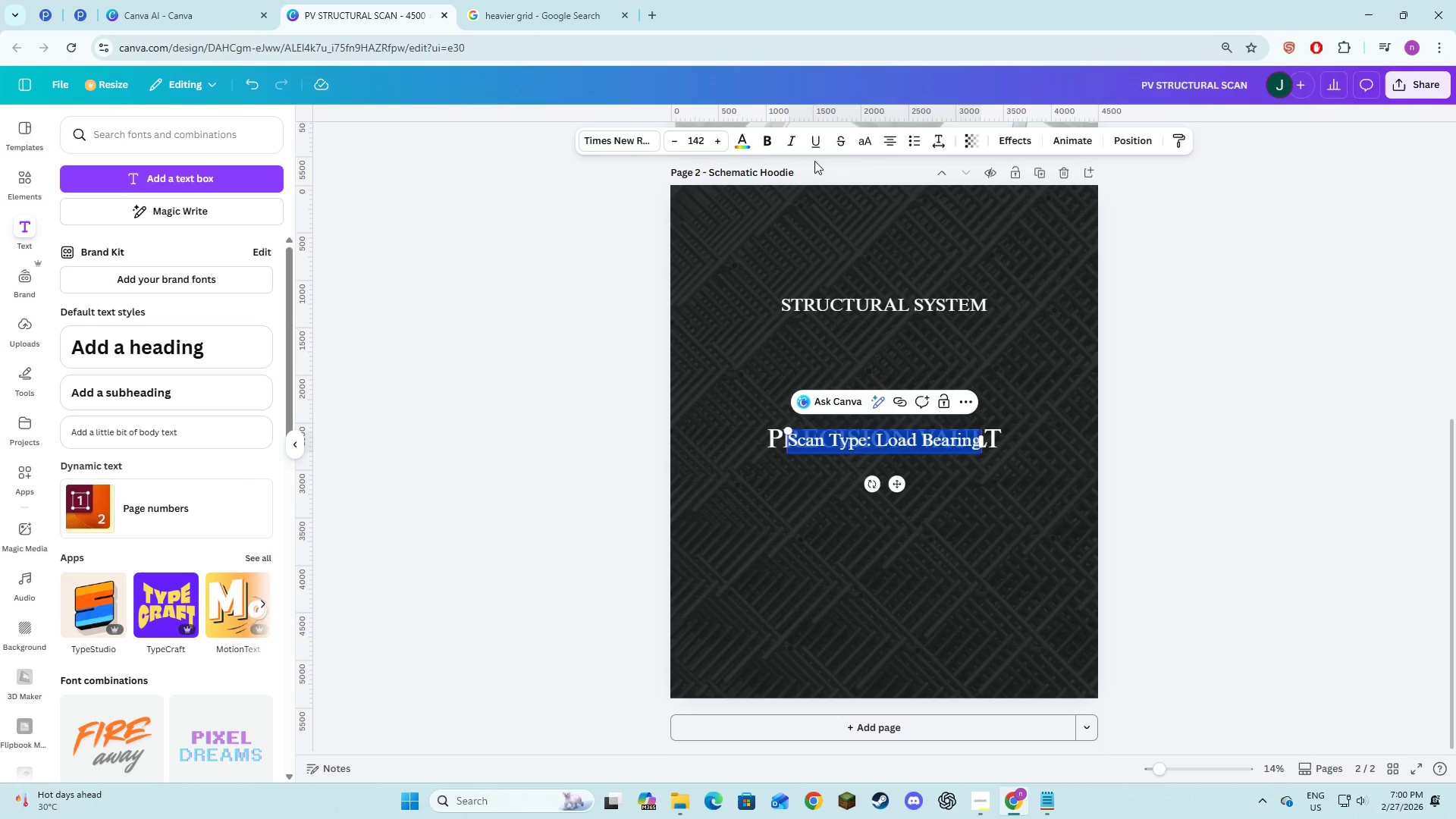 
left_click([856, 140])
 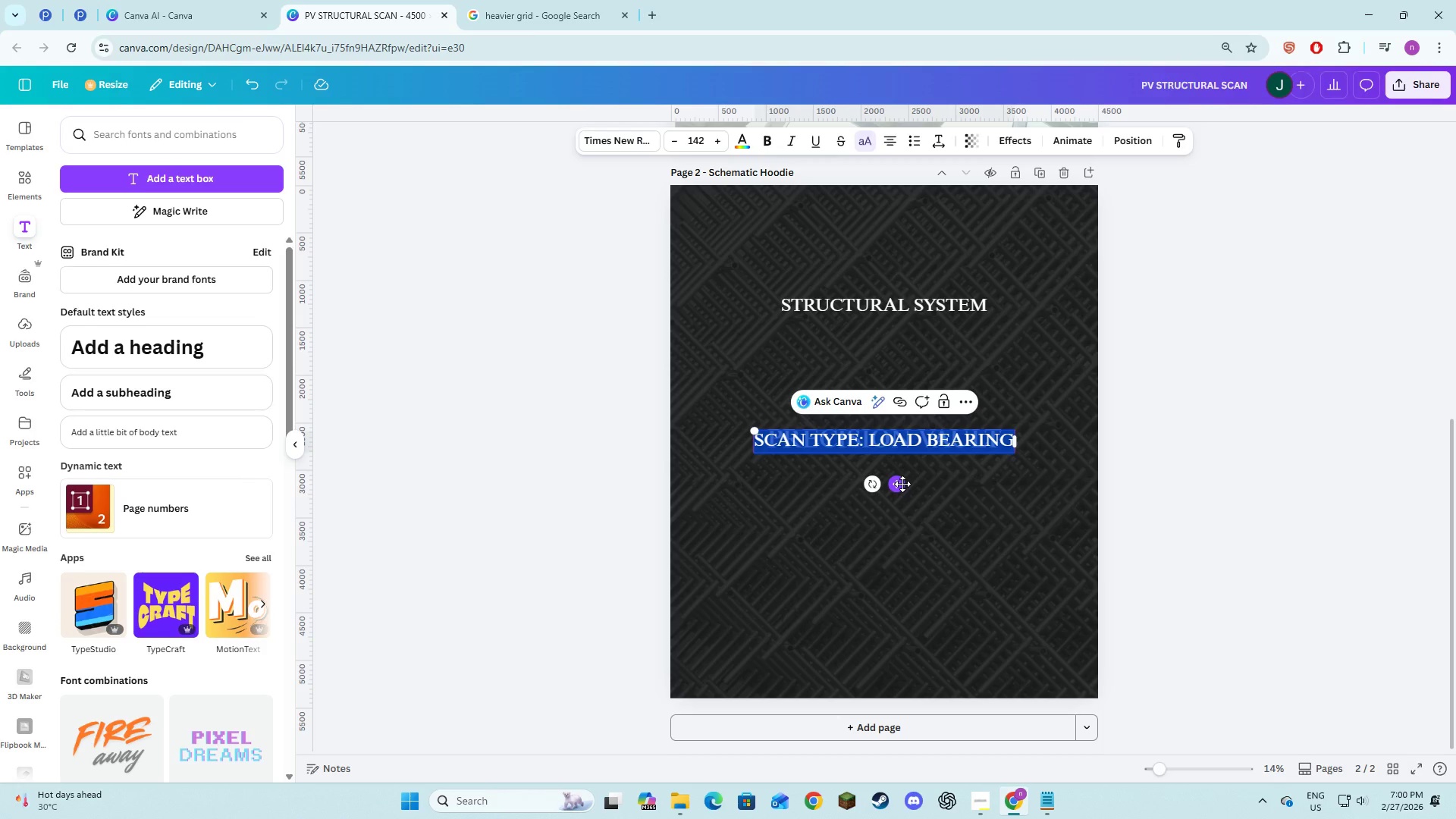 
left_click_drag(start_coordinate=[899, 484], to_coordinate=[902, 620])
 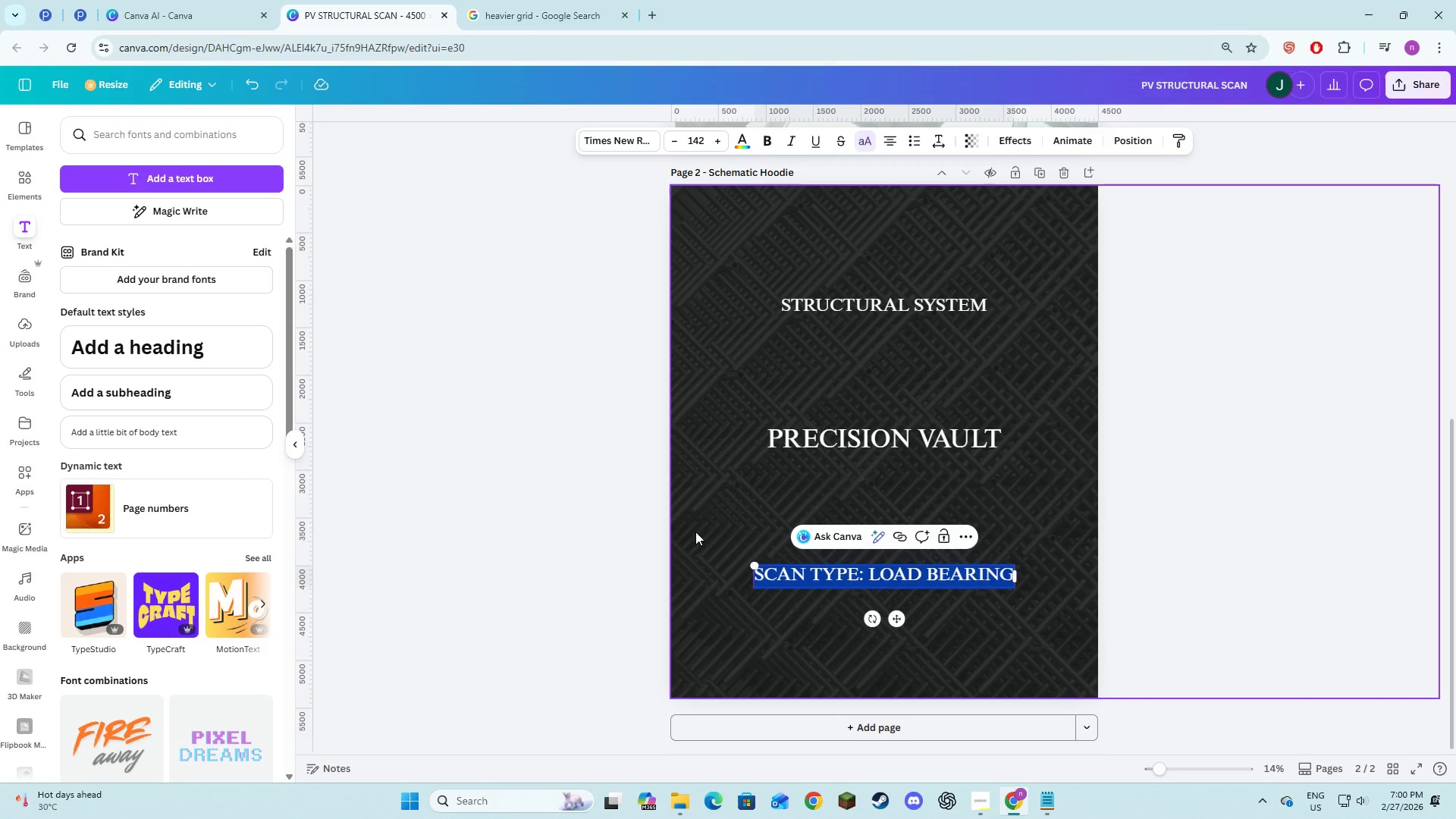 
left_click([717, 513])
 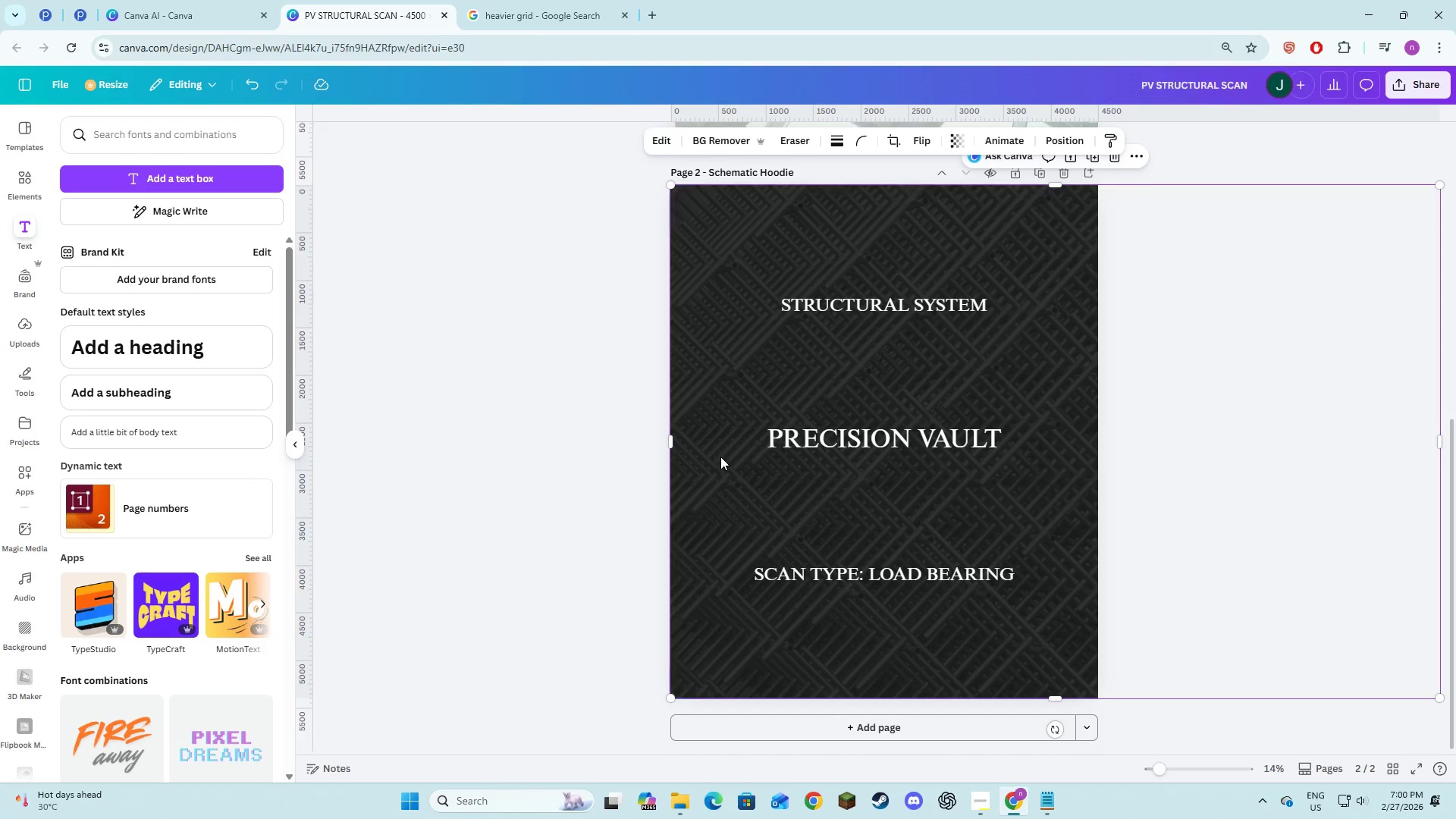 
key(Alt+AltLeft)
 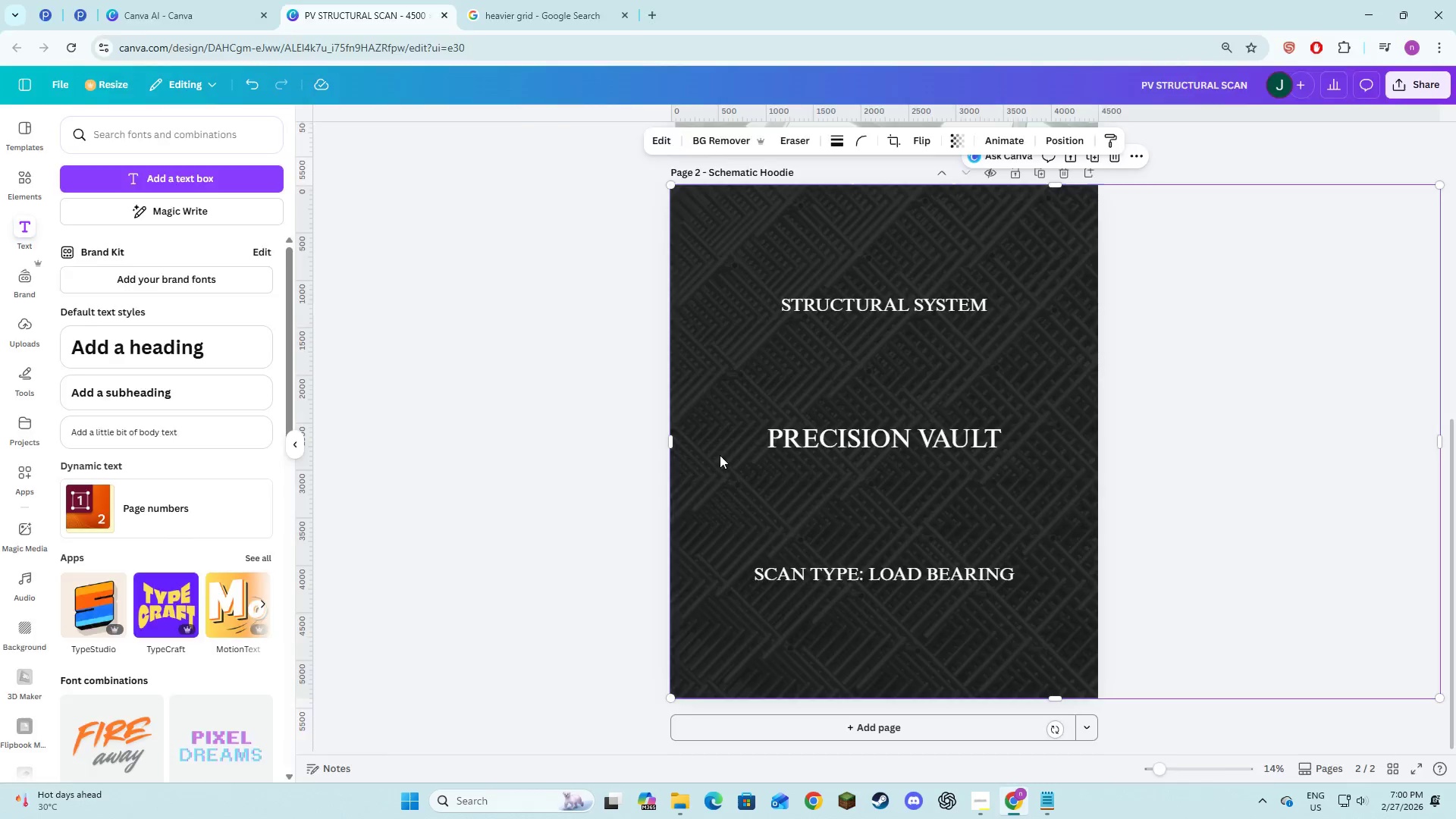 
key(Alt+Tab)
 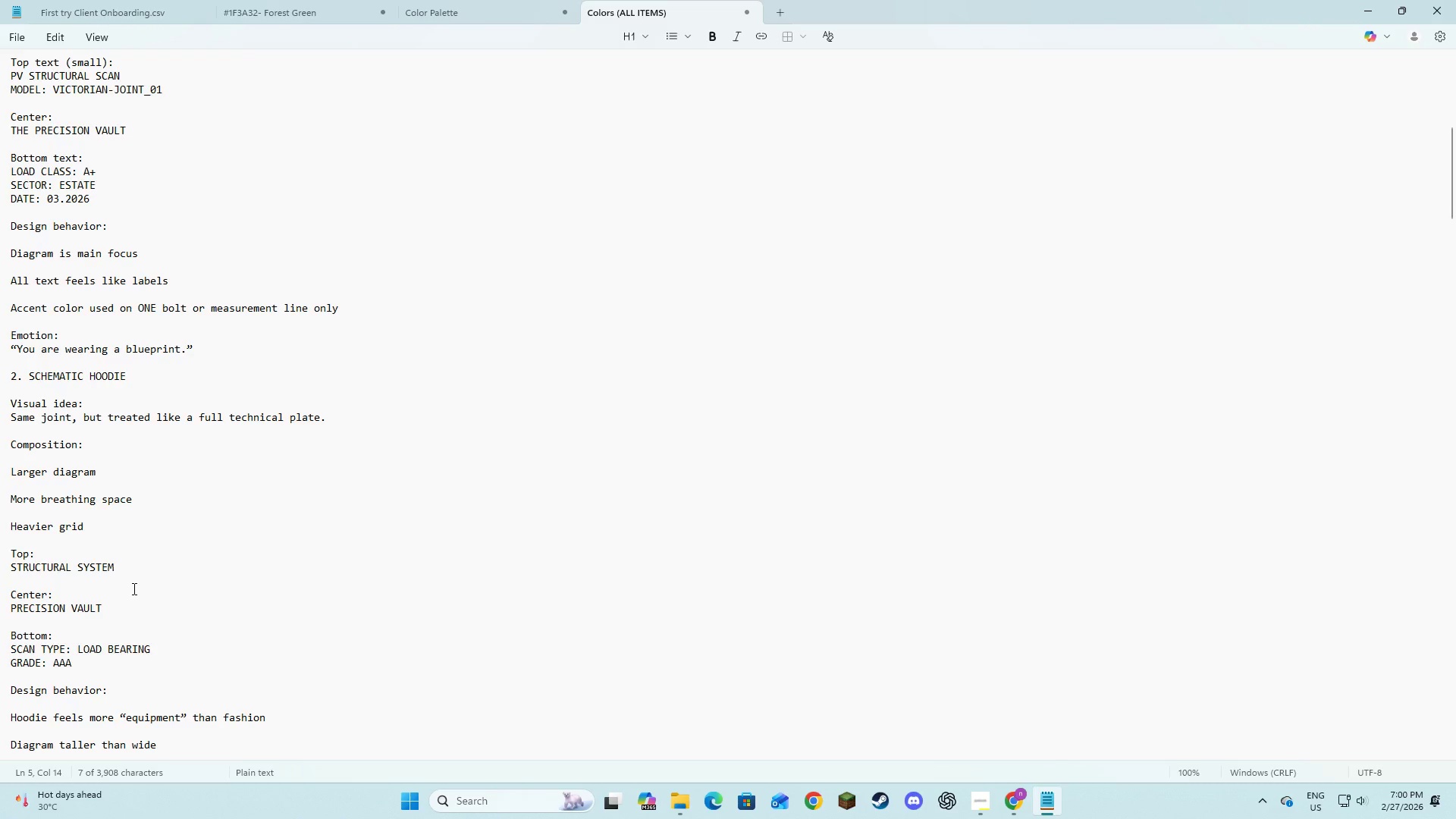 
key(Alt+AltLeft)
 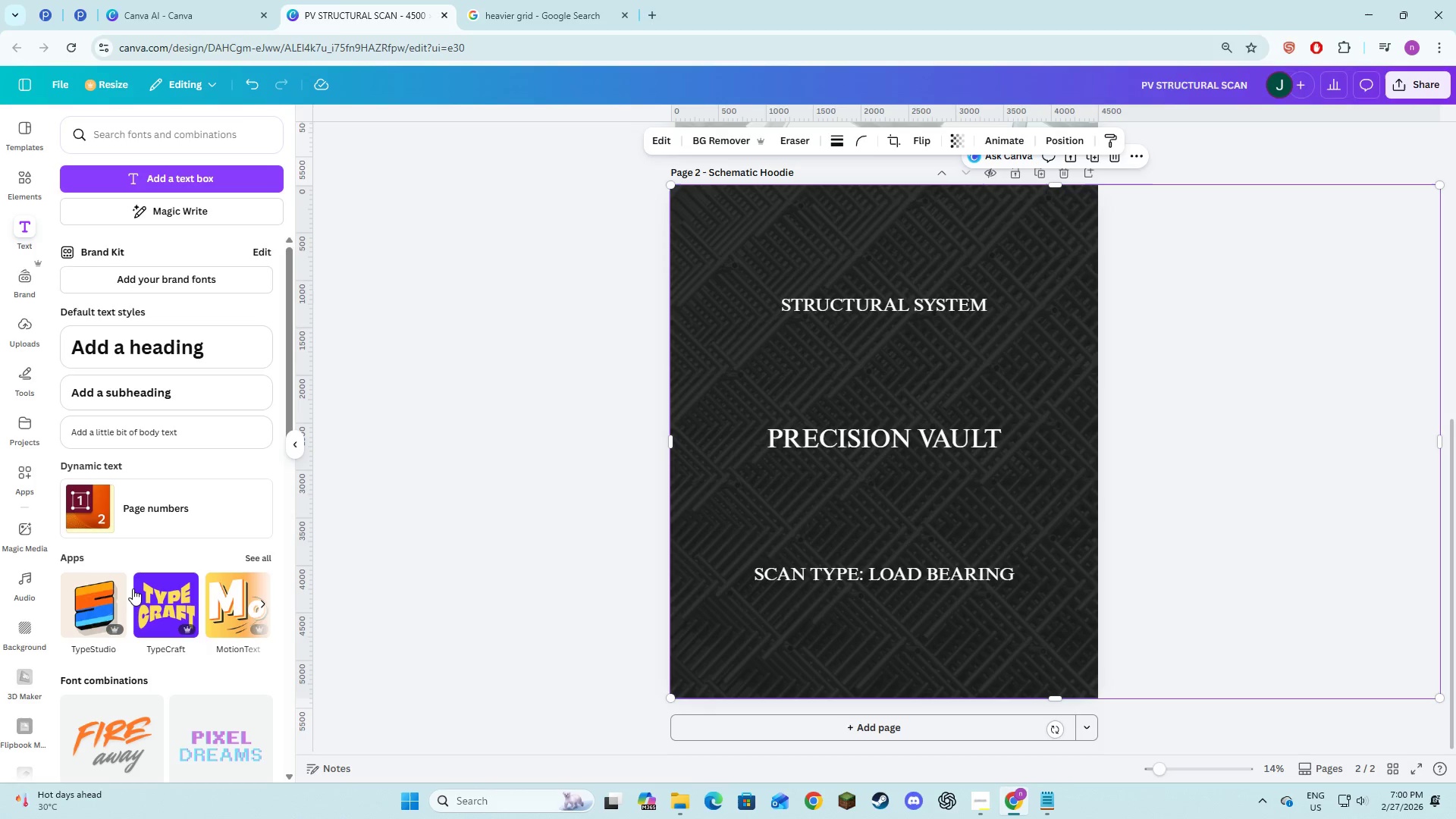 
key(Alt+Tab)
 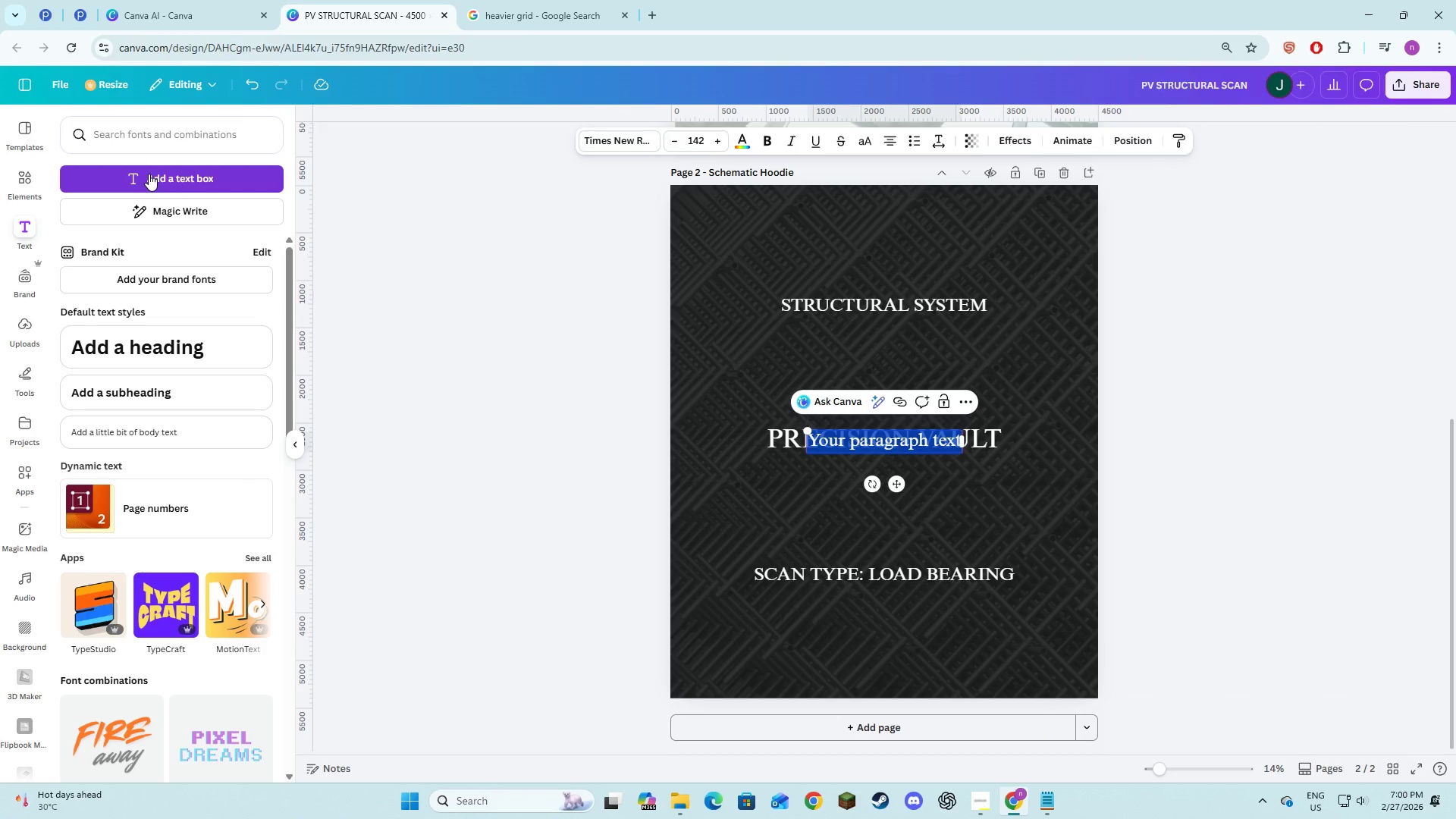 
type(Grade )
key(Backspace)
type(: AAA)
 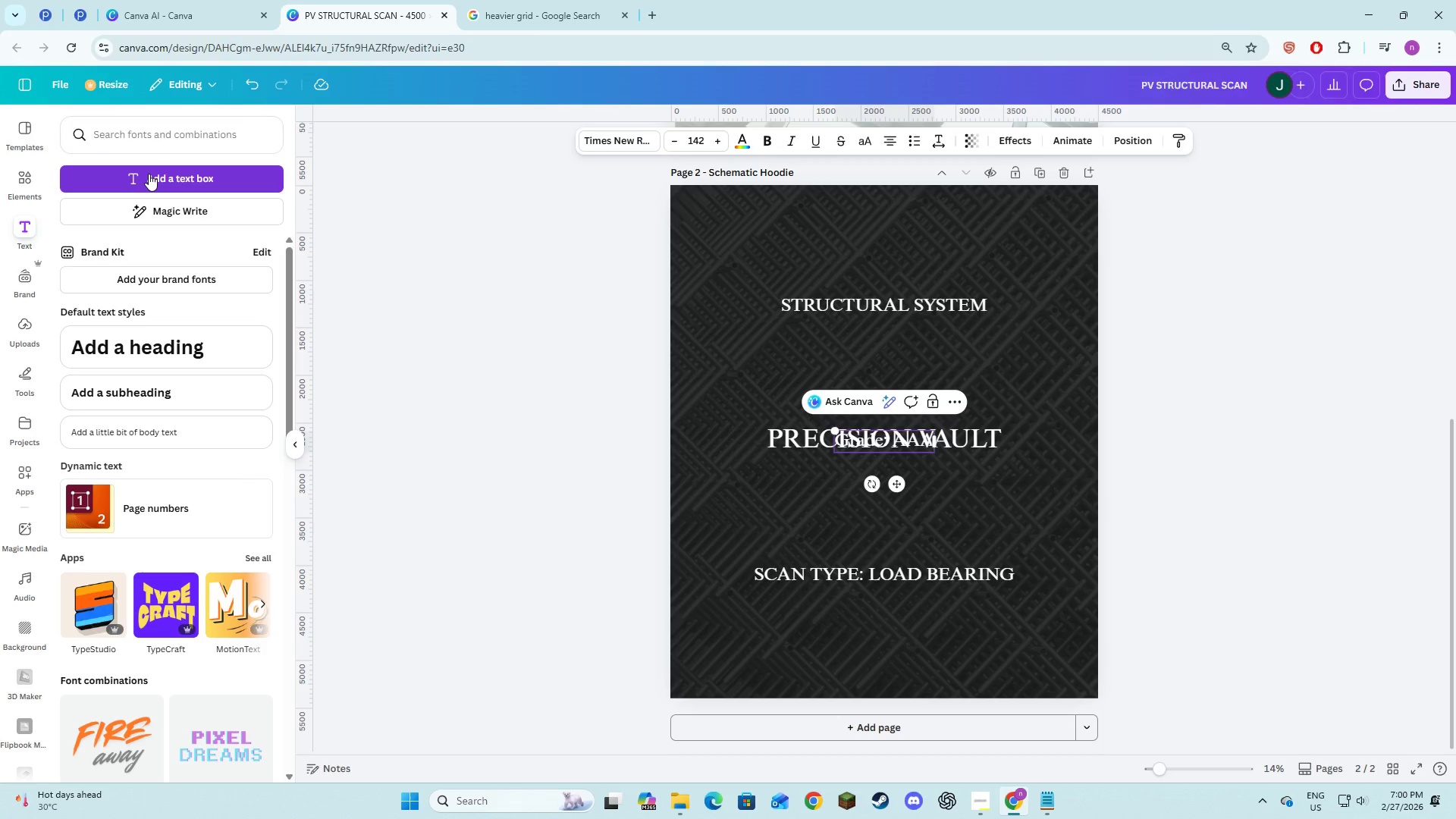 
key(Control+A)
 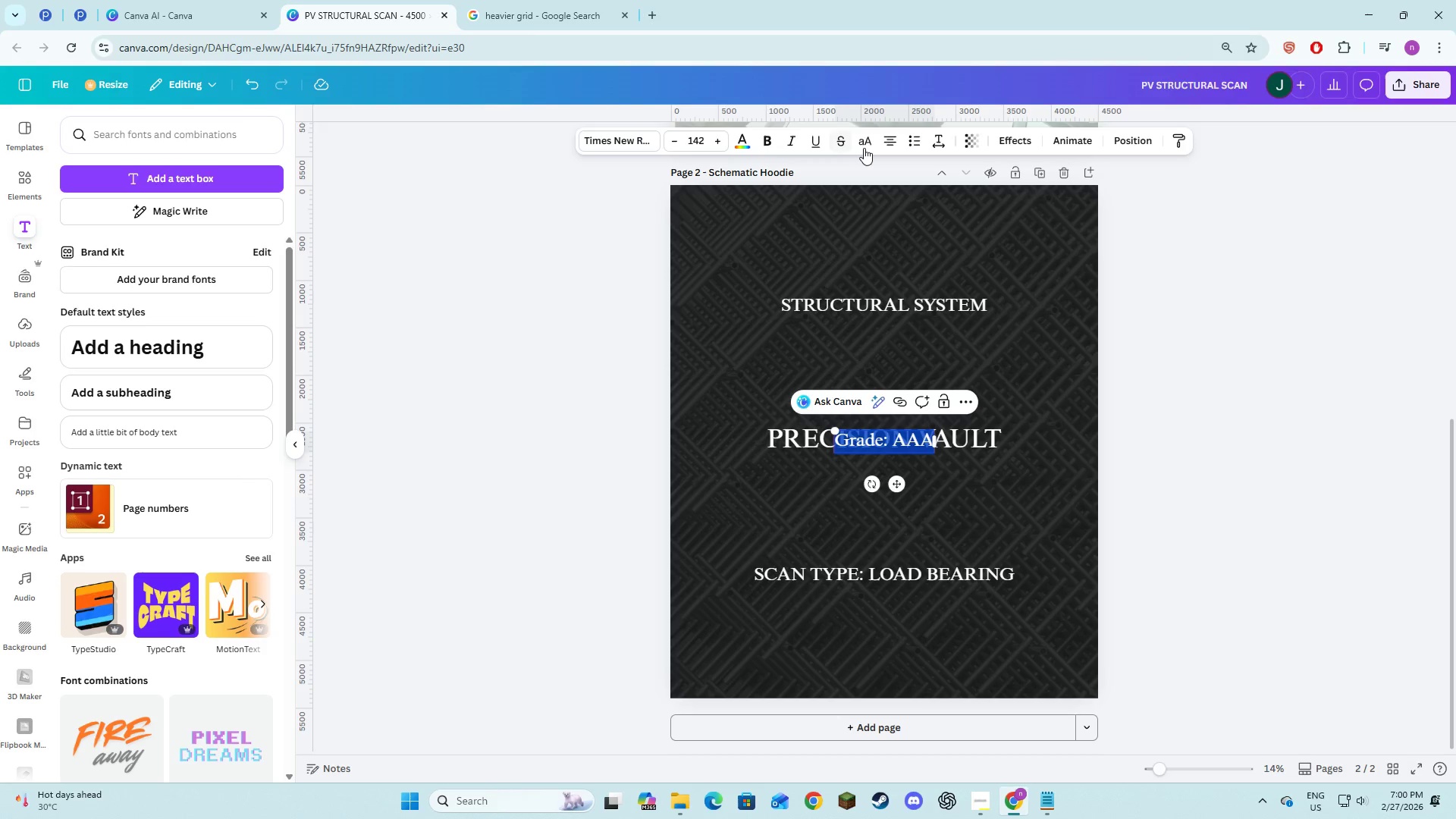 
left_click([864, 148])
 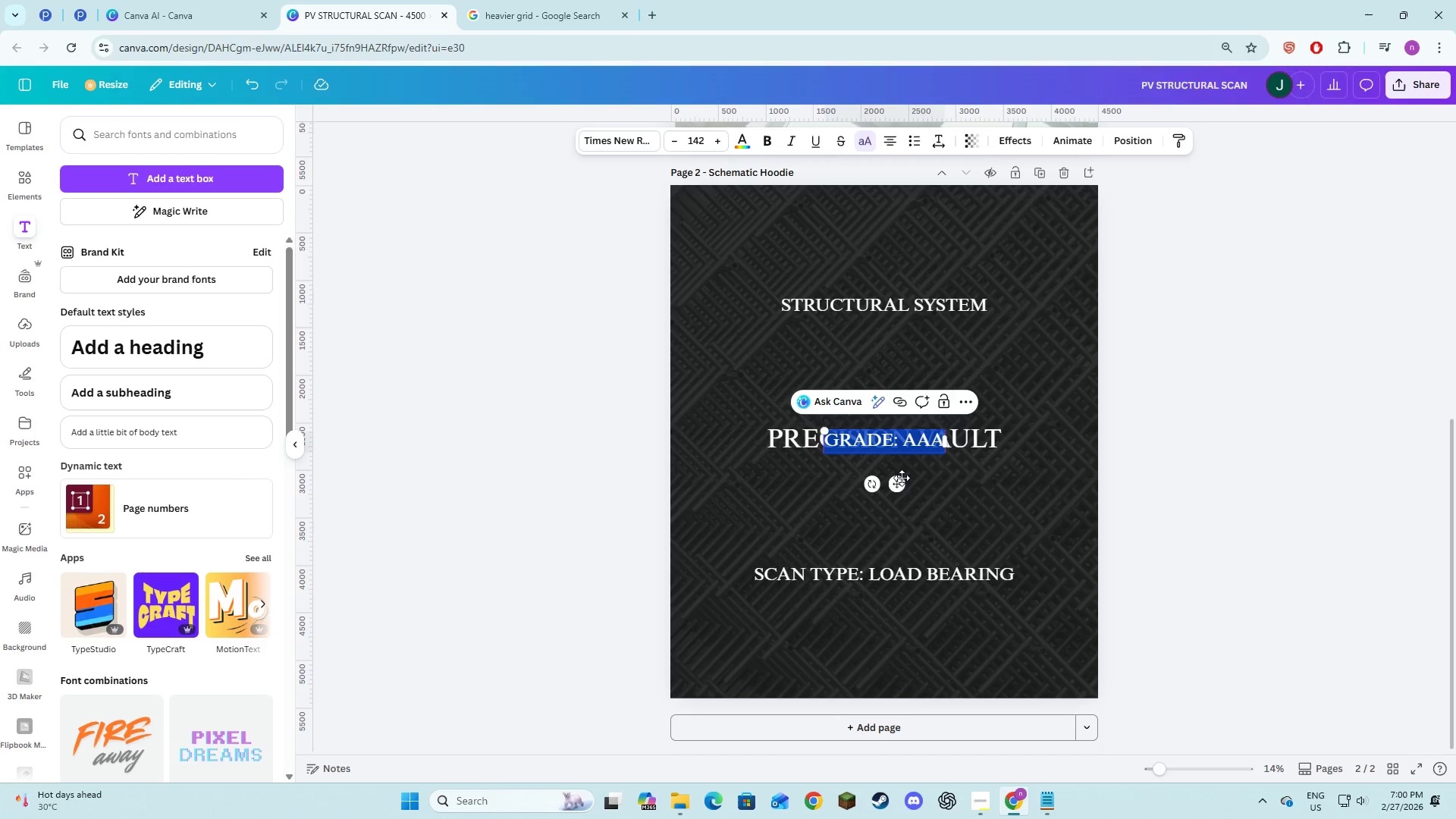 
left_click_drag(start_coordinate=[899, 482], to_coordinate=[896, 649])
 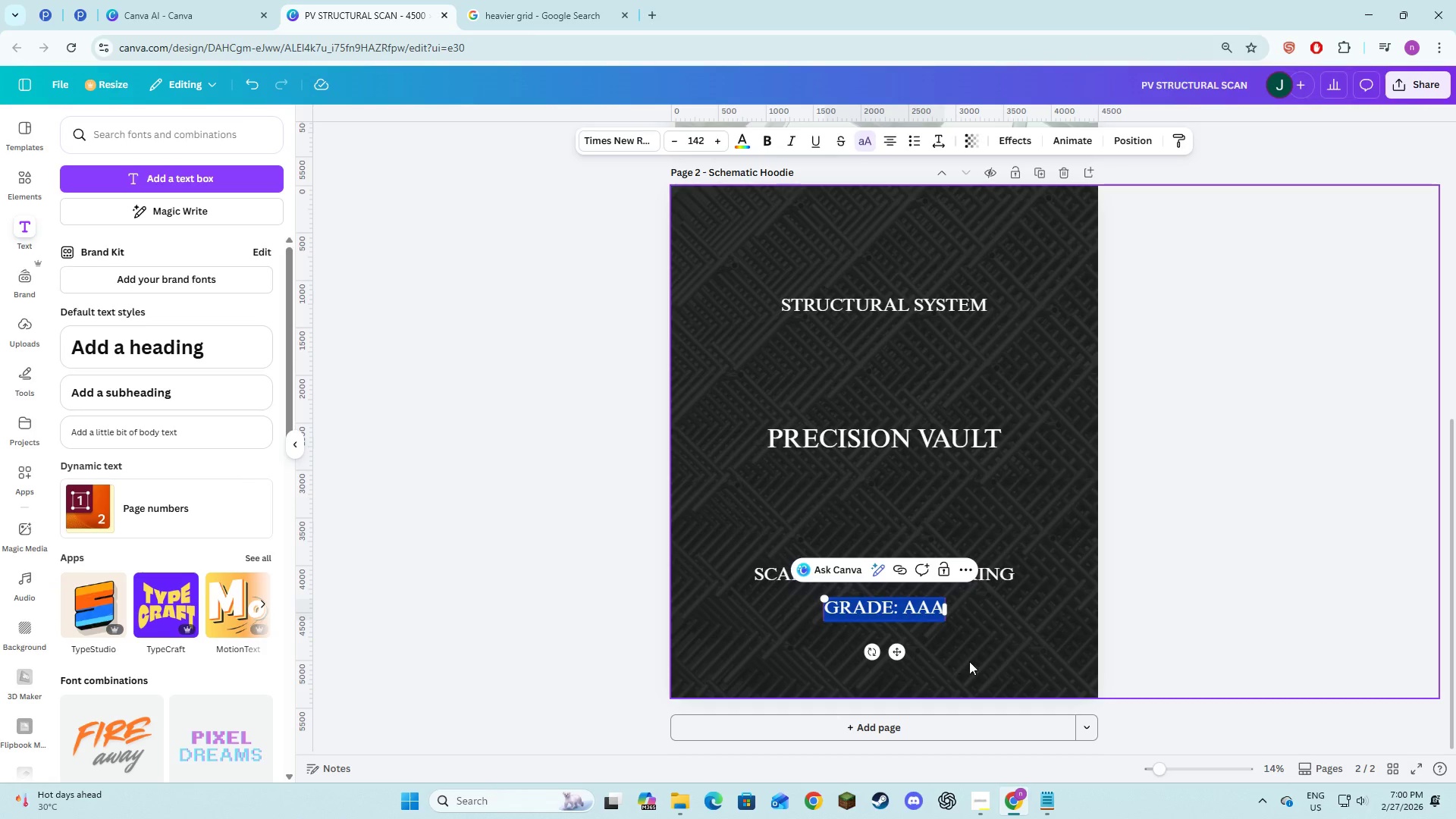 
left_click([969, 661])
 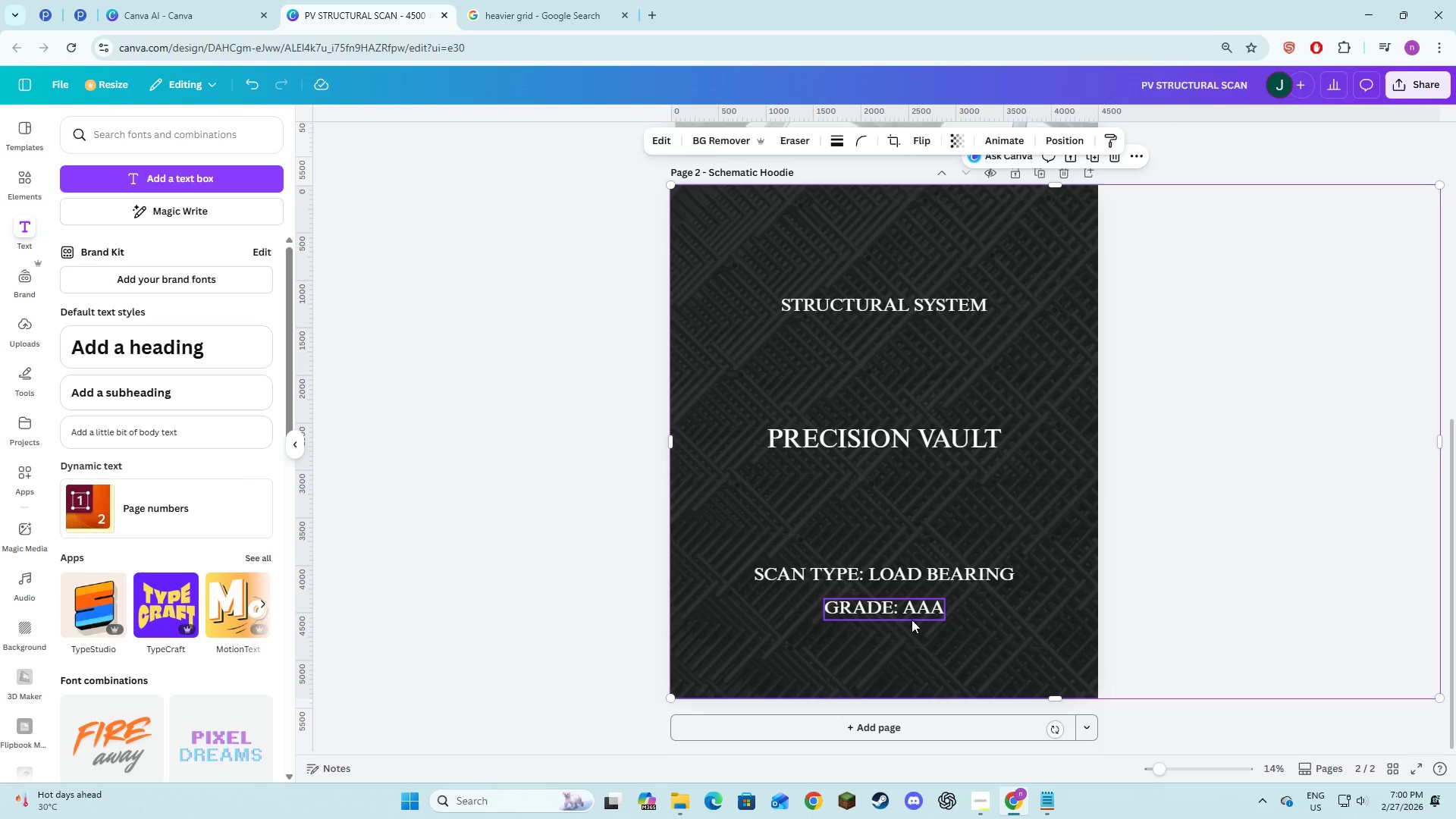 
left_click([912, 620])
 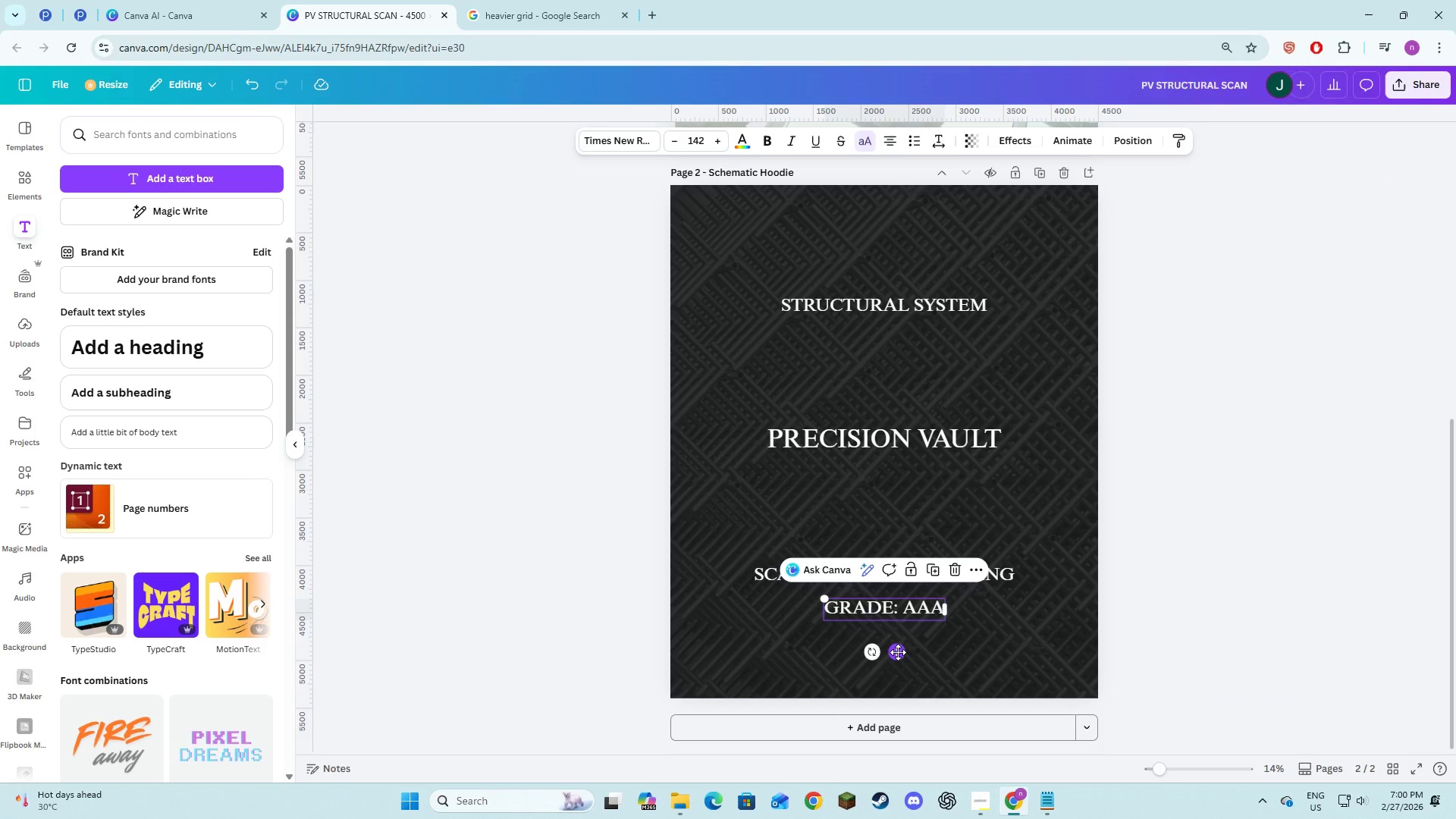 
left_click_drag(start_coordinate=[898, 652], to_coordinate=[898, 648])
 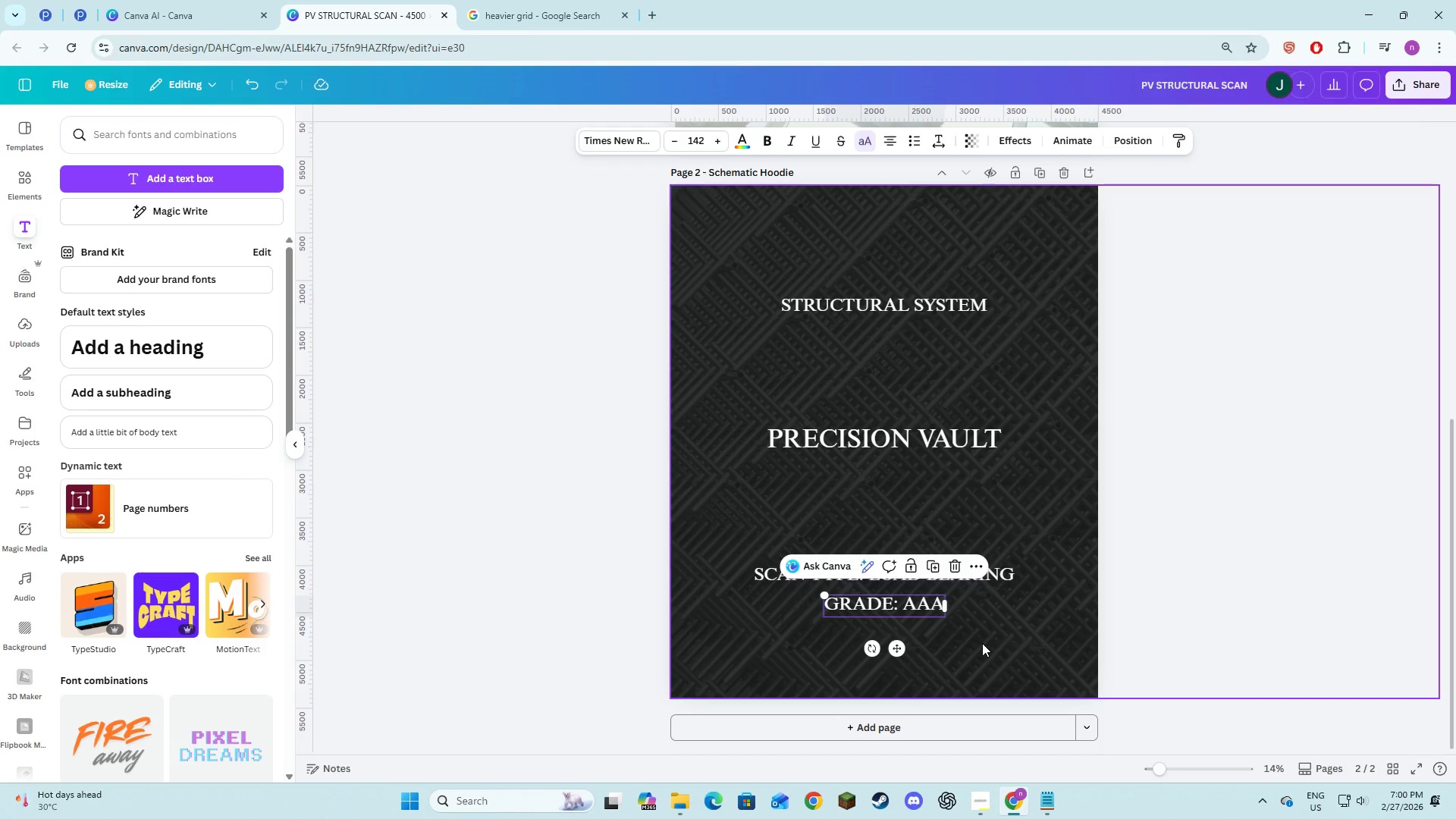 
left_click([982, 643])
 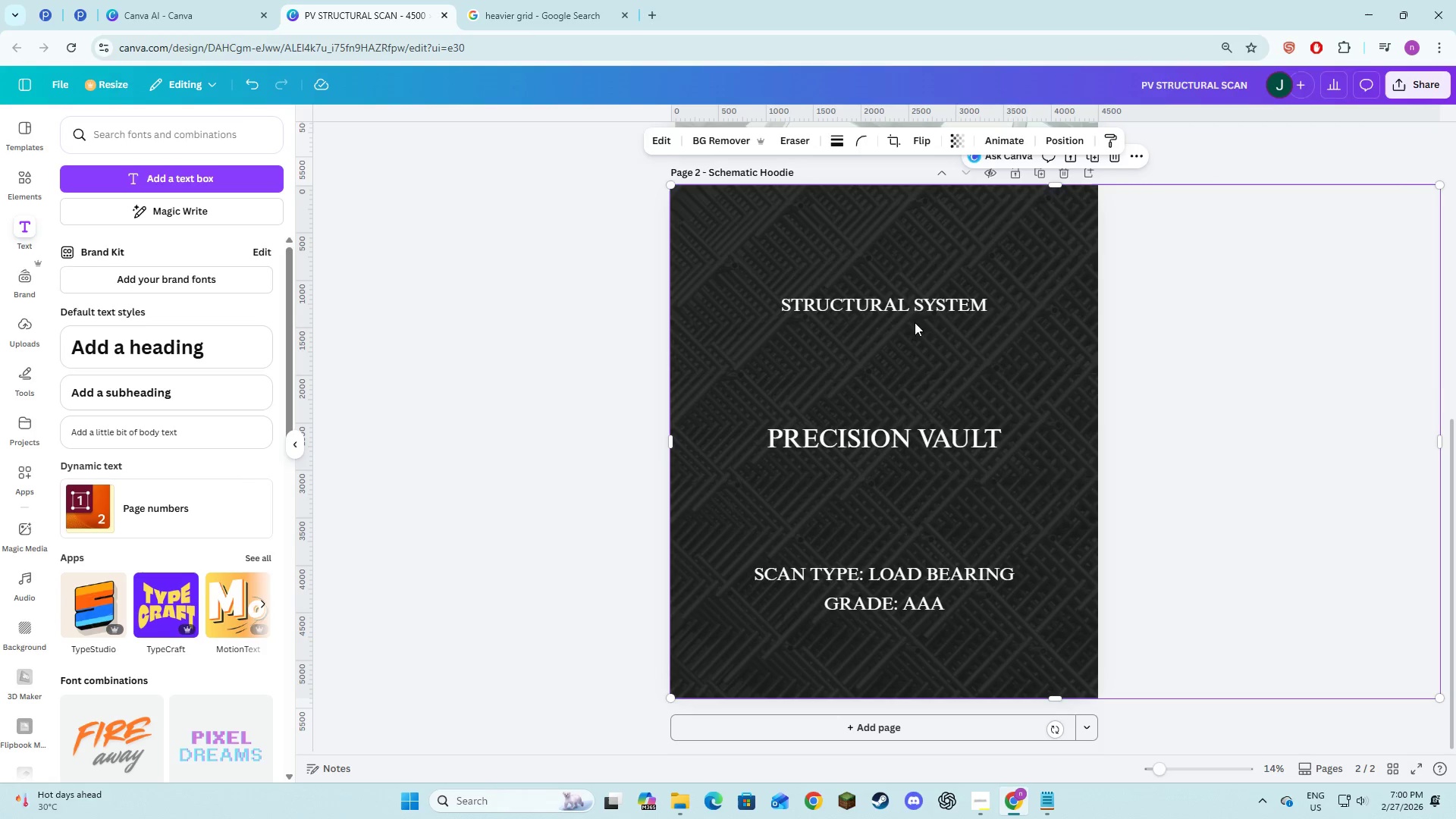 
left_click([915, 309])
 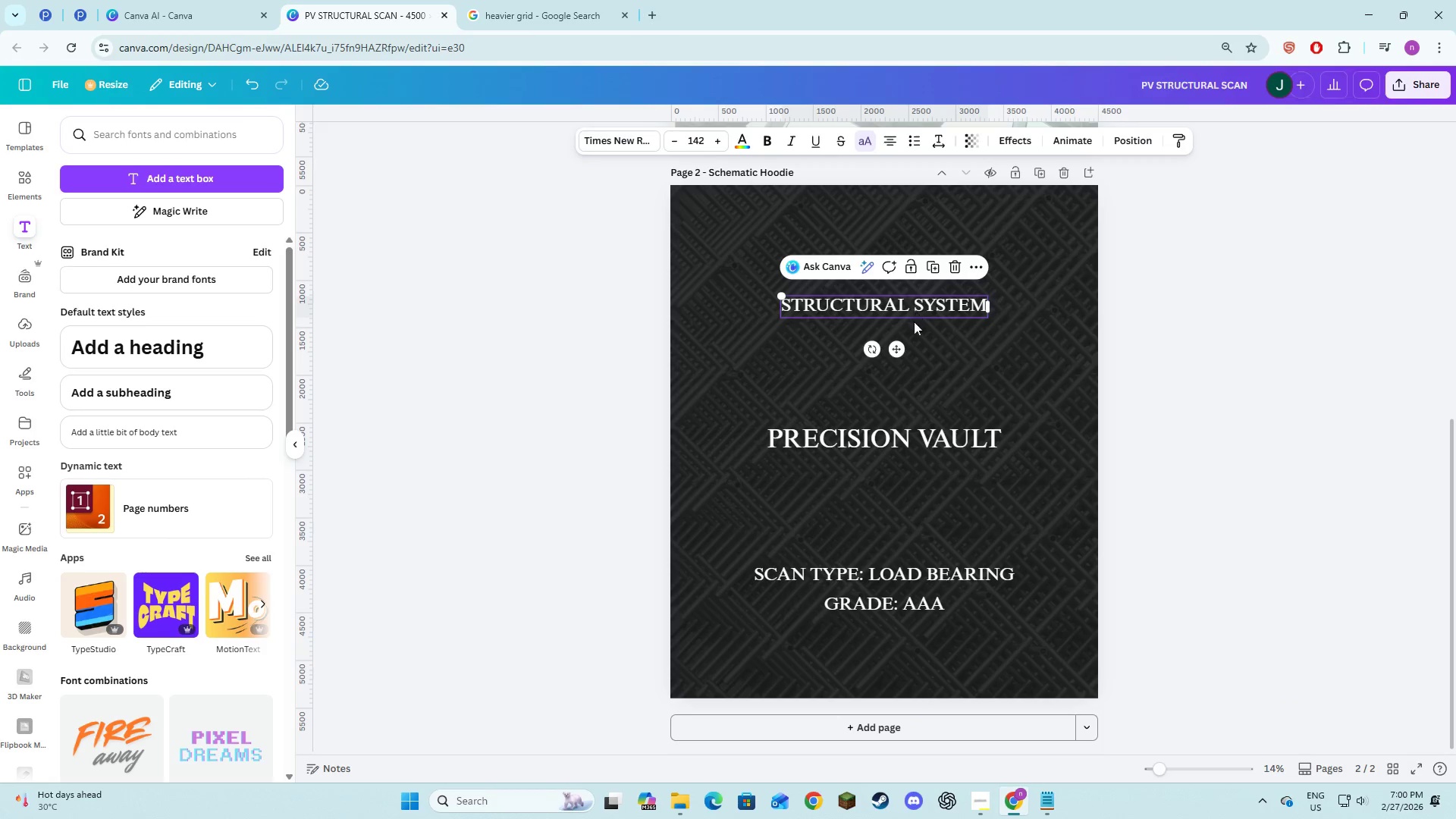 
hold_key(key=ShiftLeft, duration=0.78)
 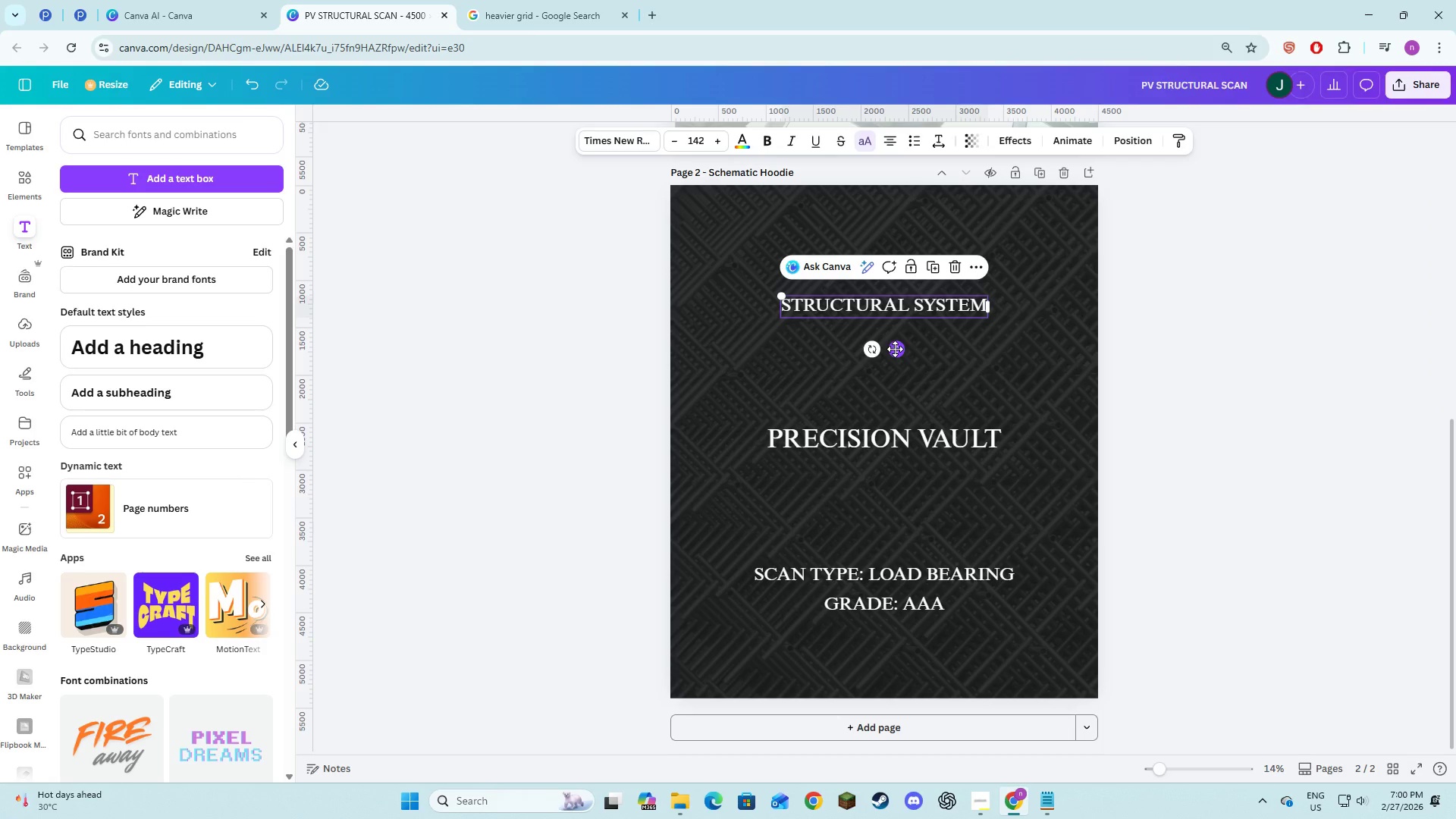 
left_click_drag(start_coordinate=[895, 349], to_coordinate=[895, 367])
 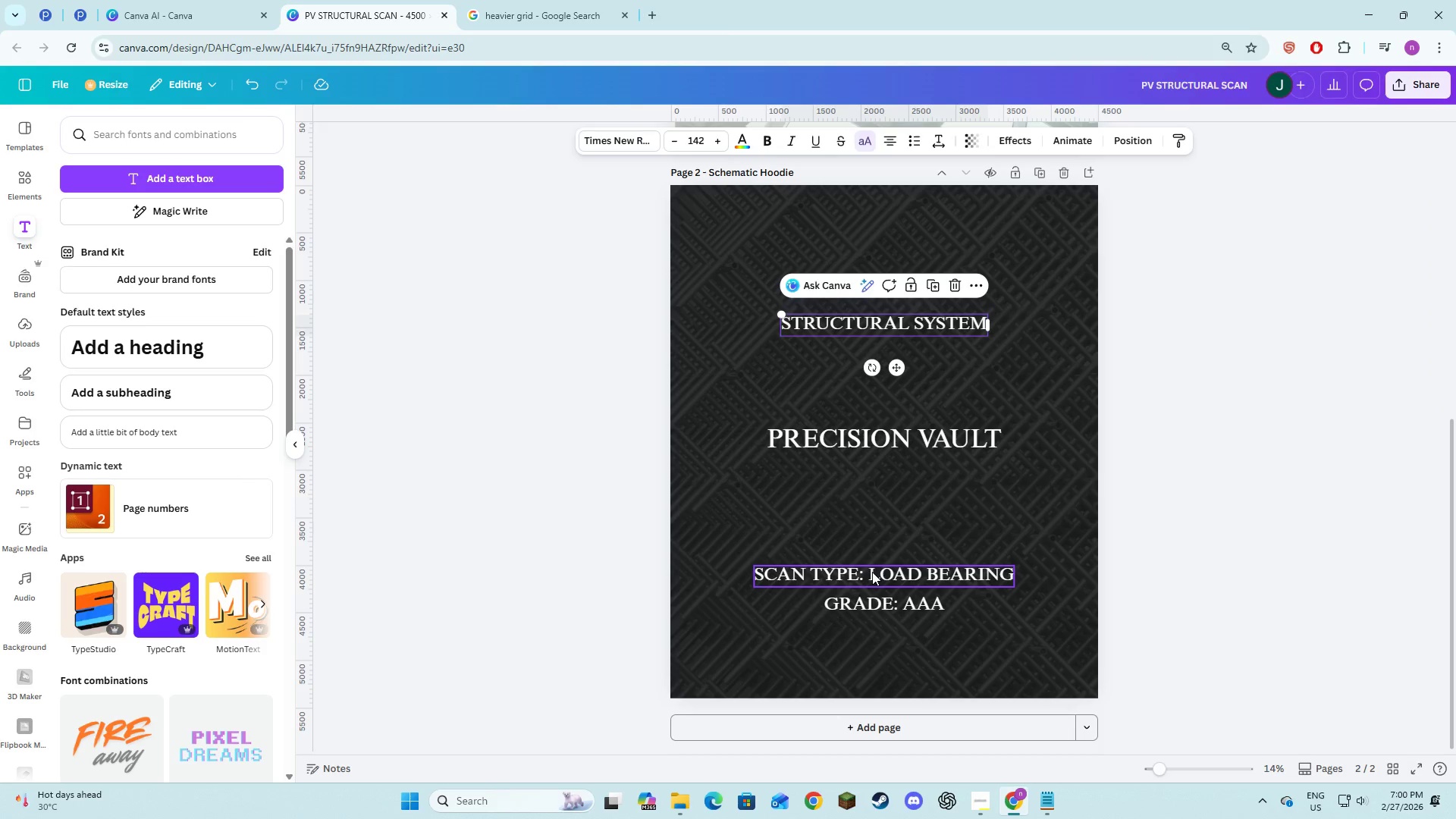 
left_click([872, 572])
 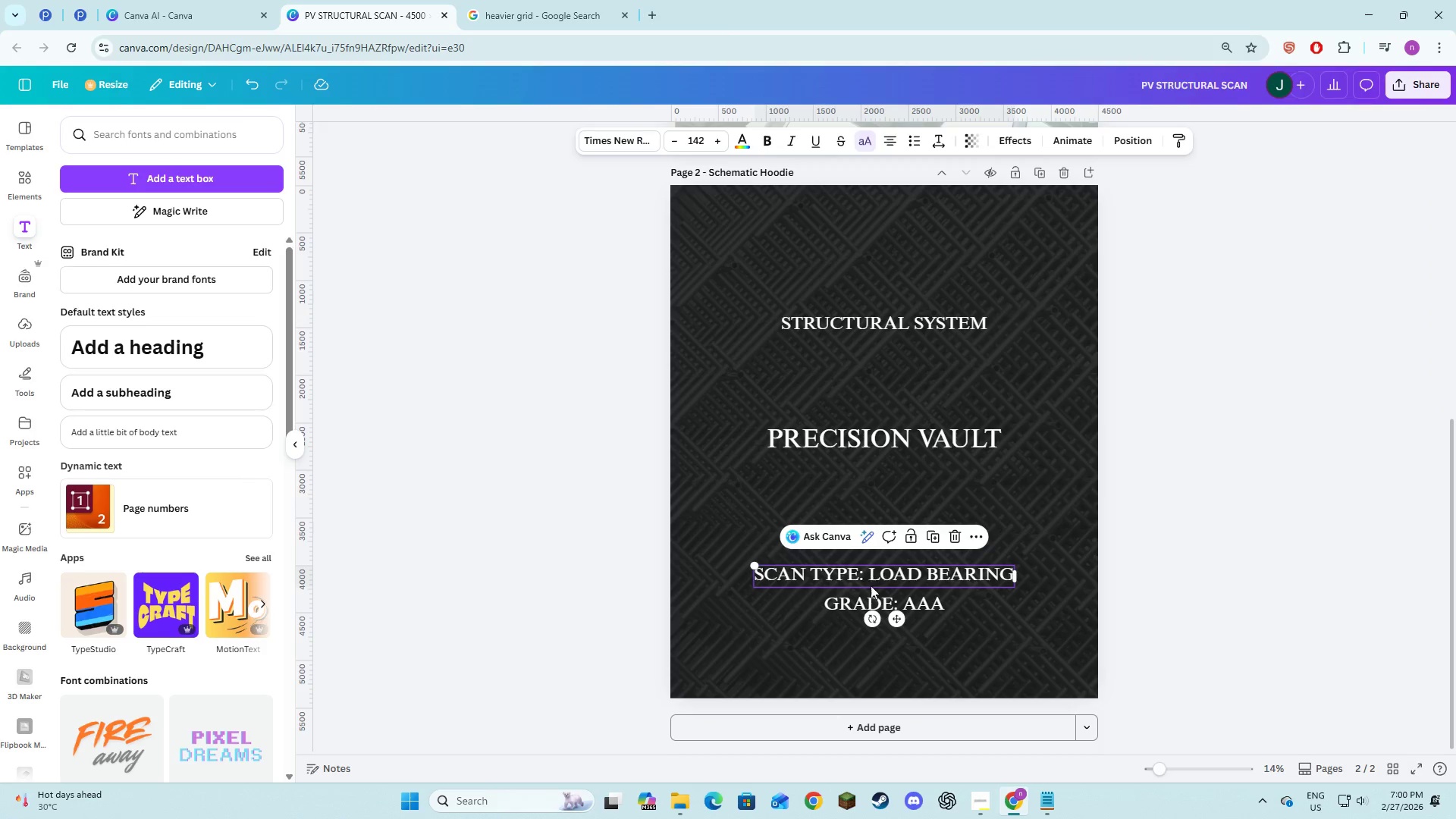 
hold_key(key=ShiftLeft, duration=1.05)
left_click([871, 601])
 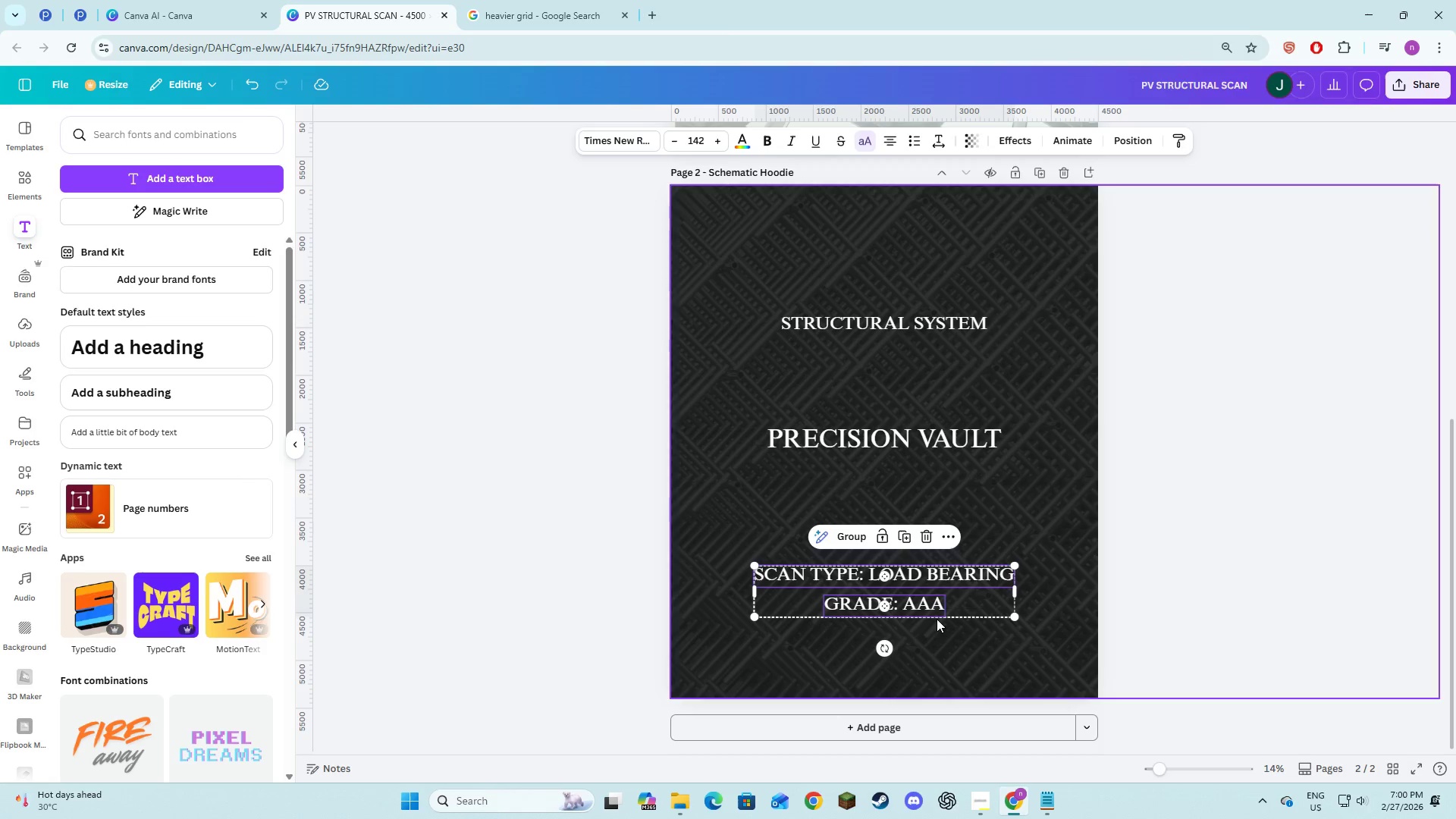 
left_click_drag(start_coordinate=[937, 608], to_coordinate=[937, 591])
 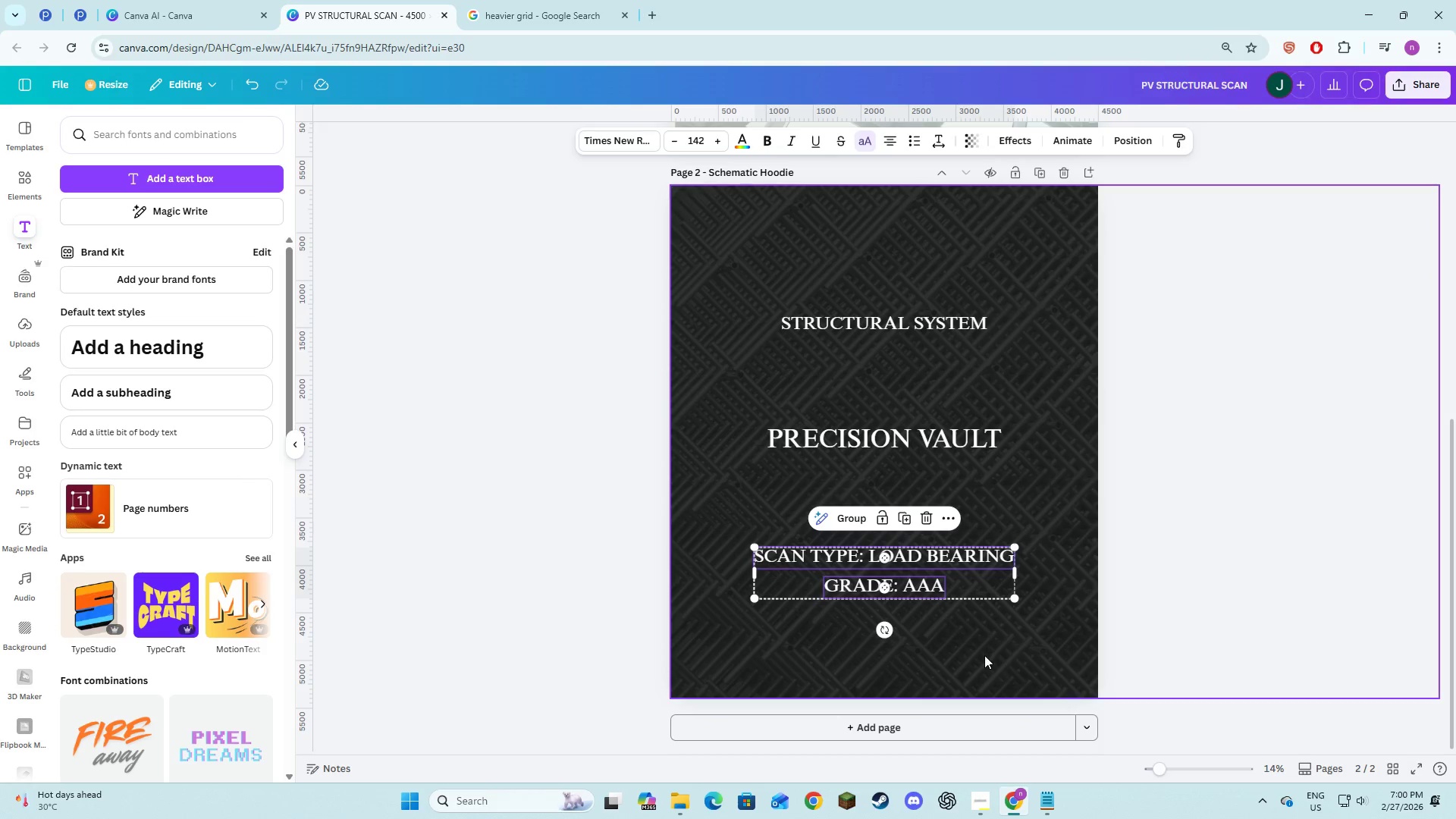 
left_click([984, 655])
 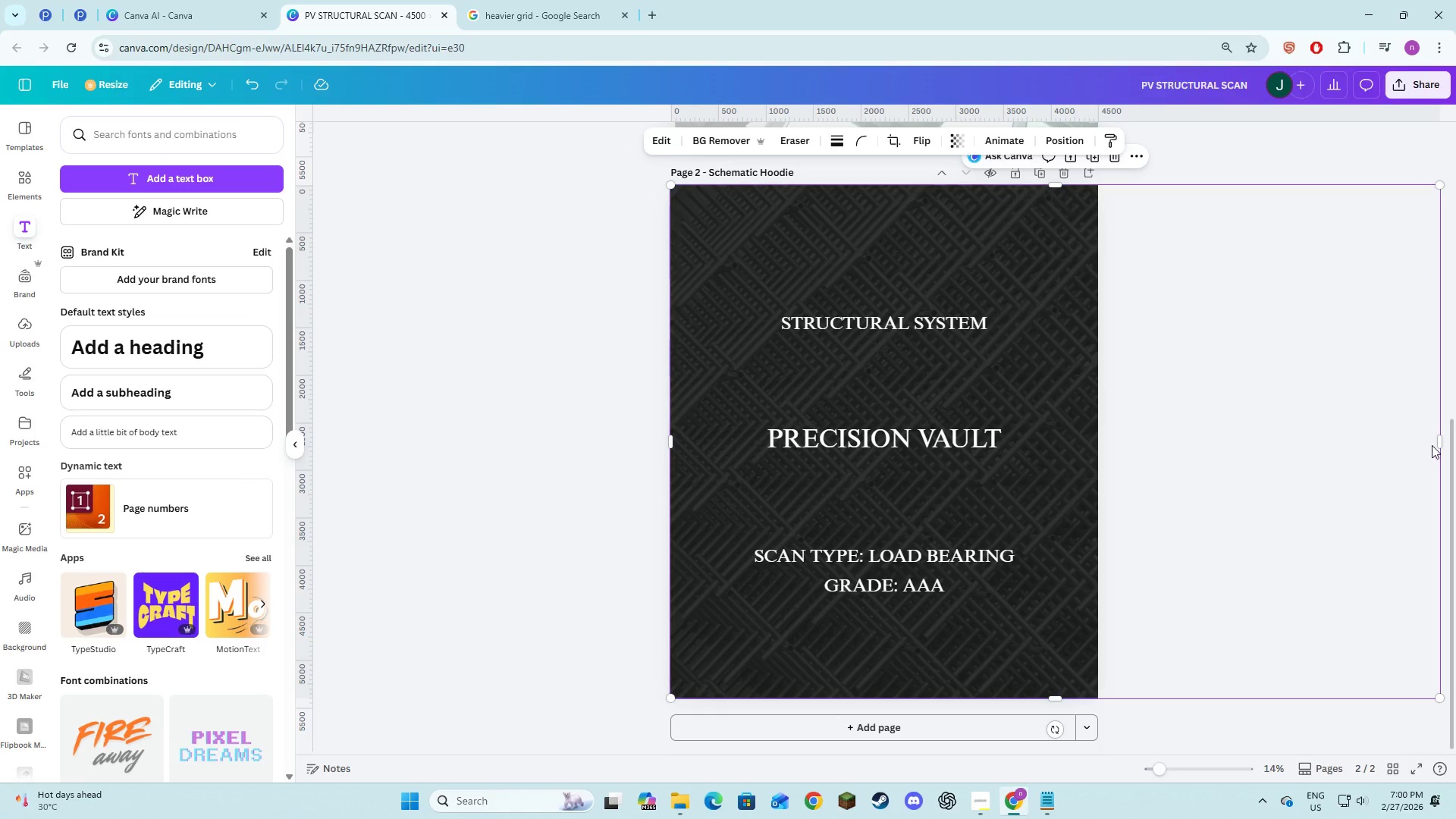 
left_click_drag(start_coordinate=[1442, 441], to_coordinate=[1099, 448])
 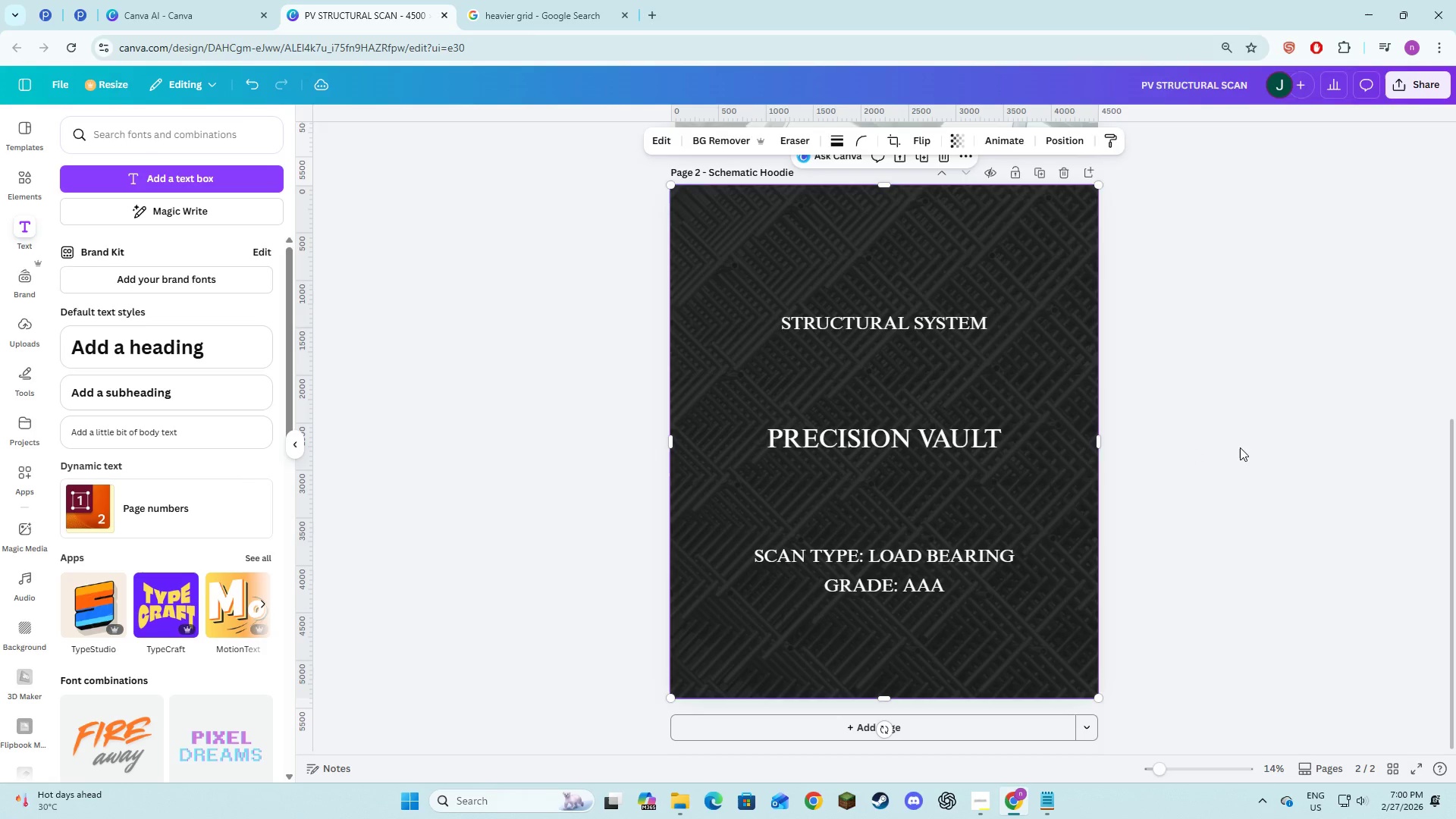 
left_click([1240, 447])
 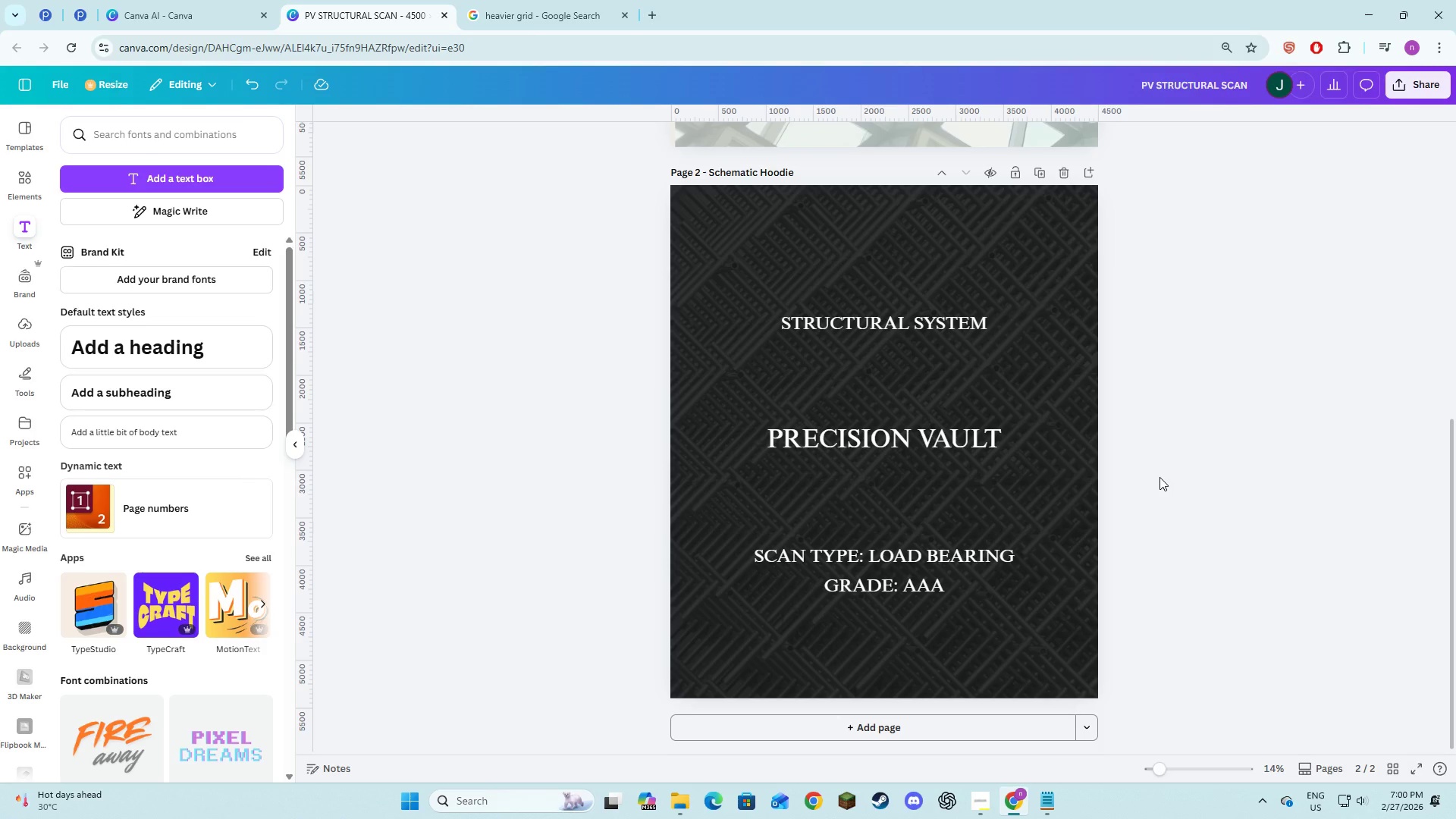 
scroll: coordinate [1157, 474], scroll_direction: up, amount: 6.0
 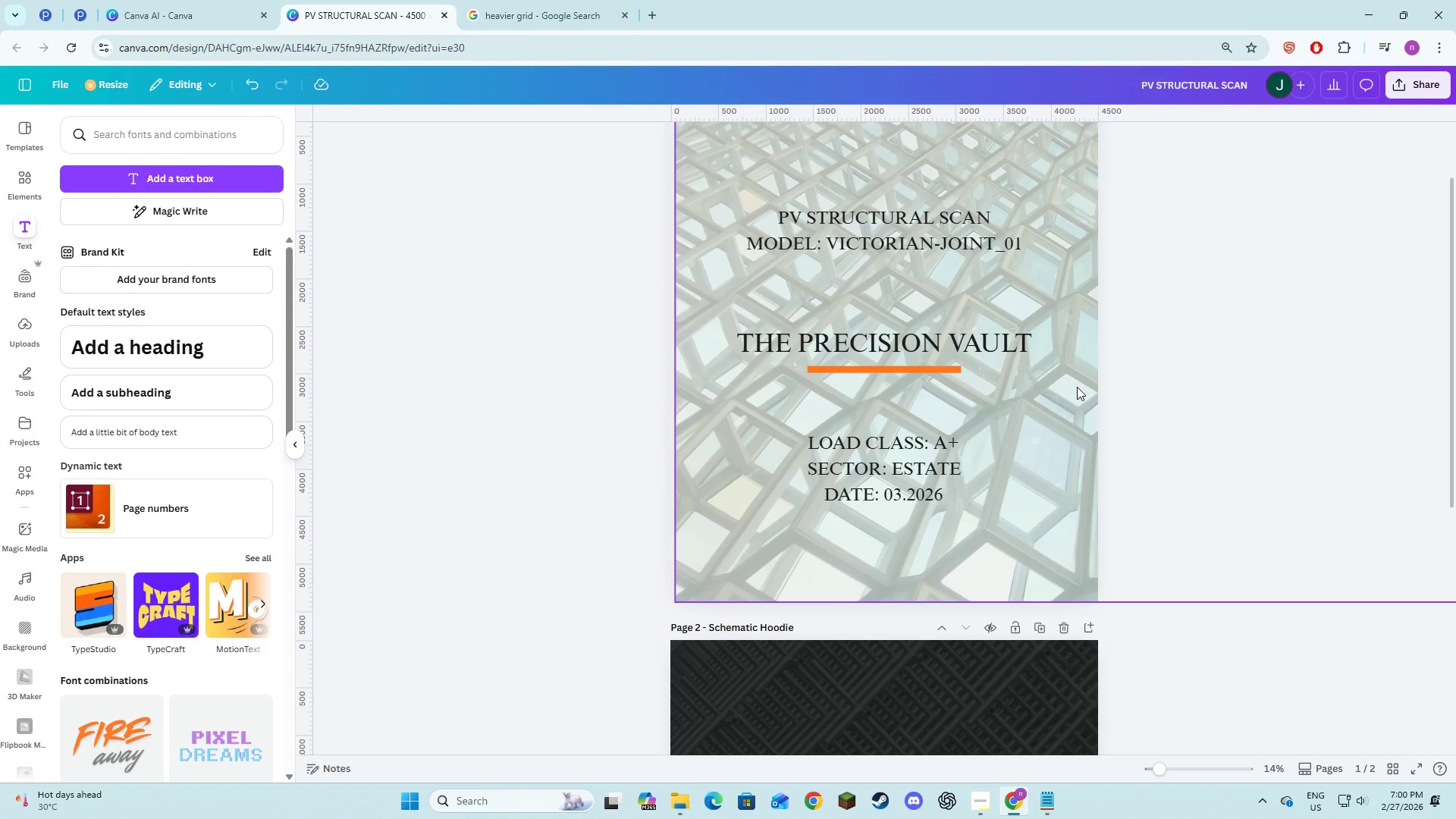 
left_click([1077, 387])
 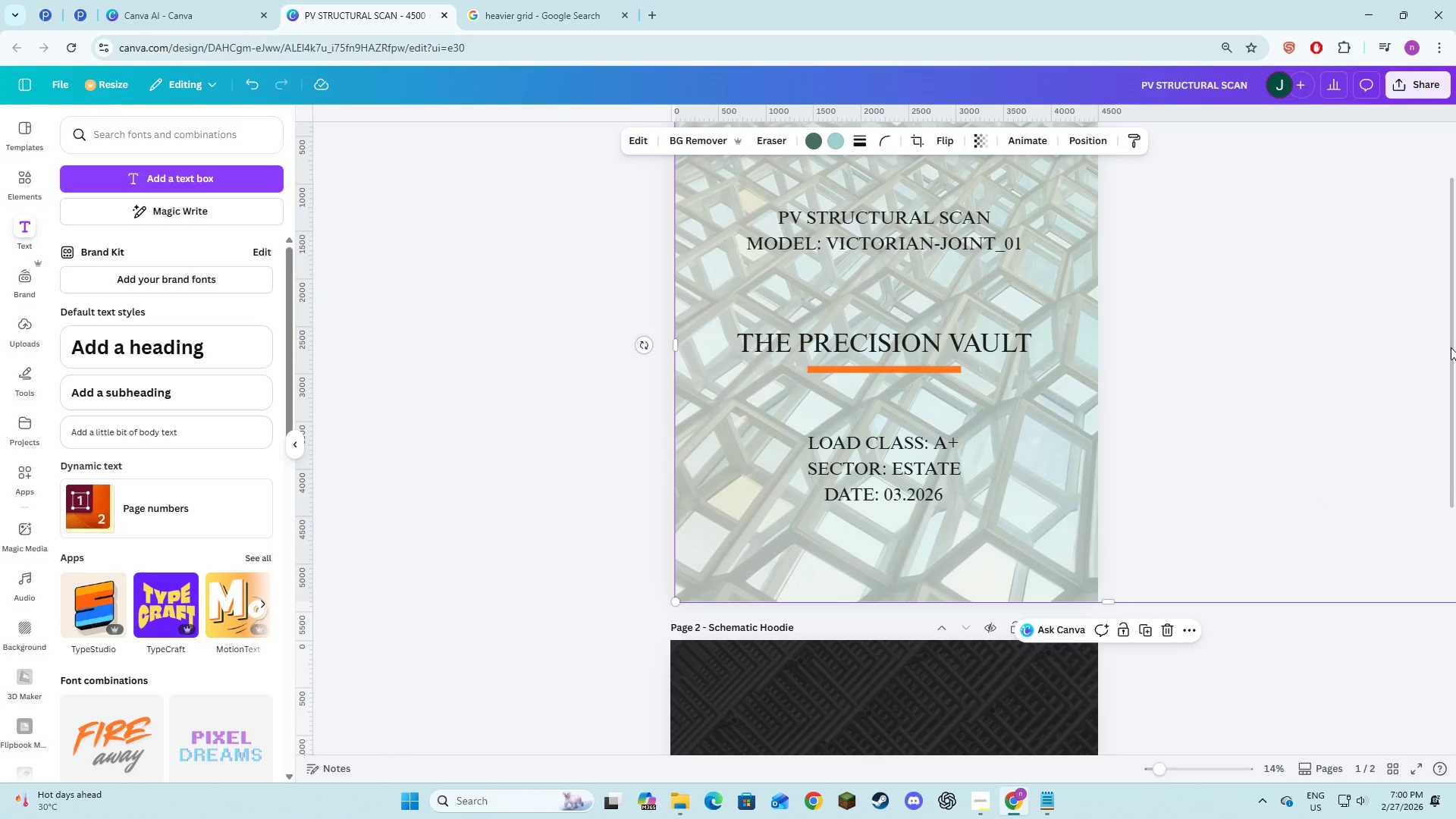 
left_click_drag(start_coordinate=[1371, 379], to_coordinate=[1226, 388])
 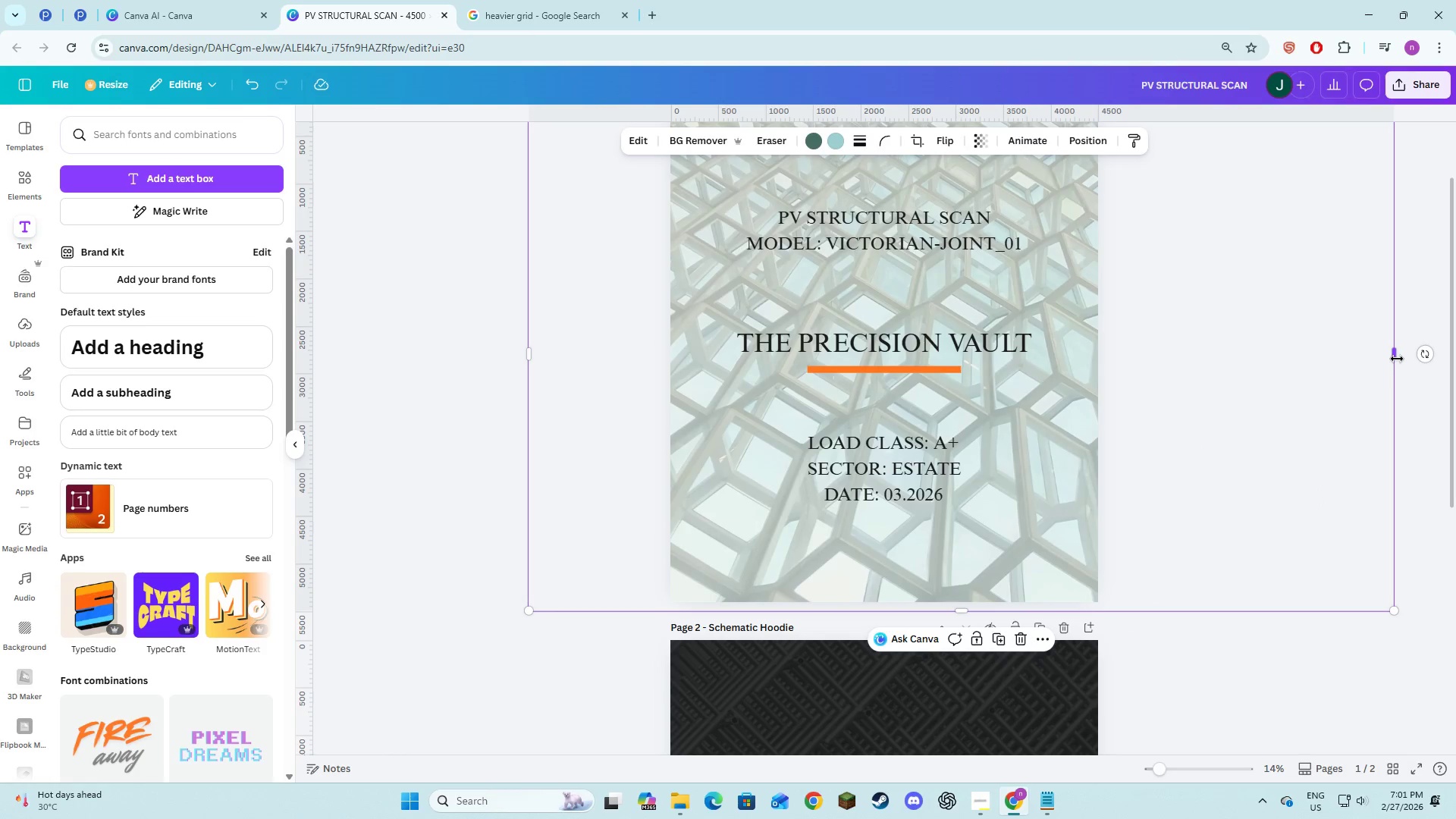 
left_click_drag(start_coordinate=[1397, 359], to_coordinate=[1200, 370])
 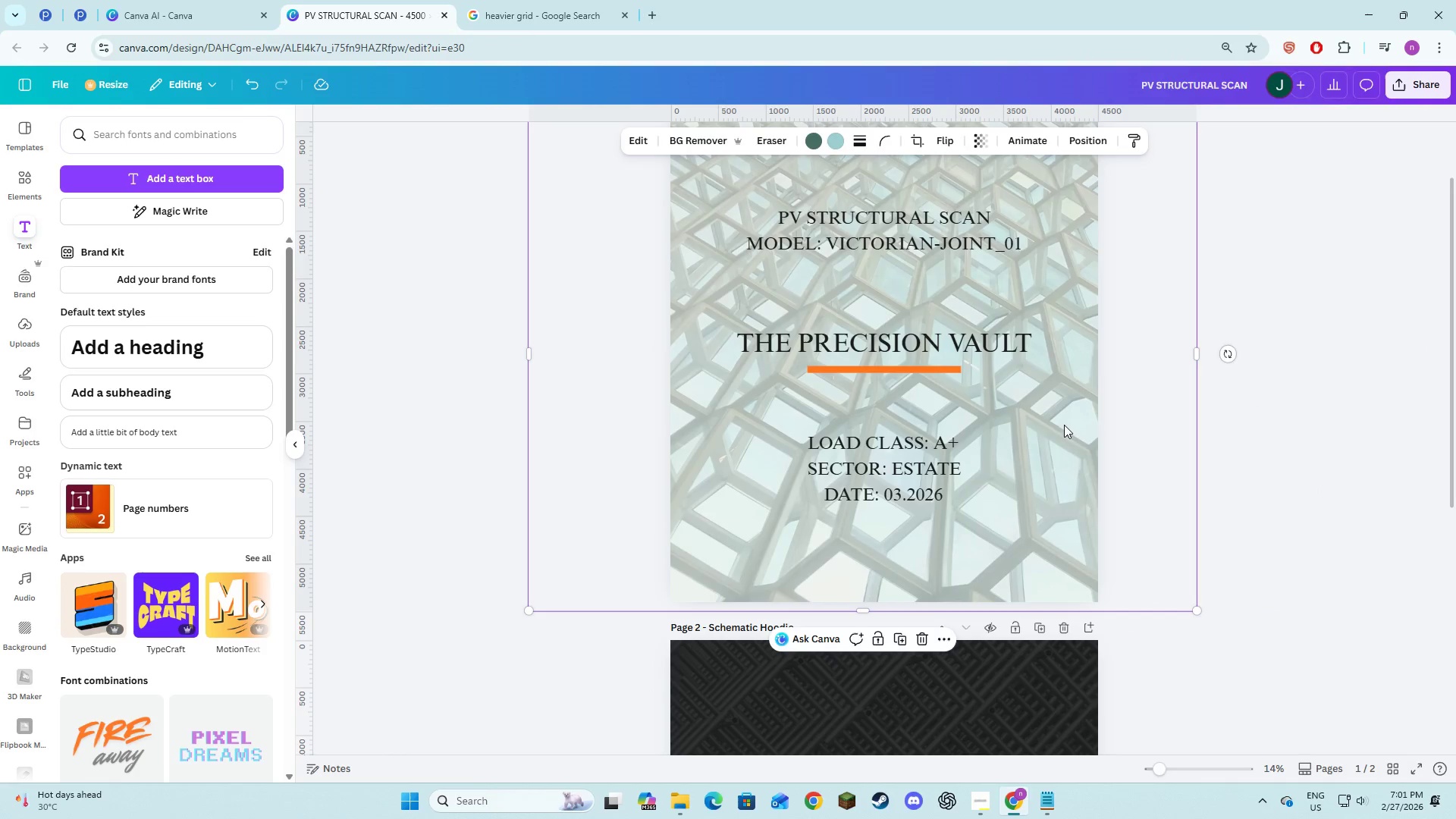 
left_click_drag(start_coordinate=[1064, 425], to_coordinate=[1202, 415])
 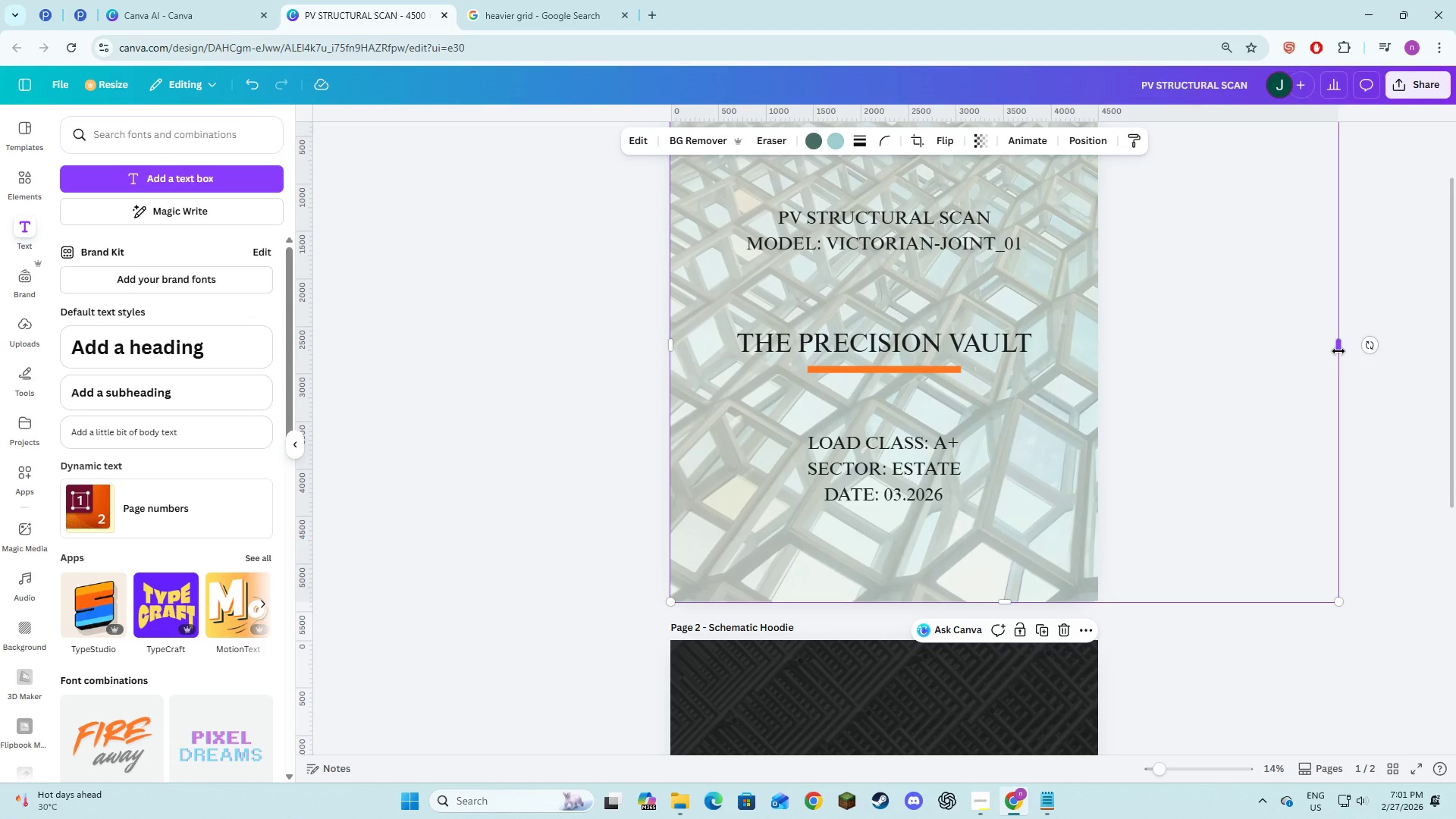 
left_click_drag(start_coordinate=[1338, 351], to_coordinate=[1102, 360])
 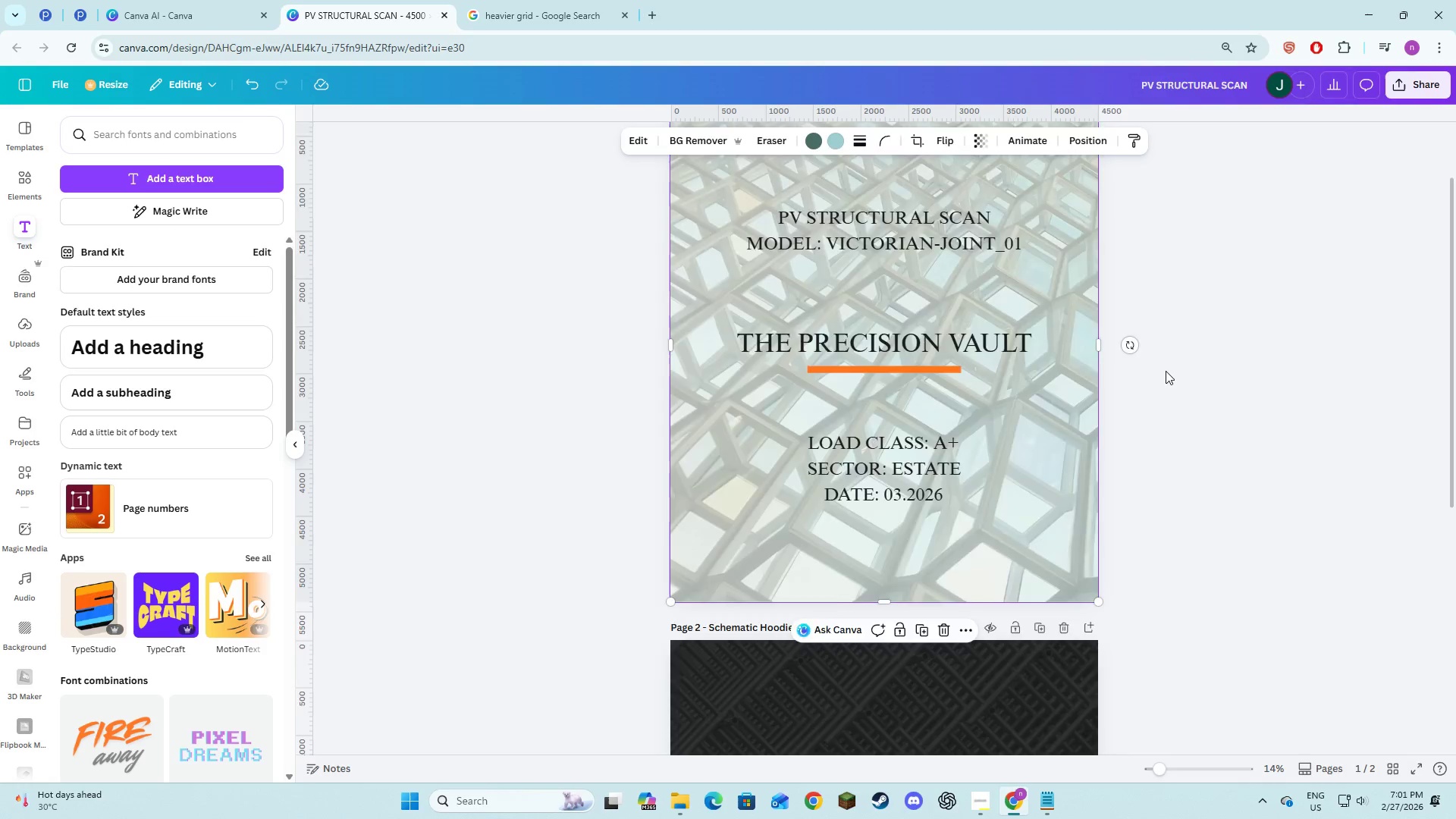 
scroll: coordinate [1166, 371], scroll_direction: up, amount: 2.0
 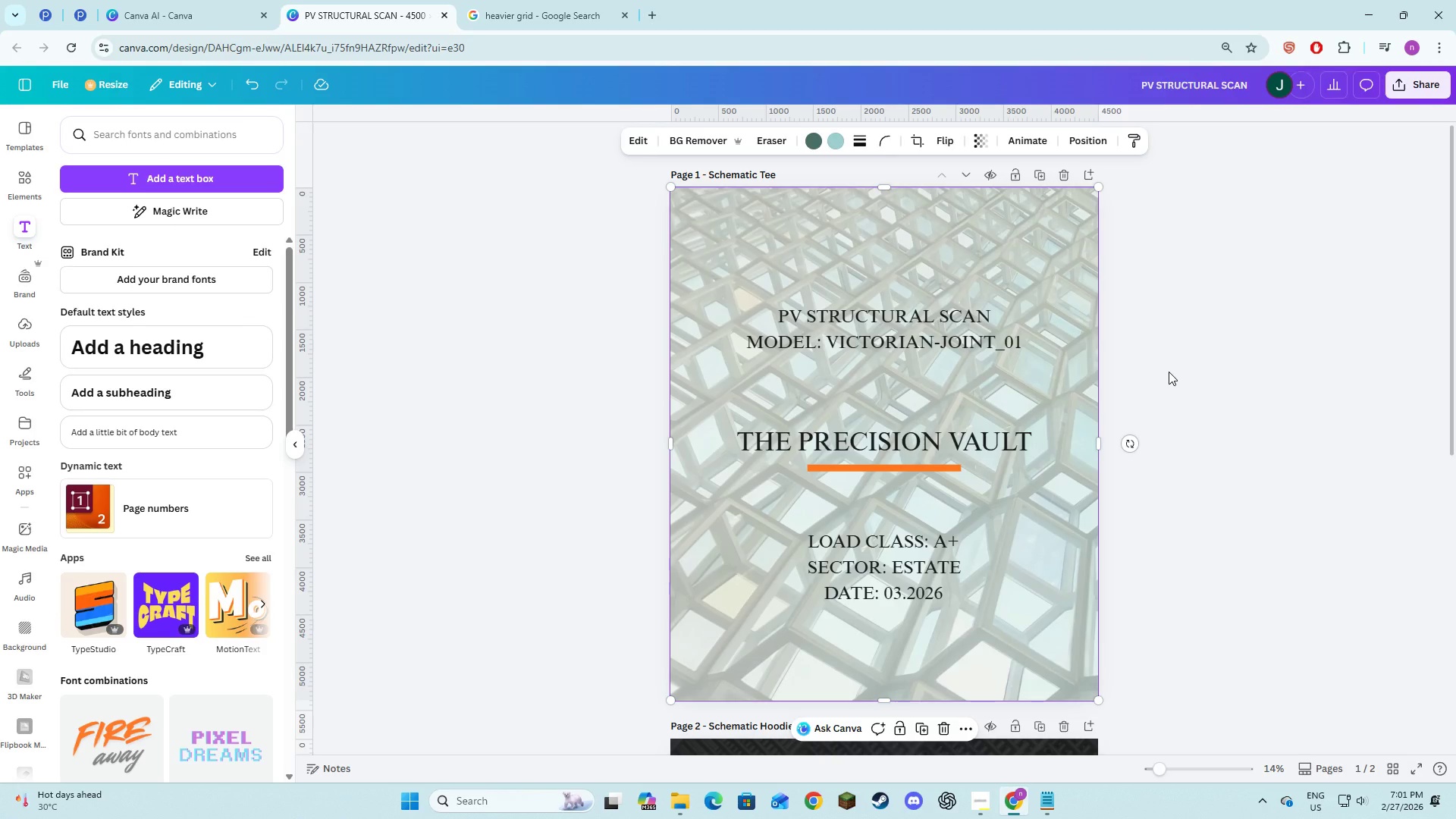 
scroll: coordinate [1169, 372], scroll_direction: down, amount: 4.0
 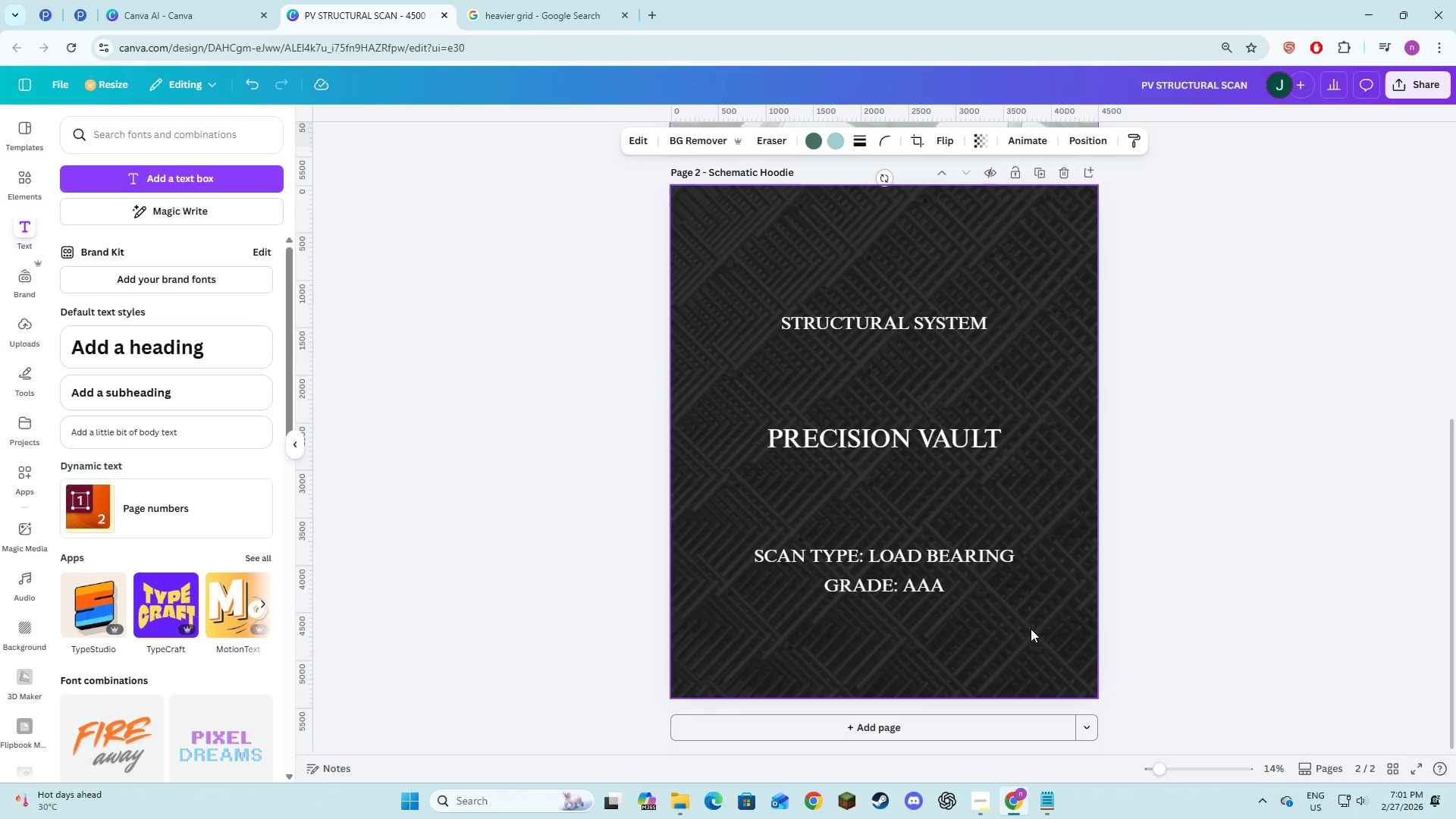 
left_click([1003, 723])
 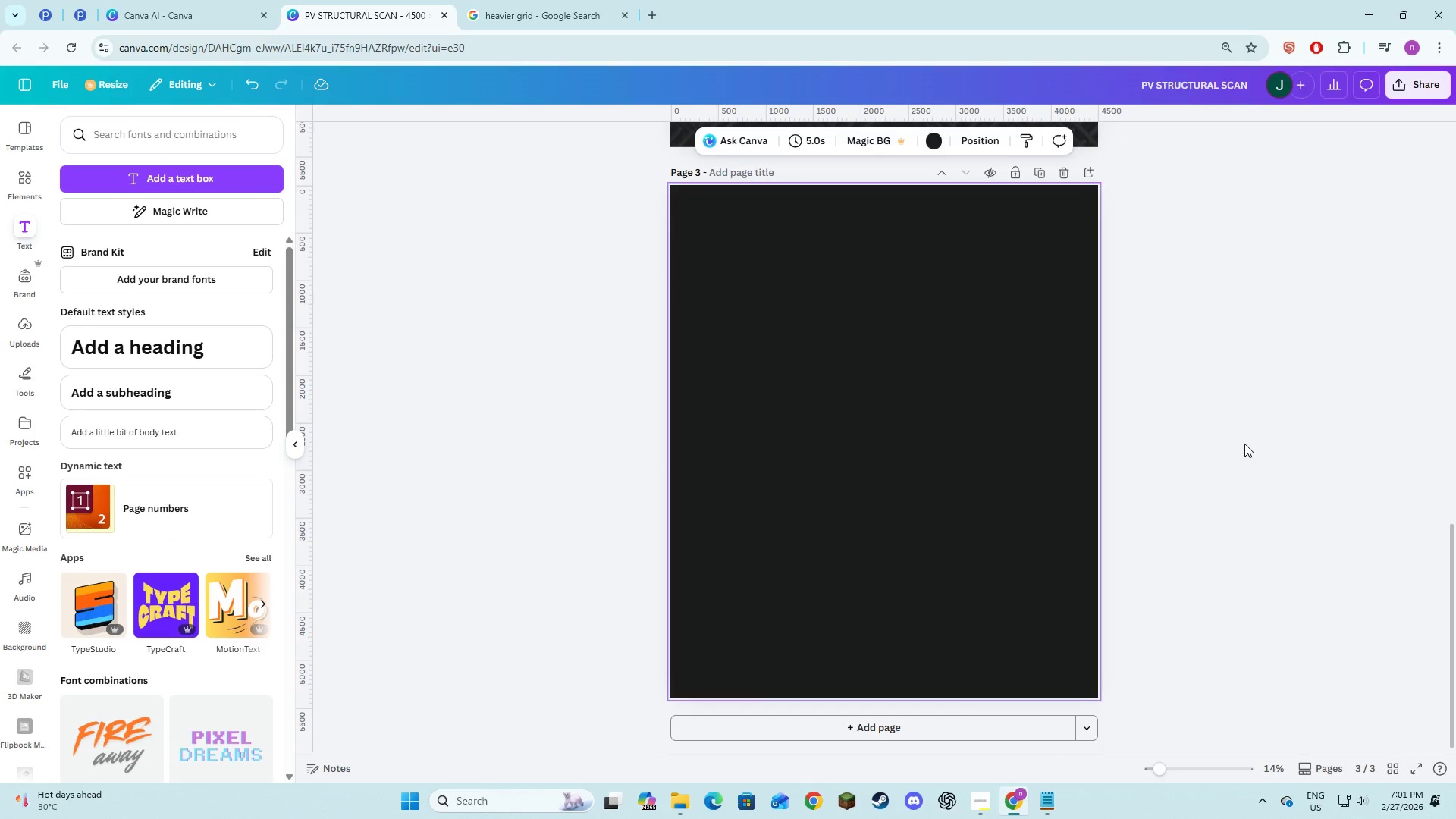 
double_click([874, 486])
 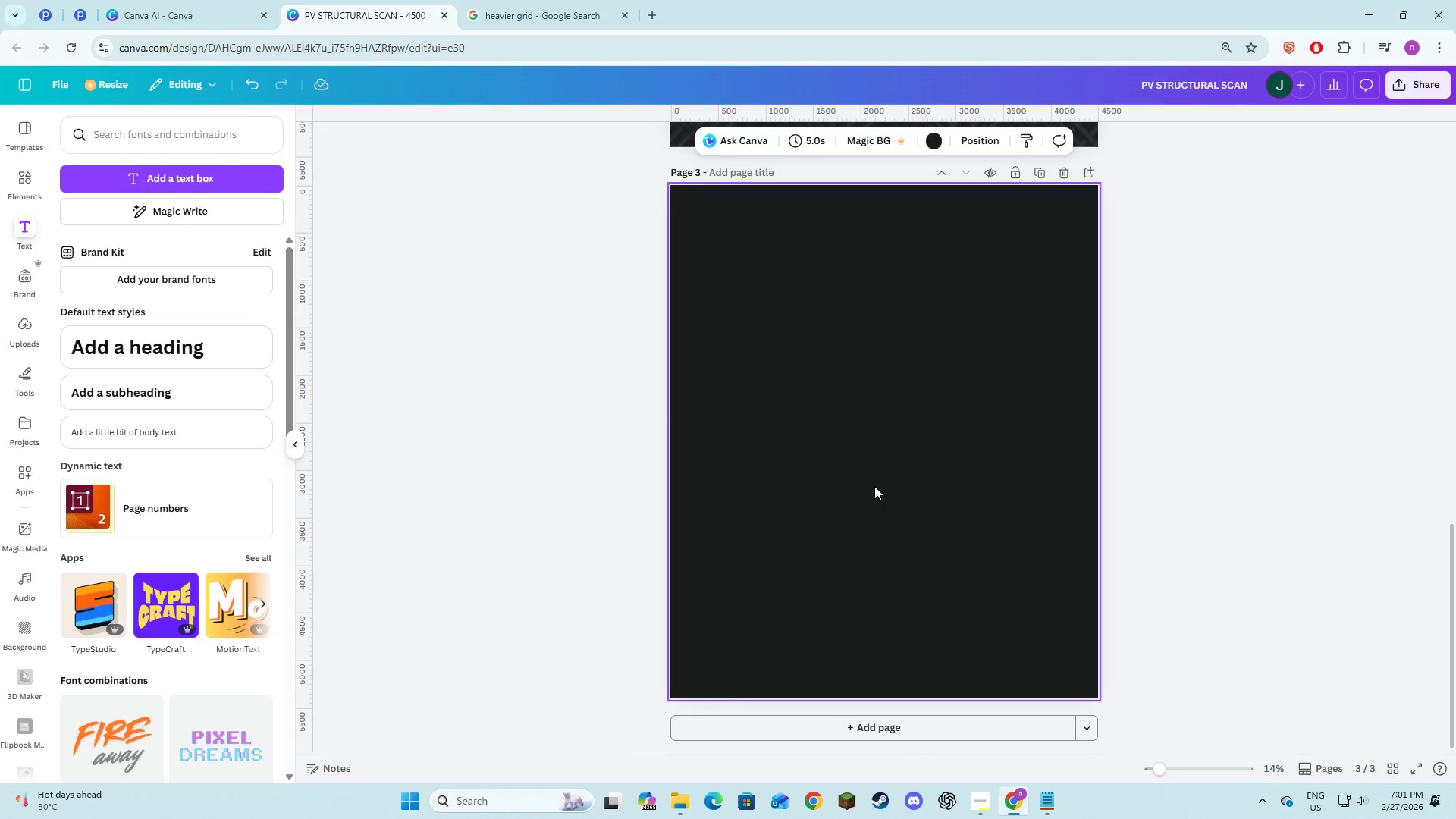 
key(Alt+AltLeft)
 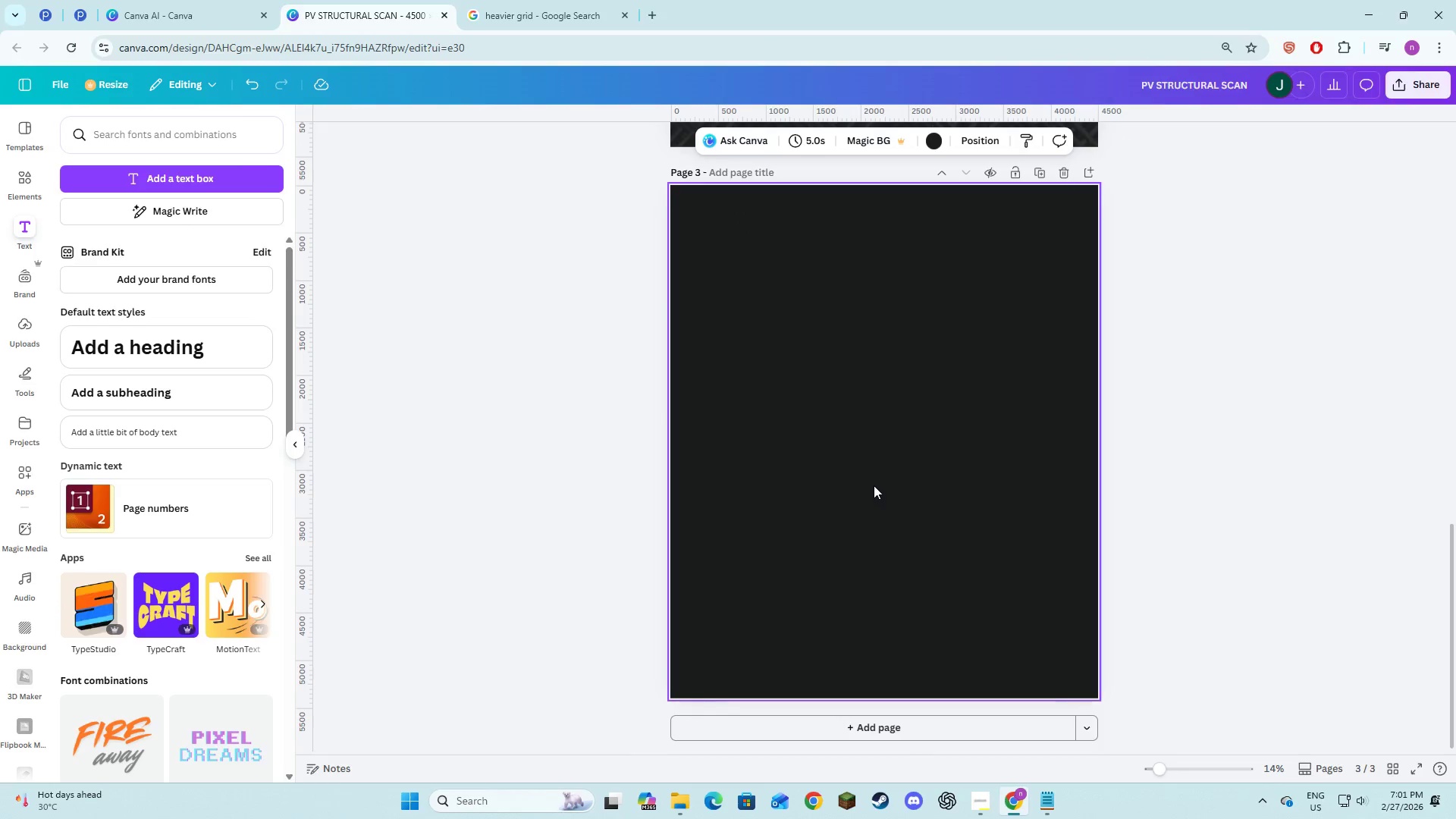 
key(Alt+Tab)
 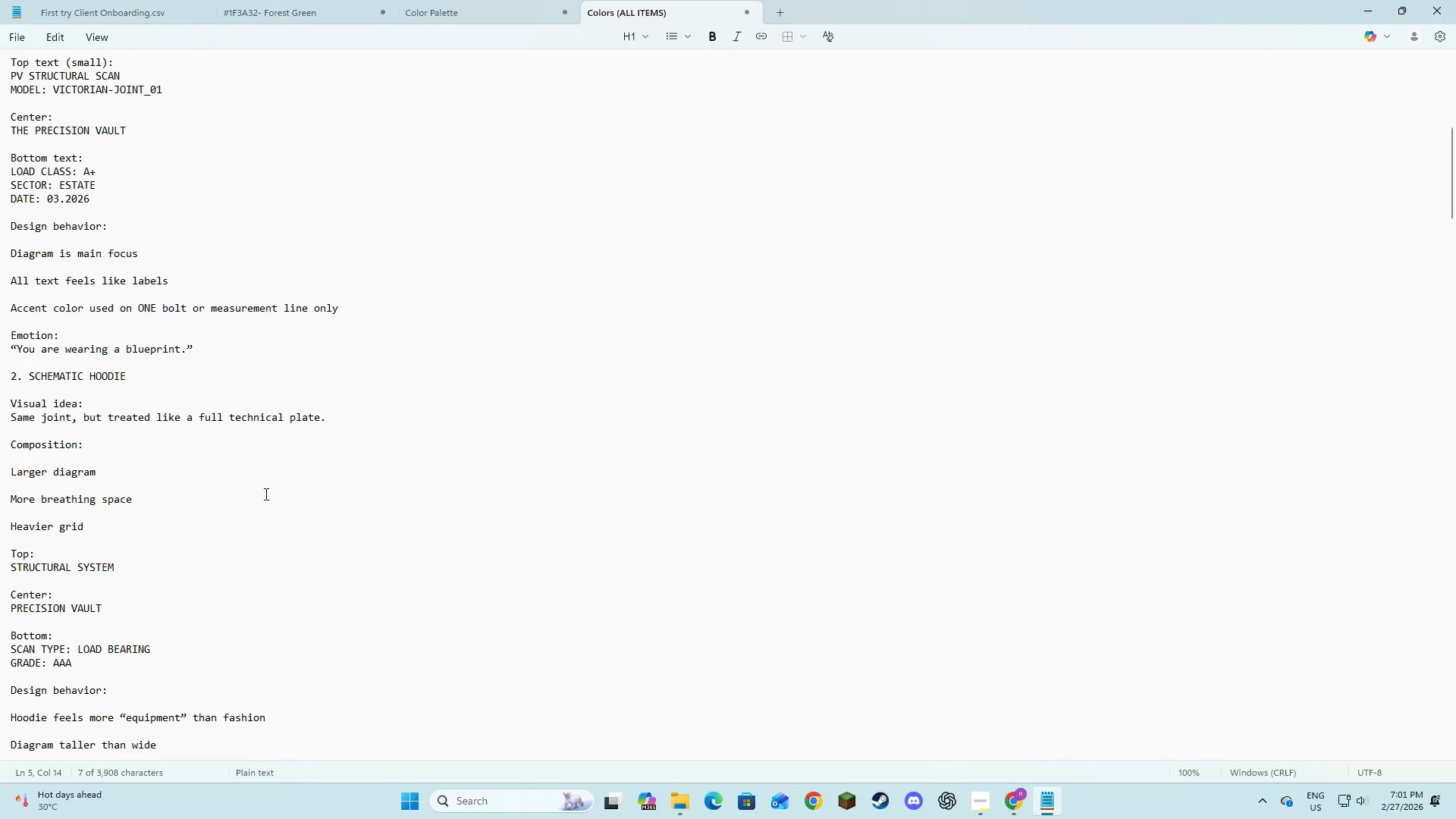 
scroll: coordinate [181, 467], scroll_direction: down, amount: 8.0
 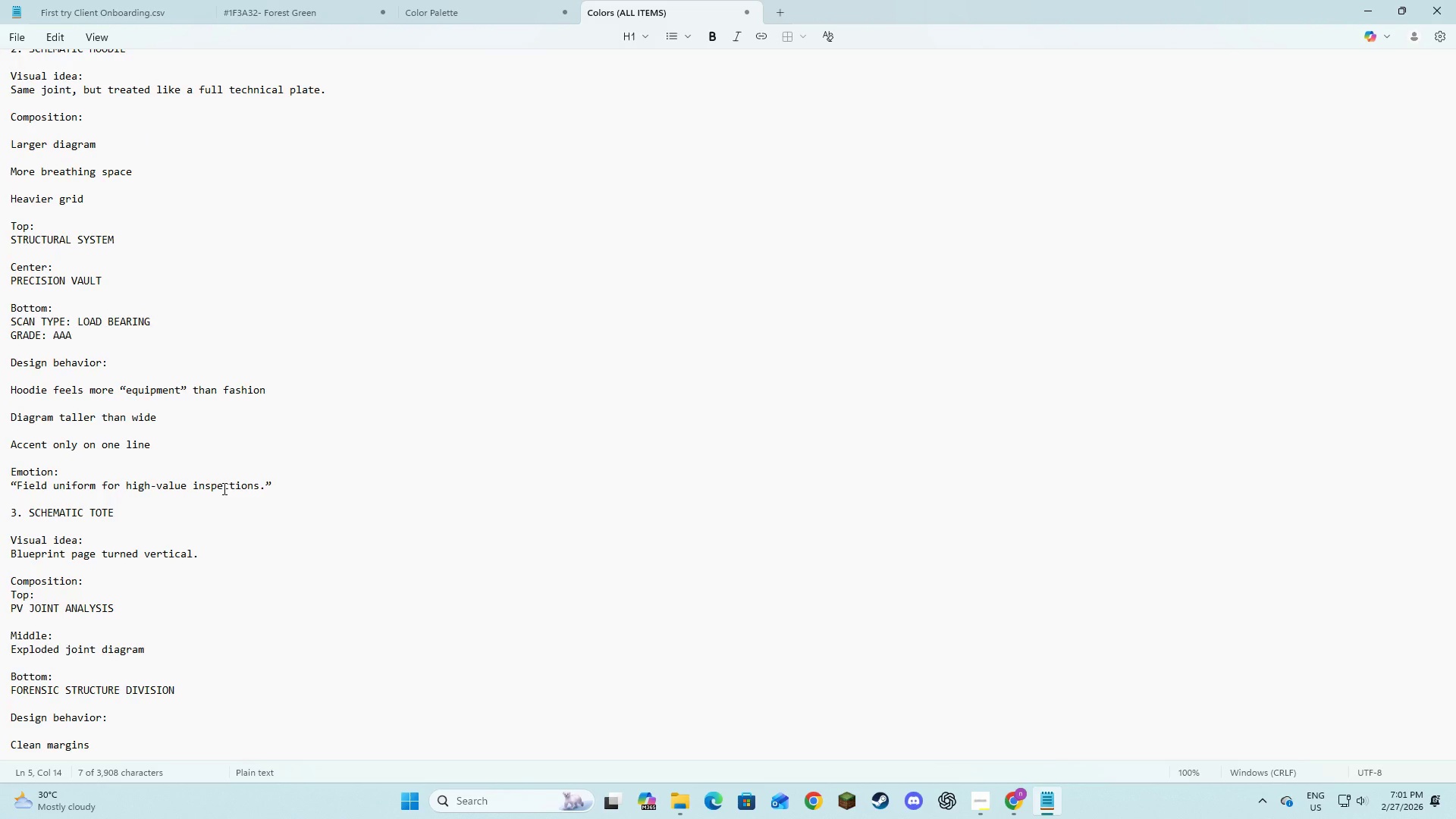 
wait(5.6)
 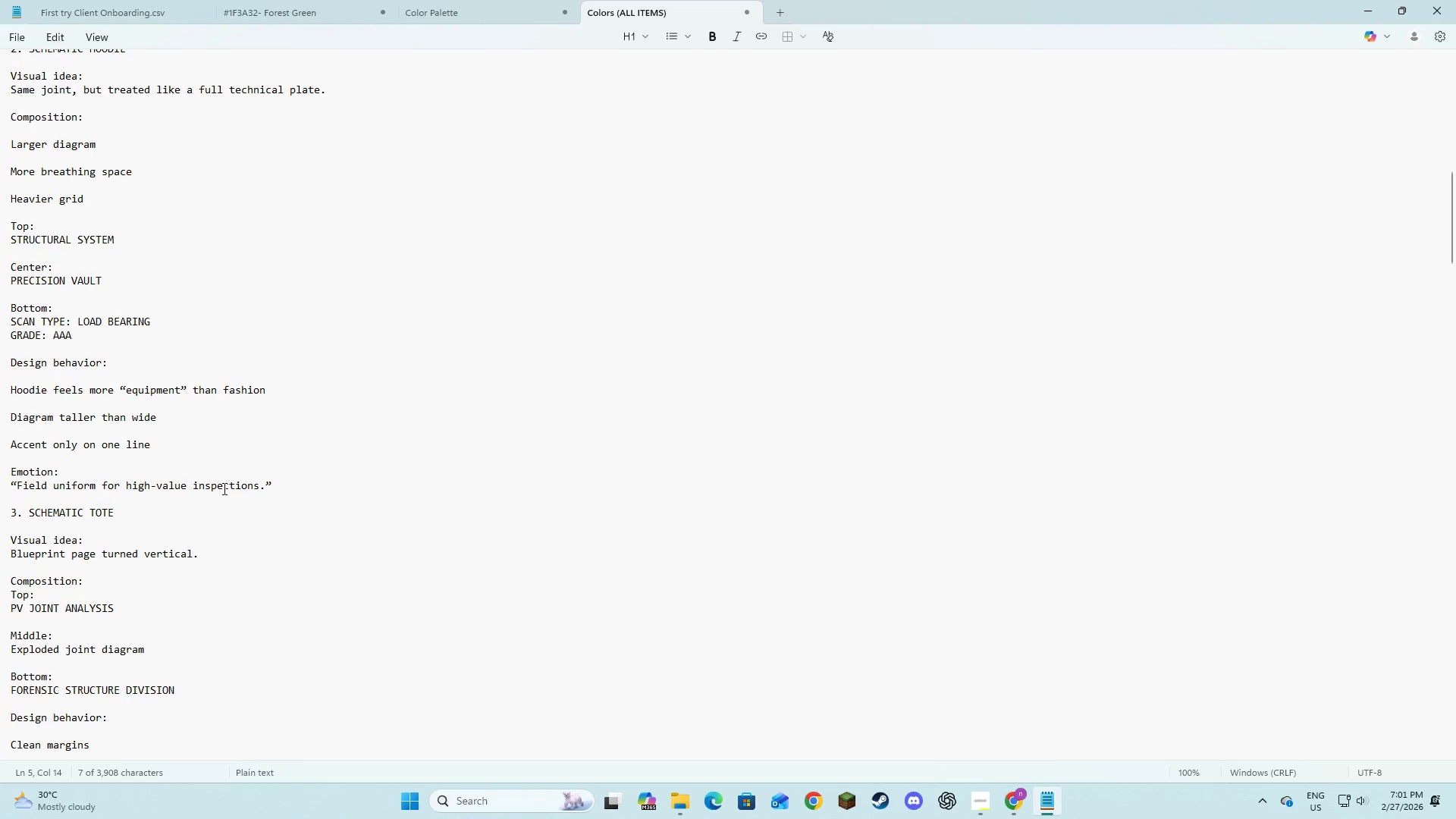 
scroll: coordinate [197, 517], scroll_direction: down, amount: 2.0
 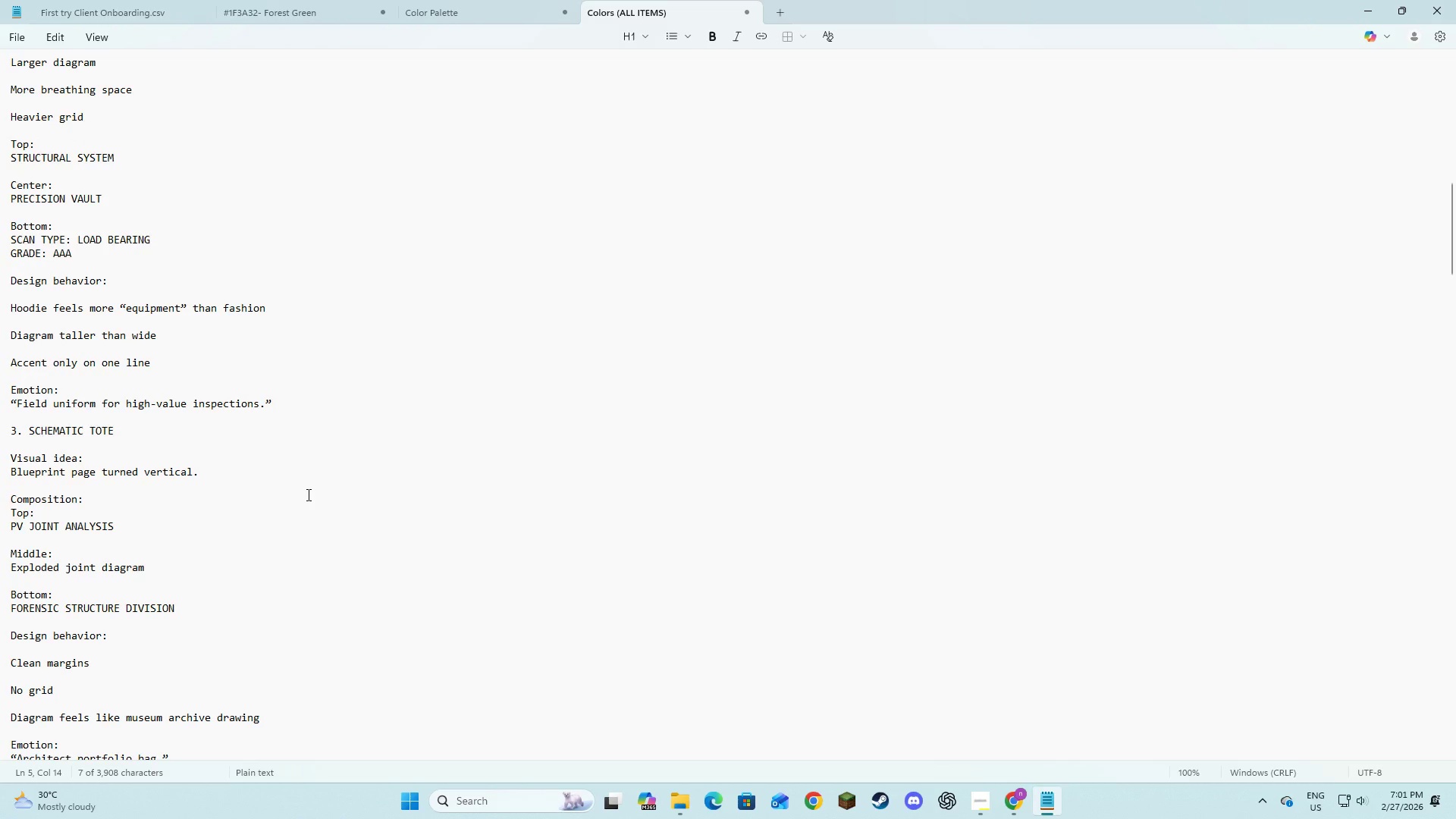 
wait(12.38)
 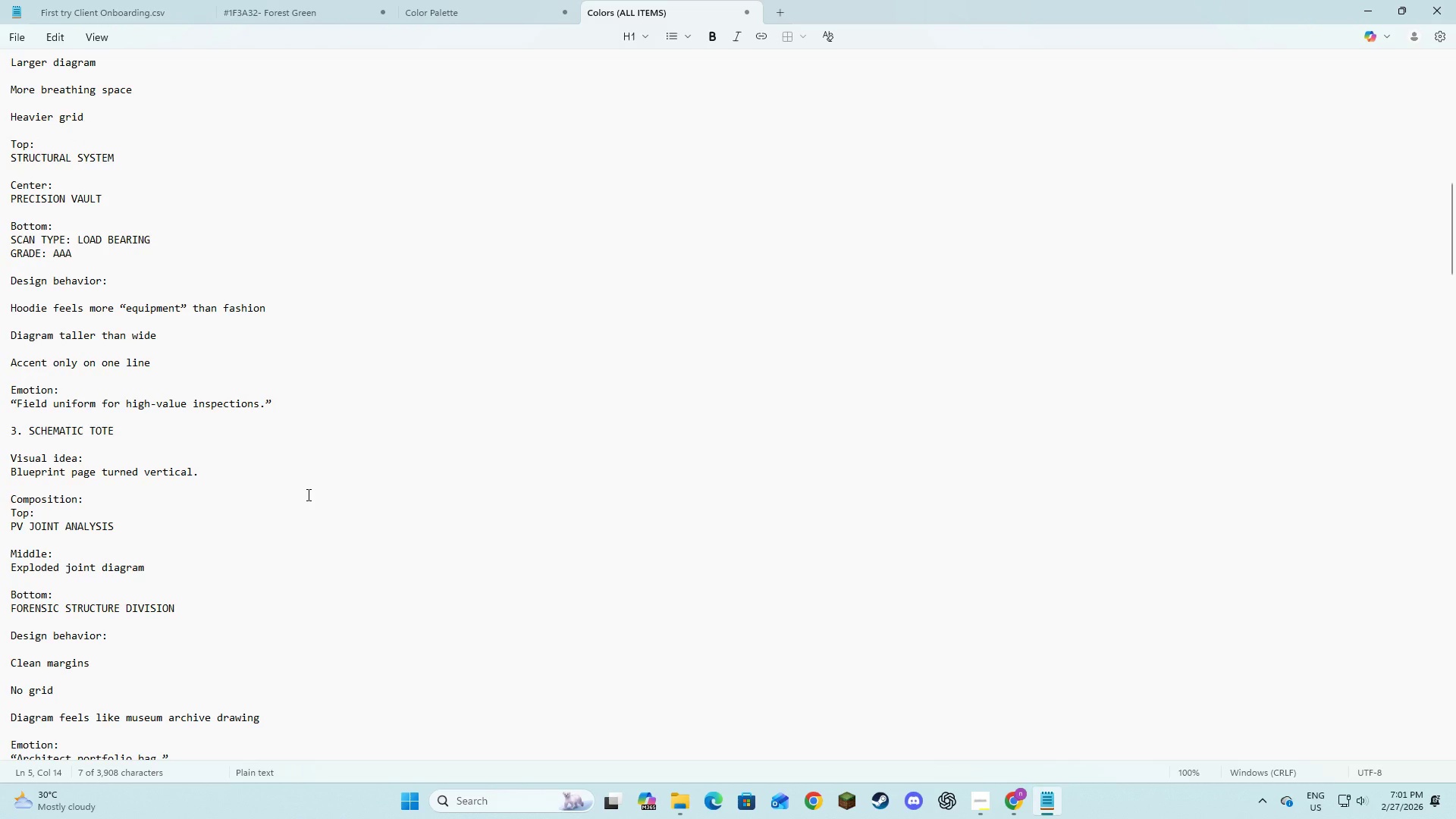 
key(Alt+AltLeft)
 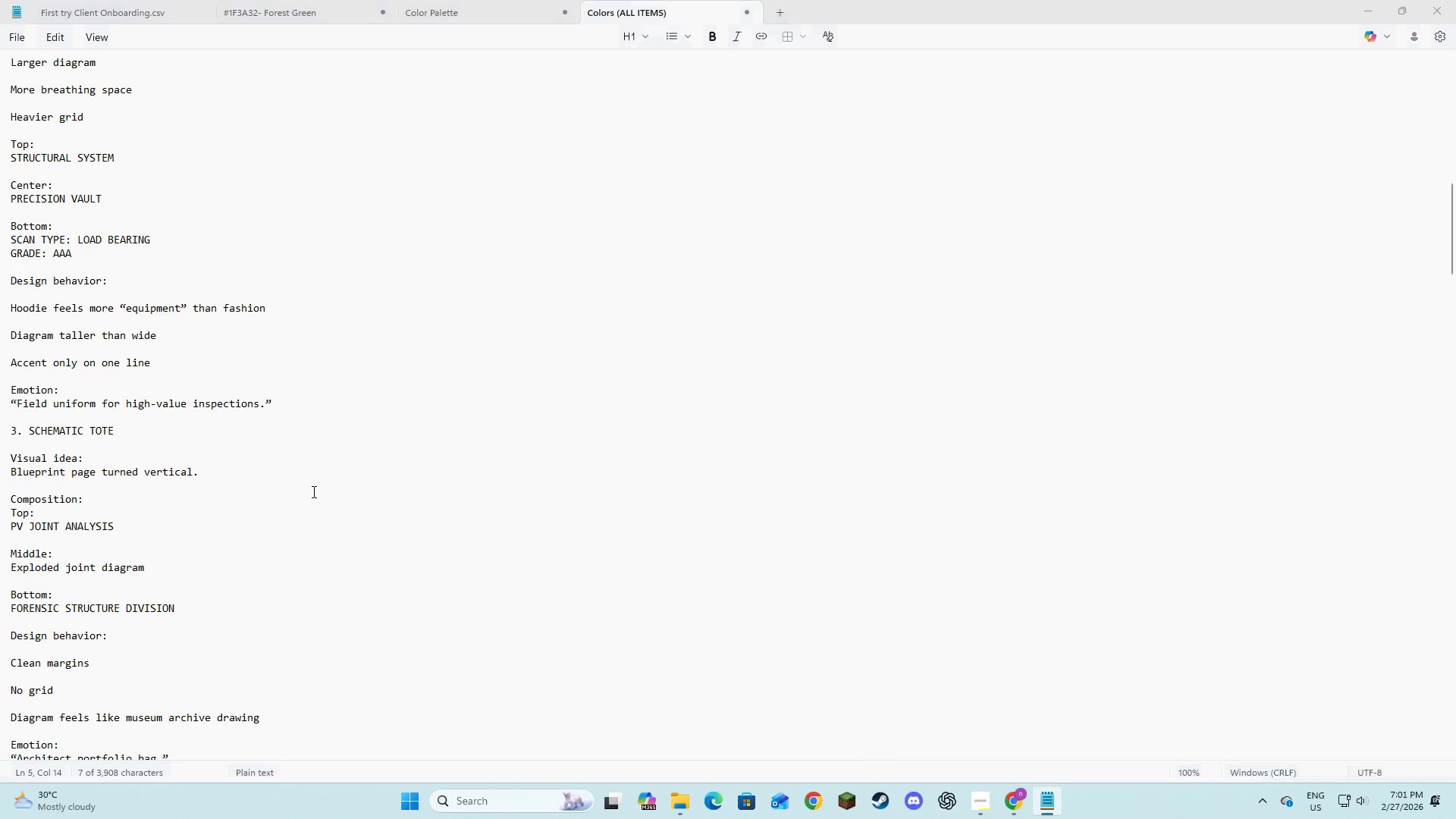 
key(Alt+Tab)
 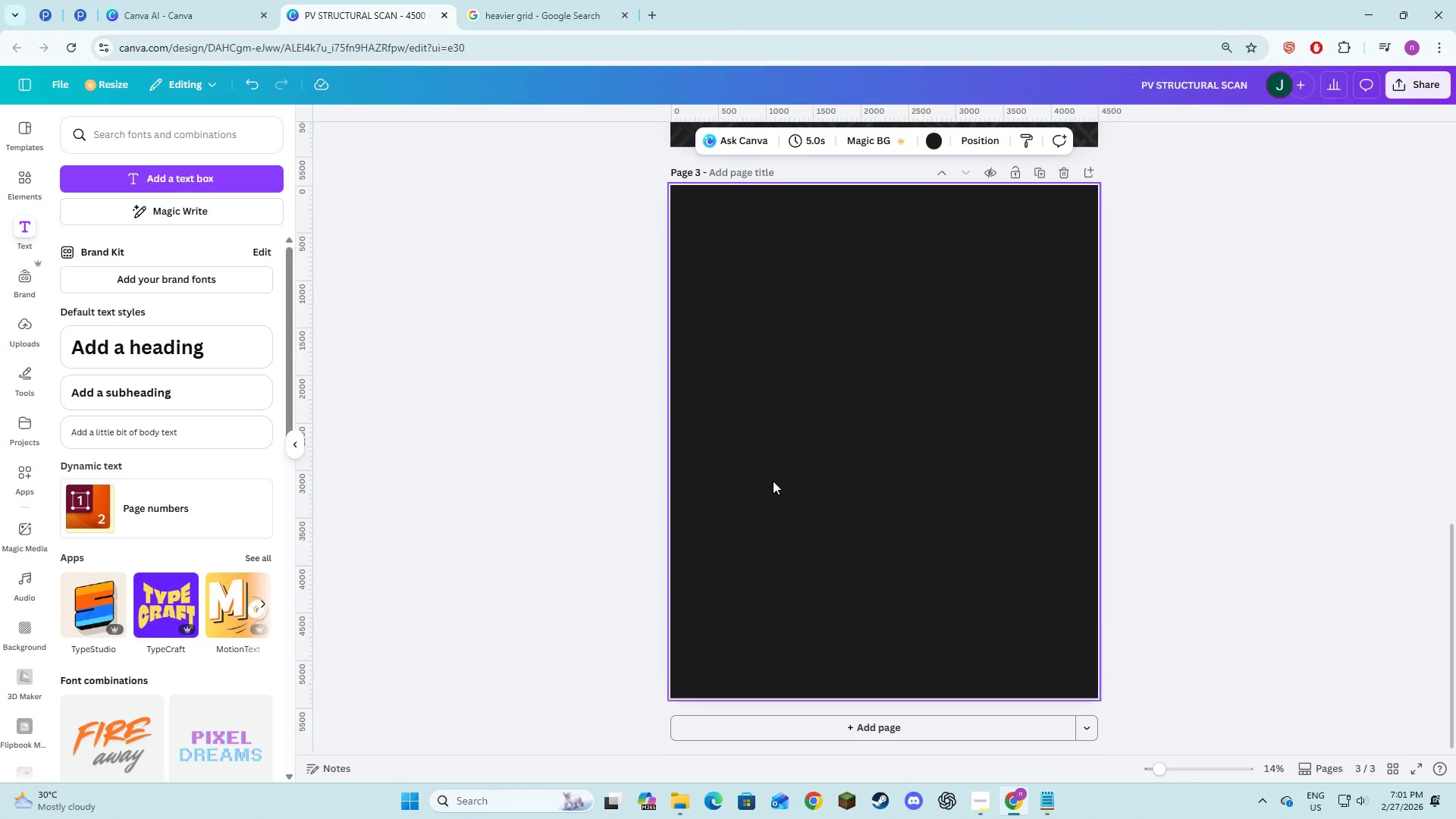 
left_click([789, 485])
 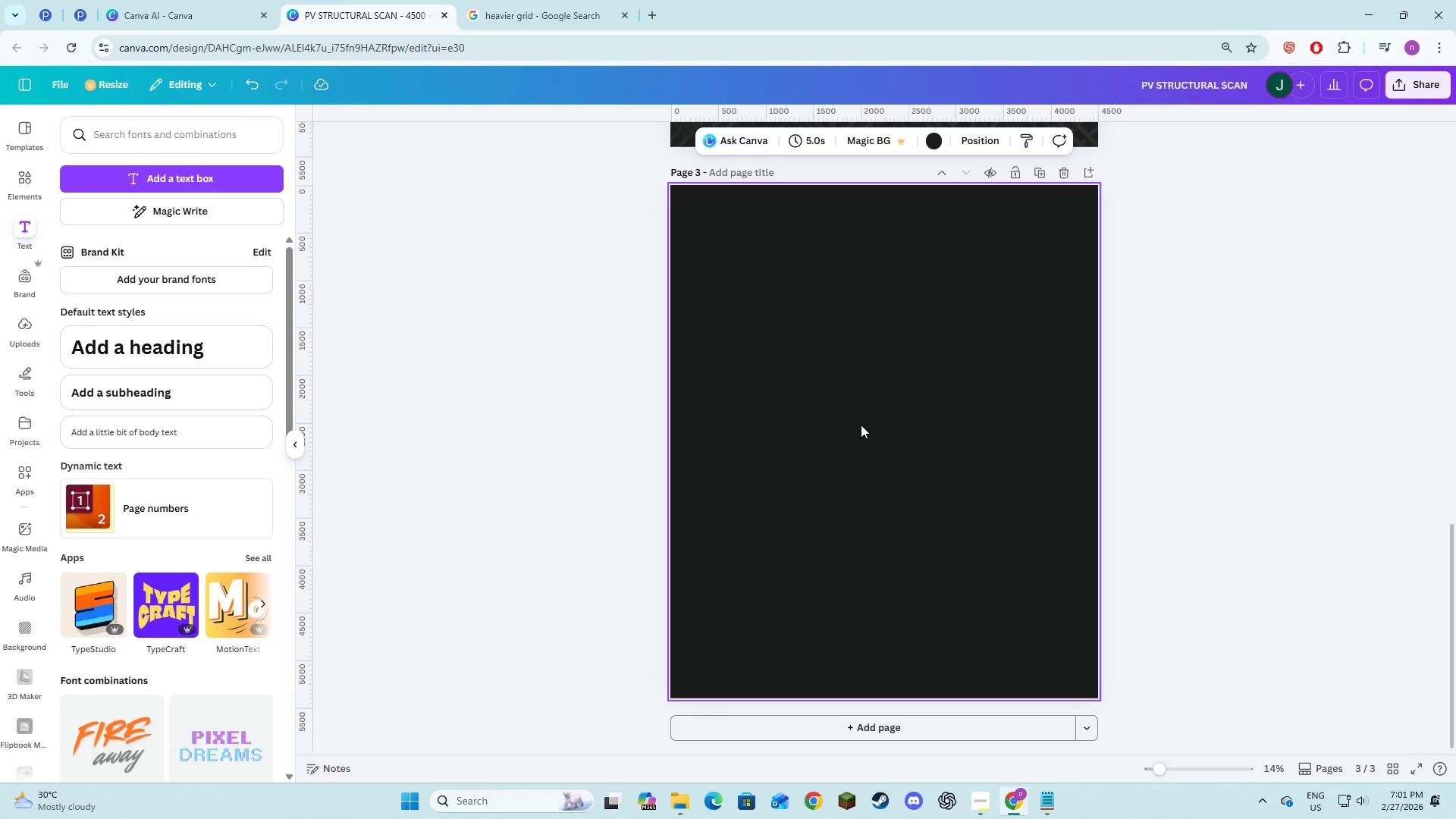 
key(Alt+AltLeft)
 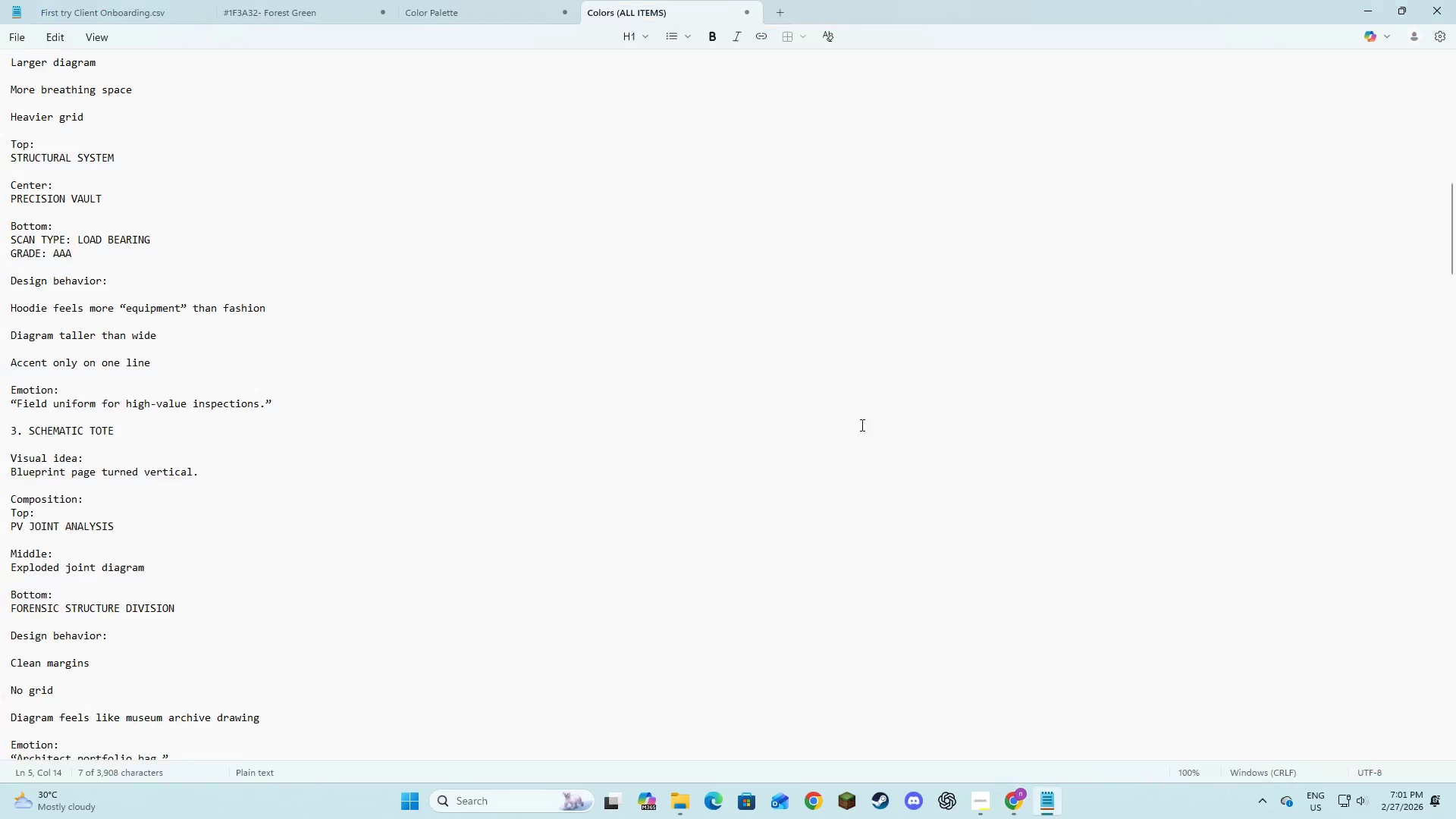 
key(Alt+Tab)
 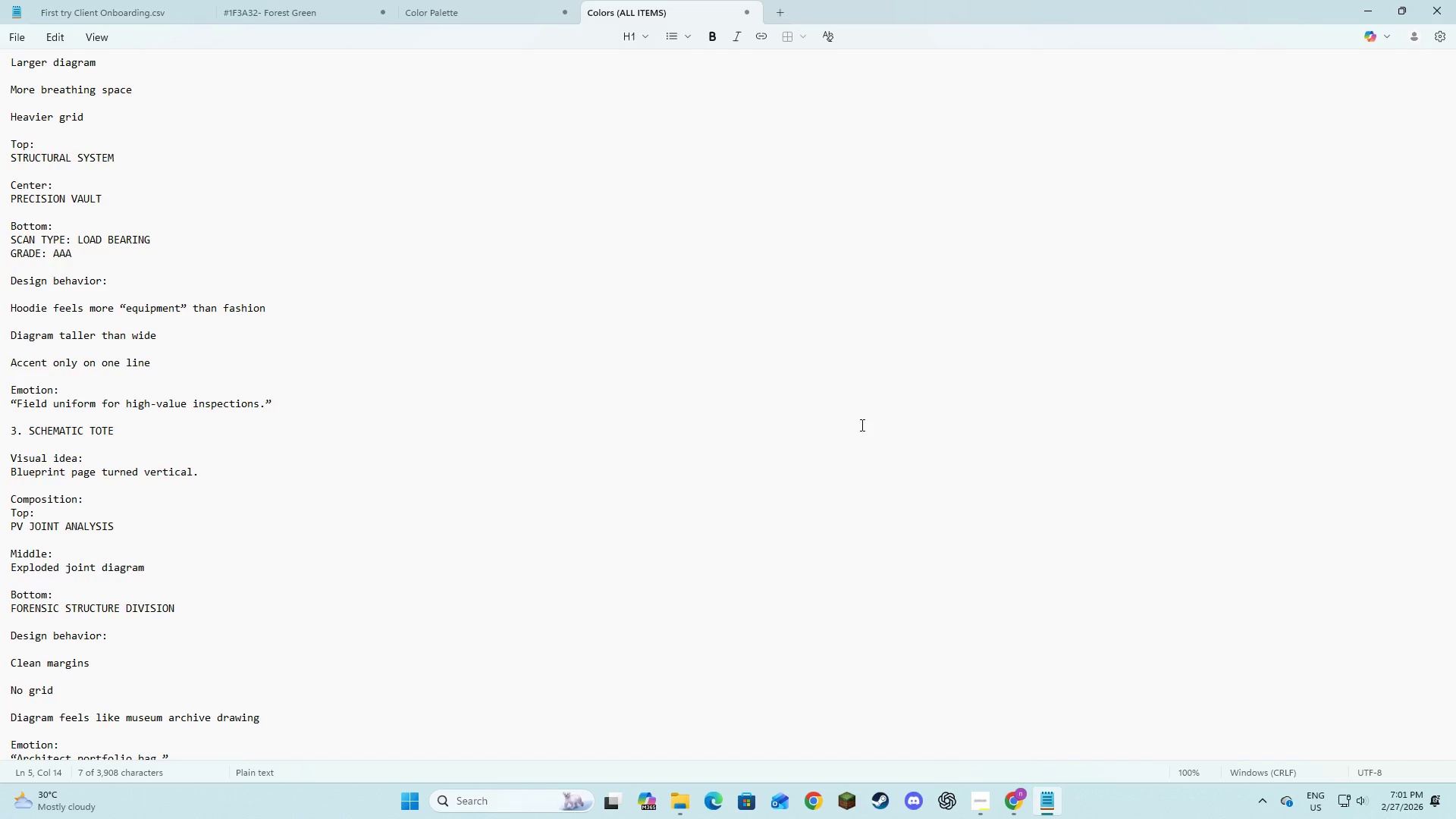 
key(Alt+AltLeft)
 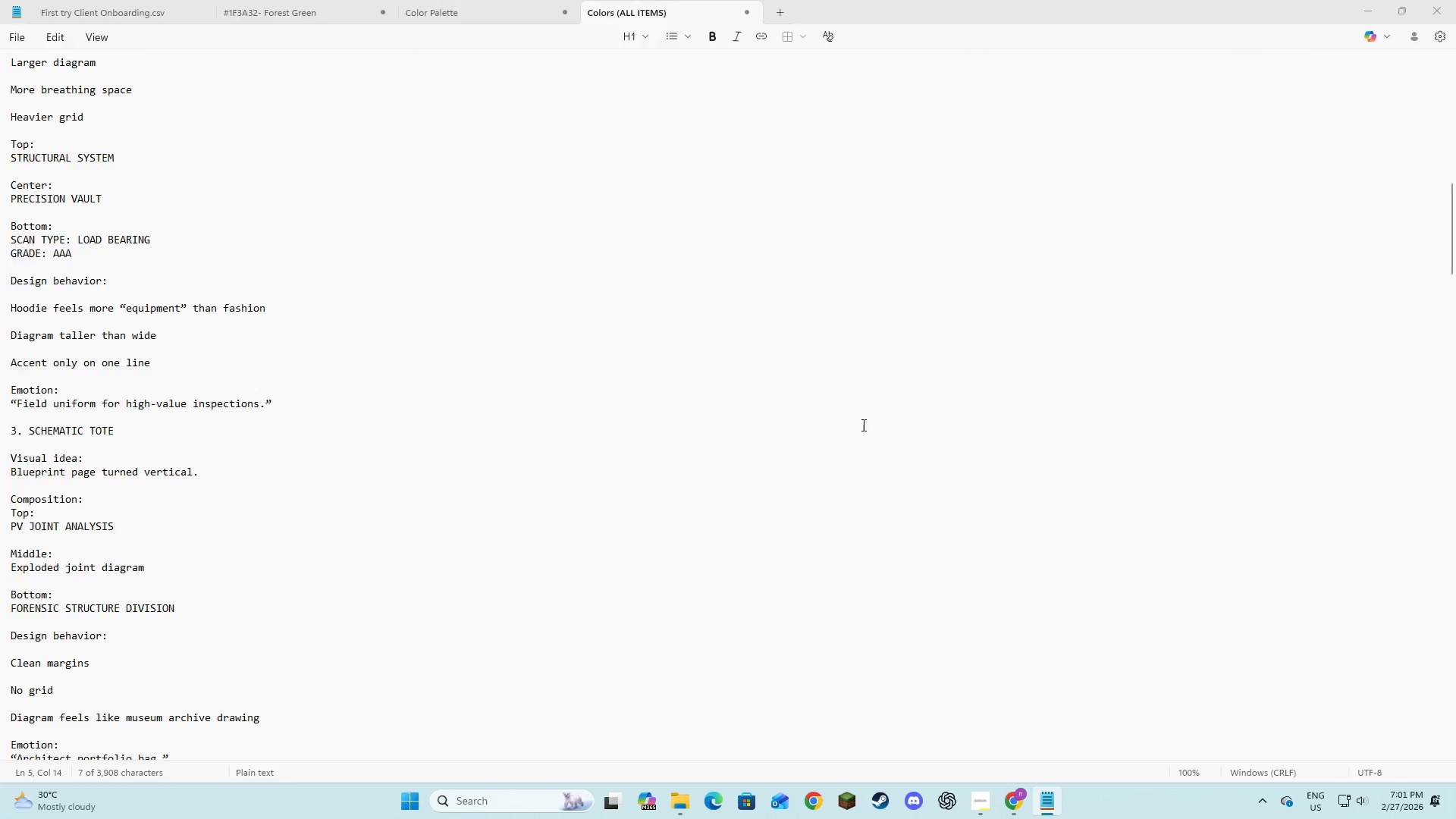 
key(Alt+Tab)
 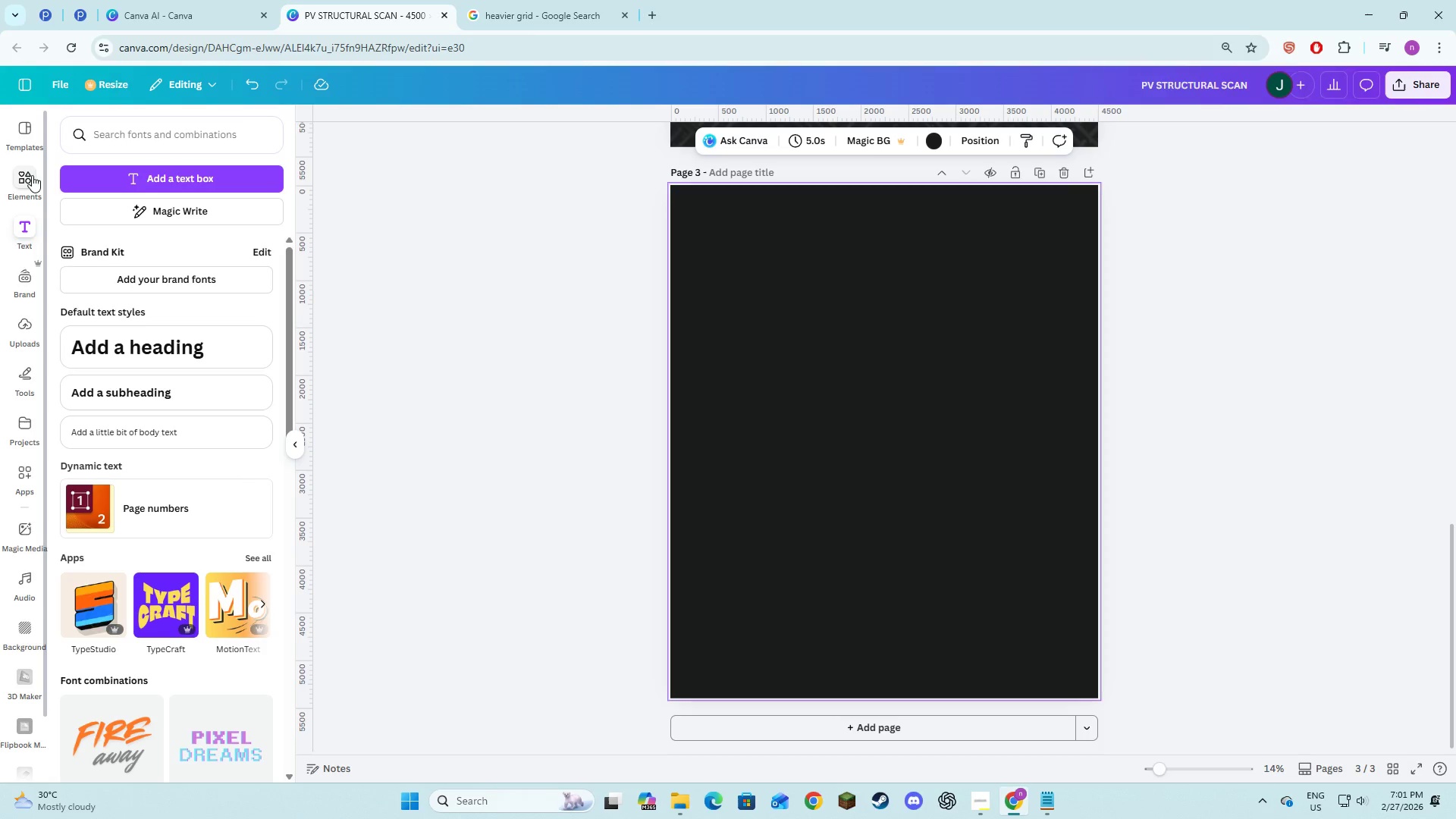 
double_click([121, 134])
 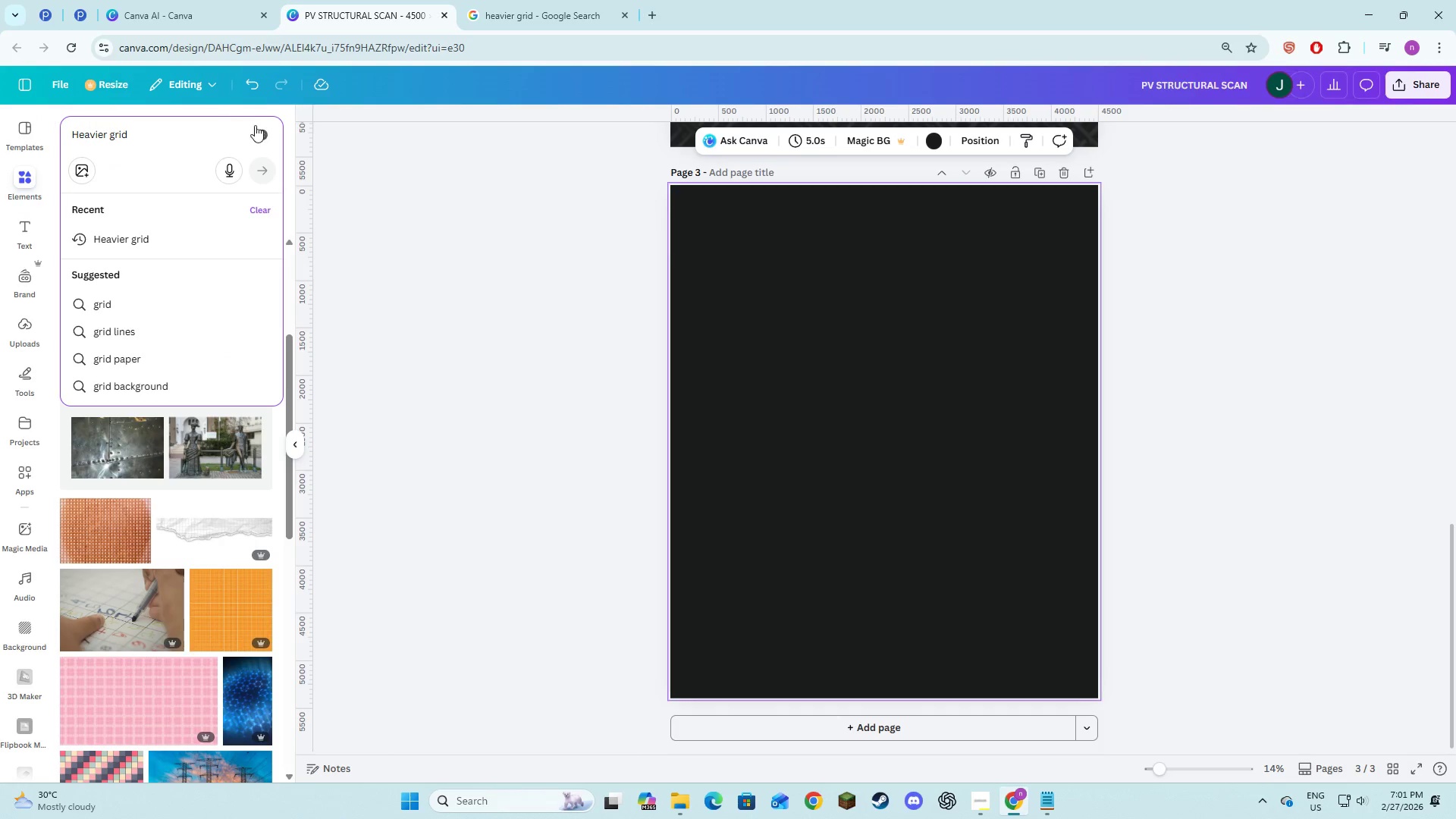 
left_click([259, 127])
 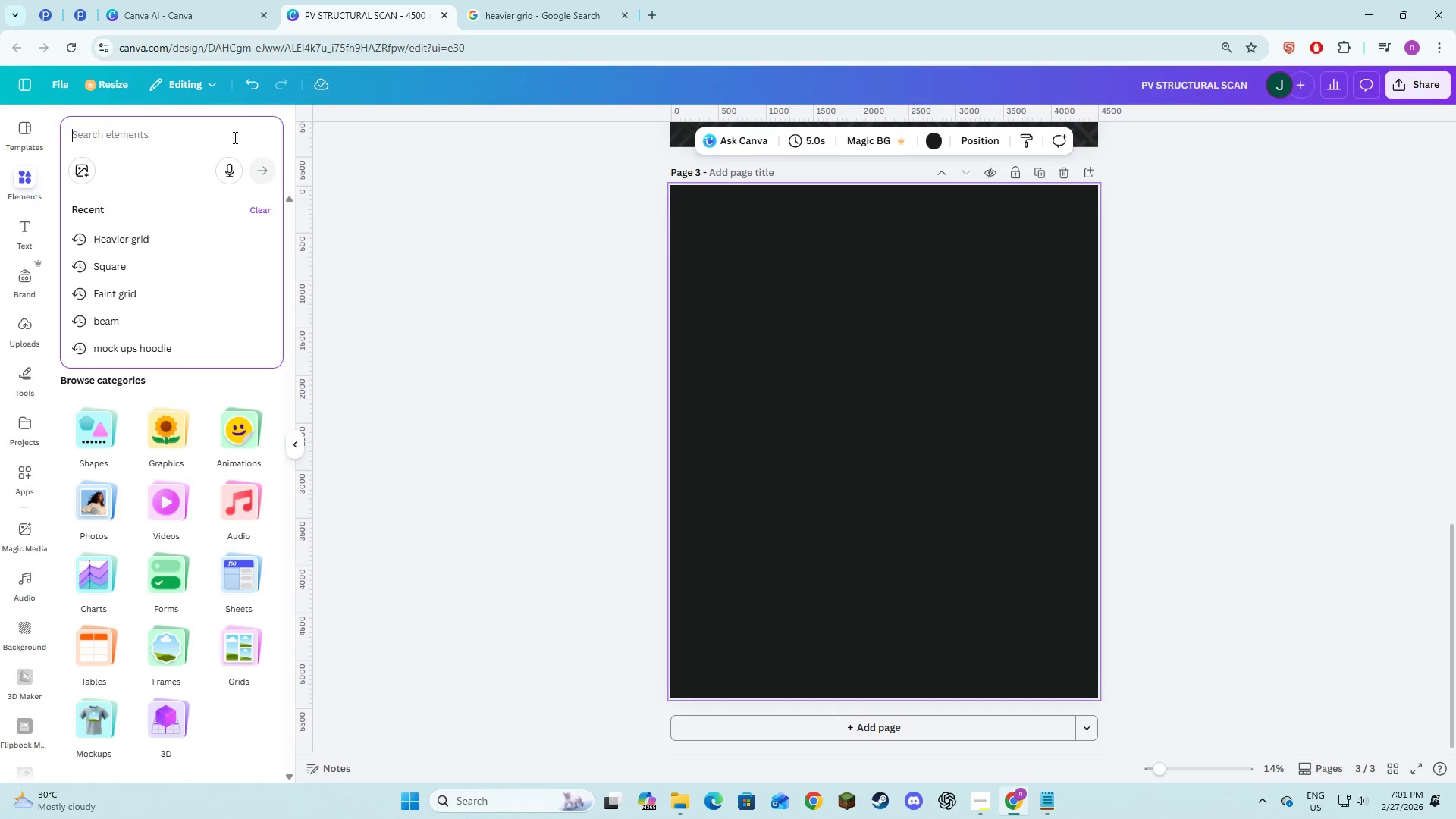 
type(Blueprint page)
 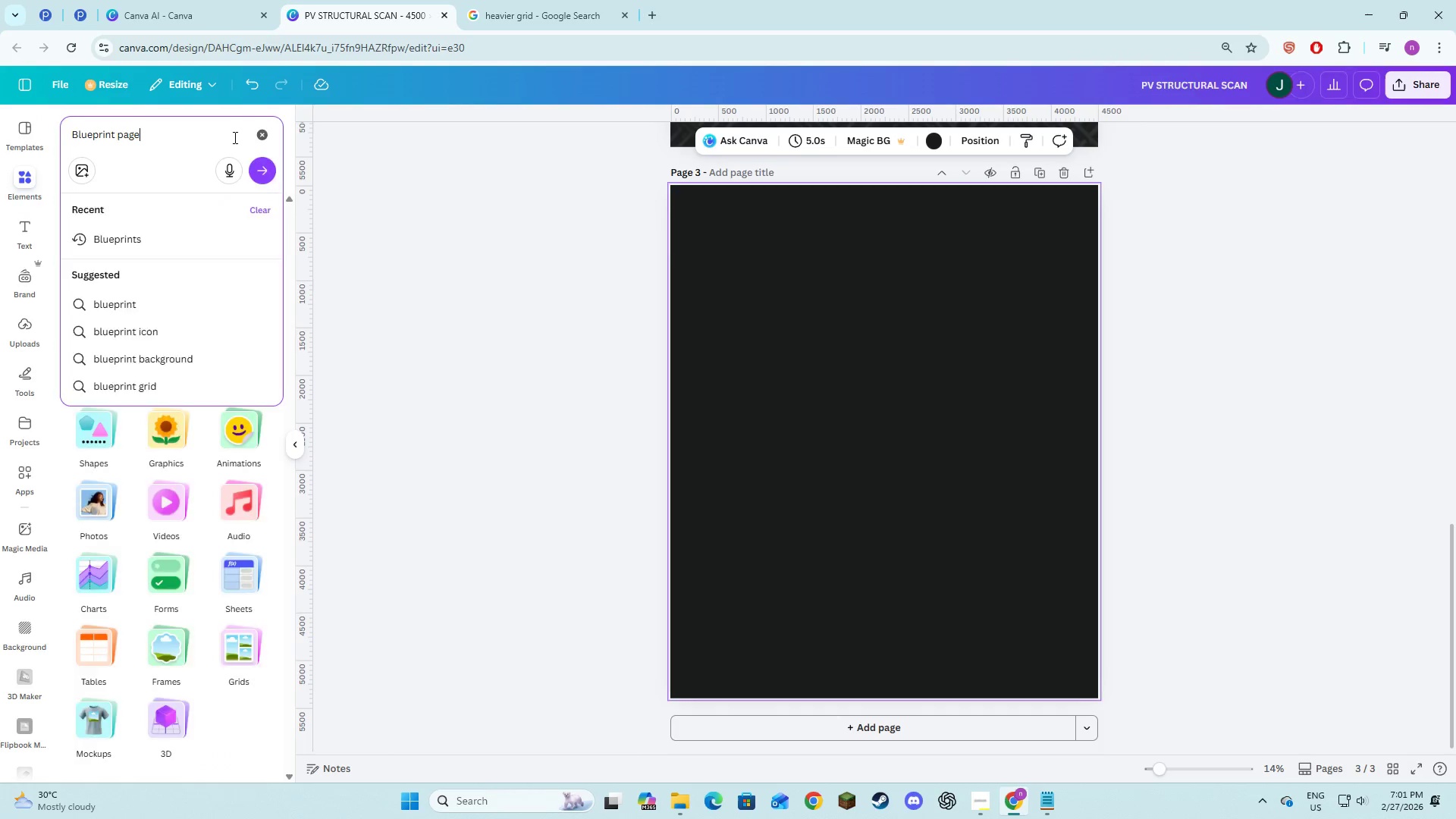 
key(Enter)
 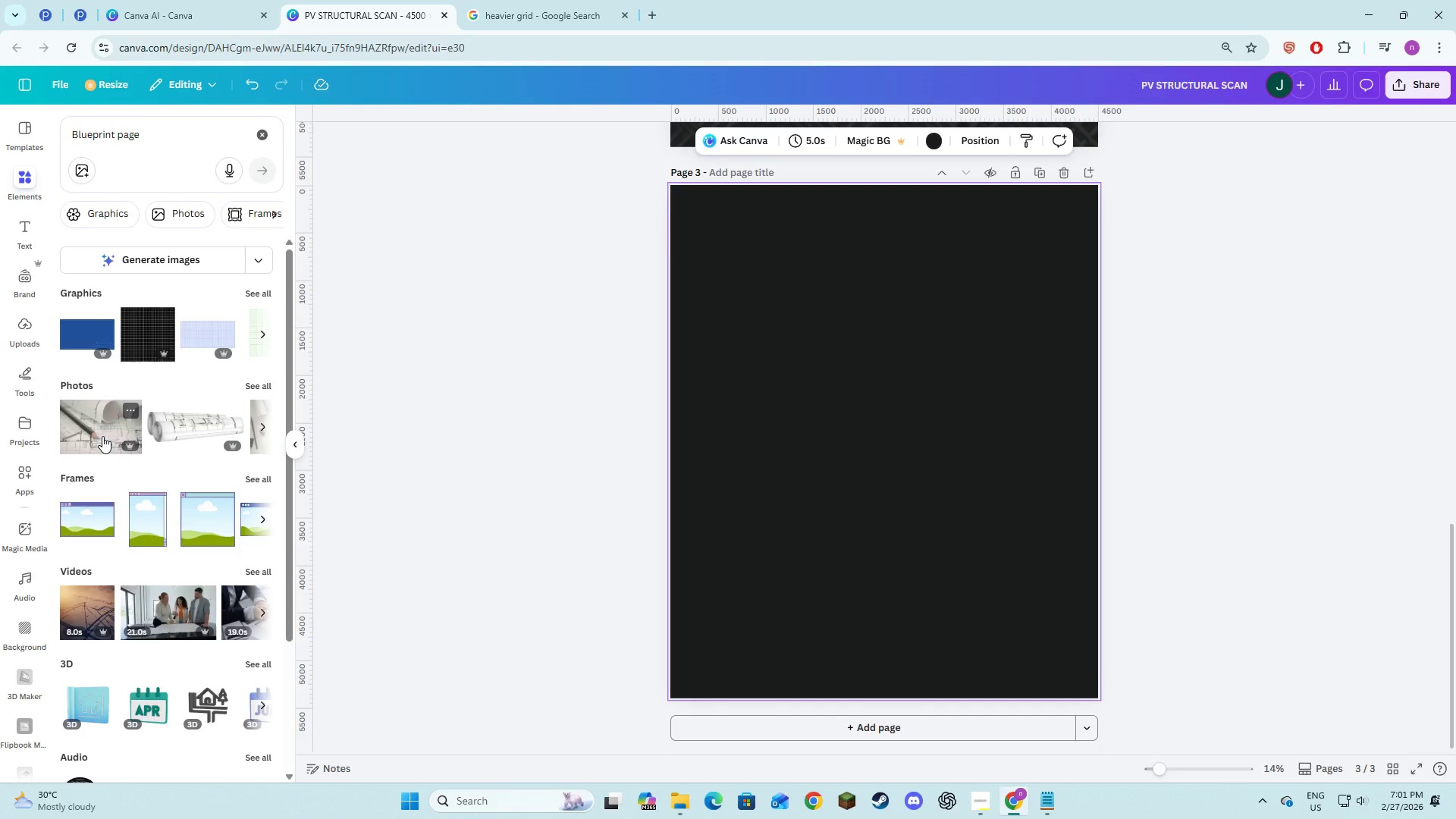 
left_click([255, 388])
 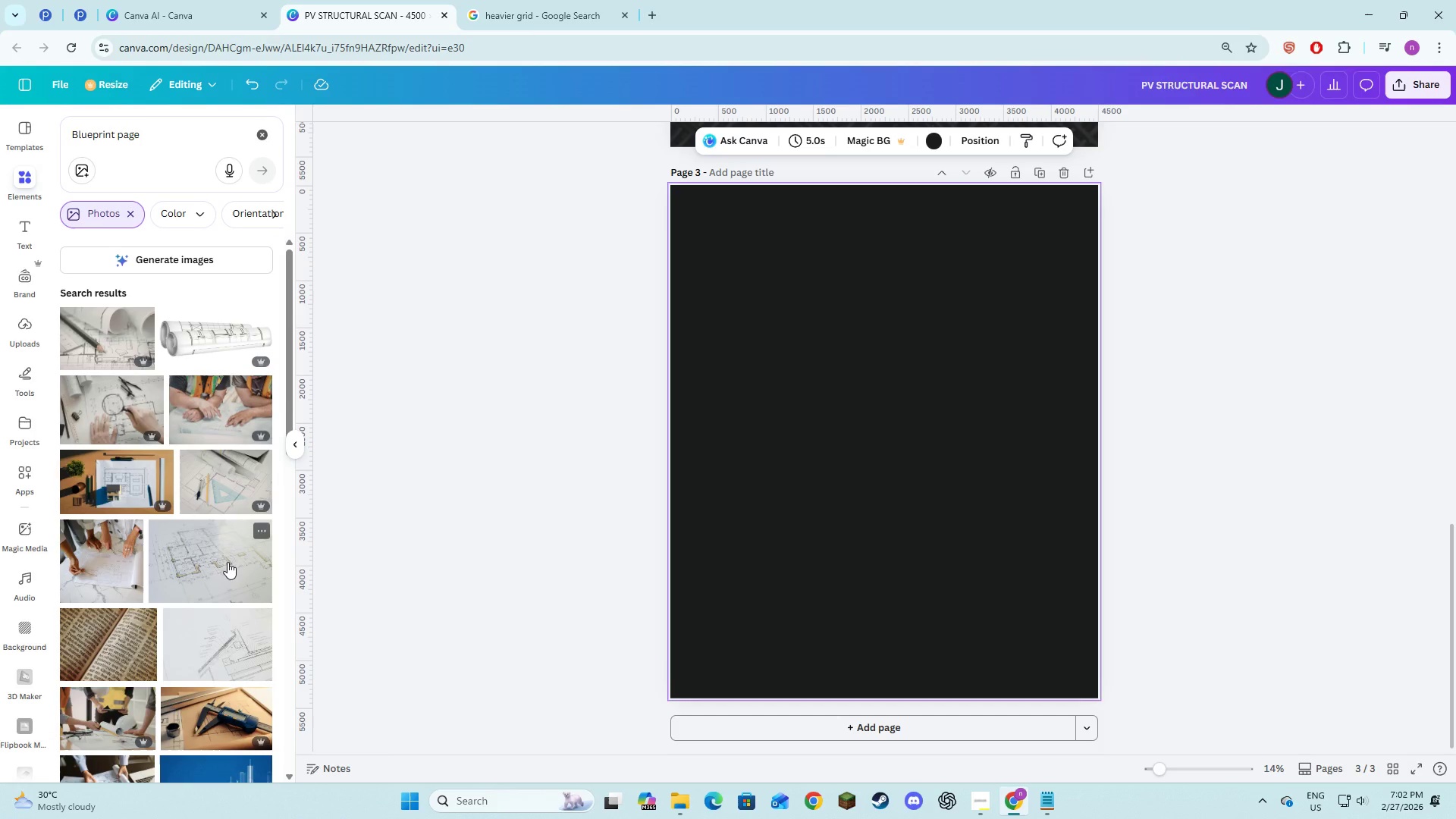 
wait(5.97)
 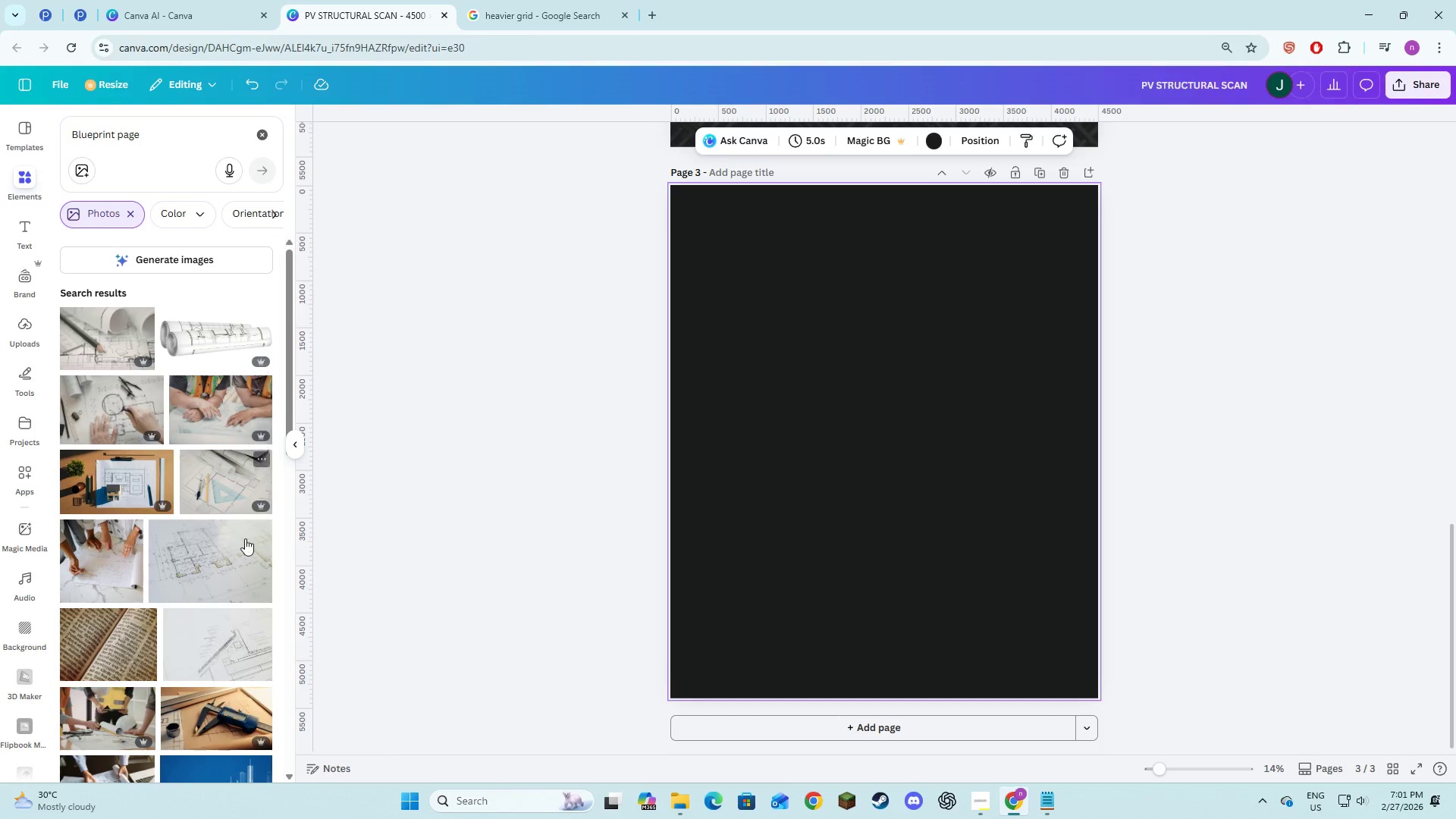 
left_click([228, 562])
 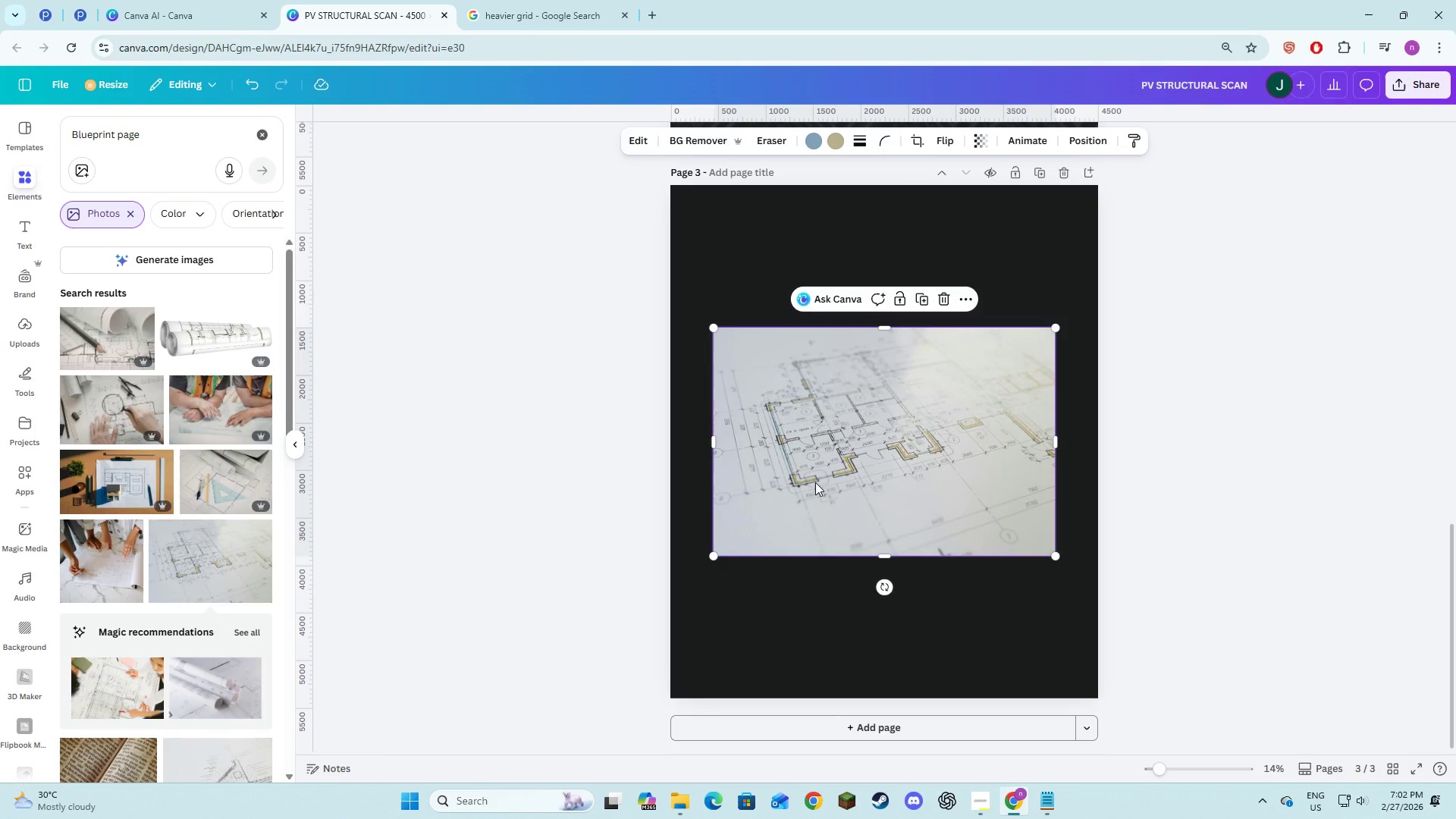 
left_click_drag(start_coordinate=[813, 483], to_coordinate=[770, 344])
 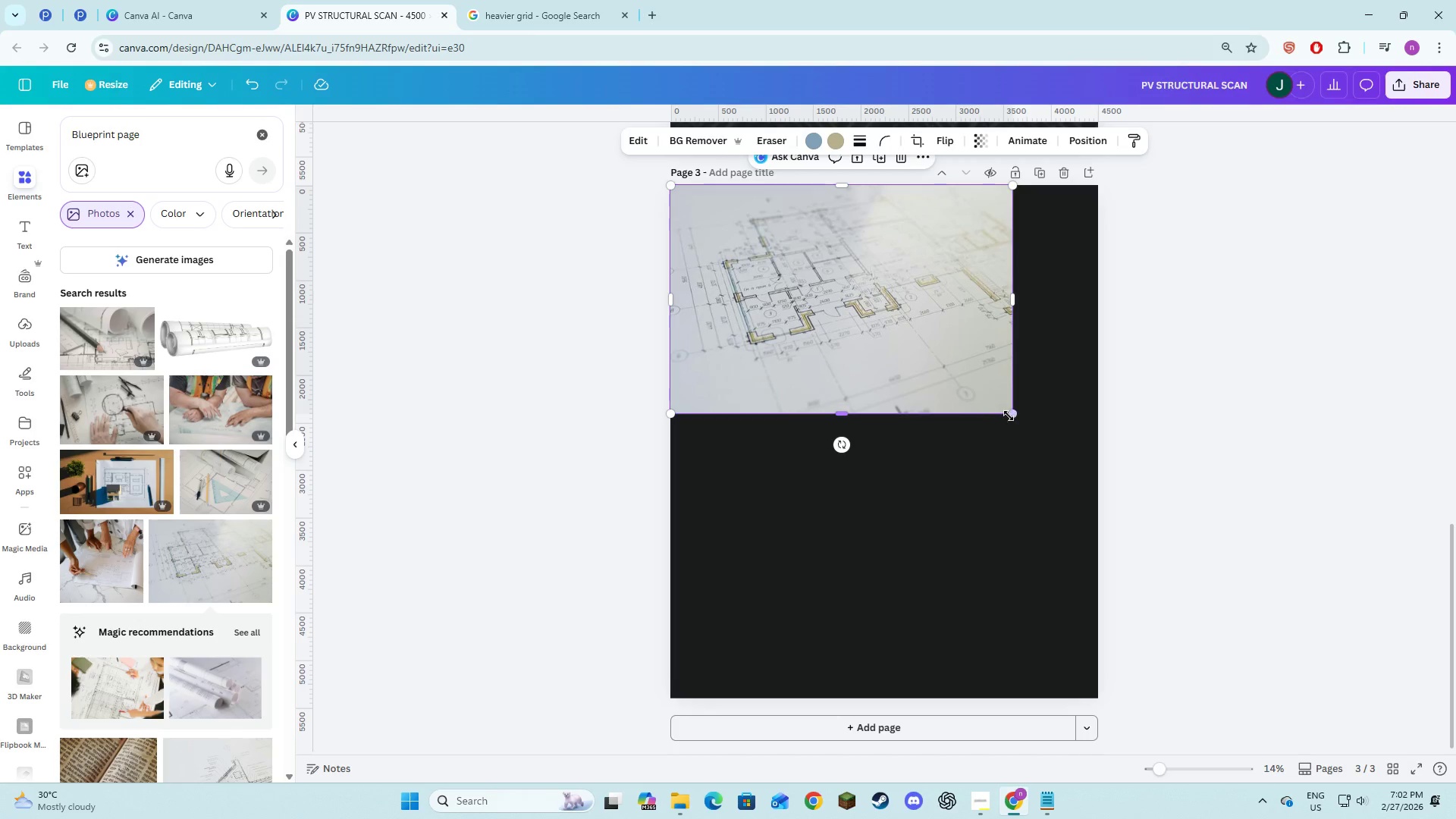 
left_click_drag(start_coordinate=[1010, 416], to_coordinate=[1355, 818])
 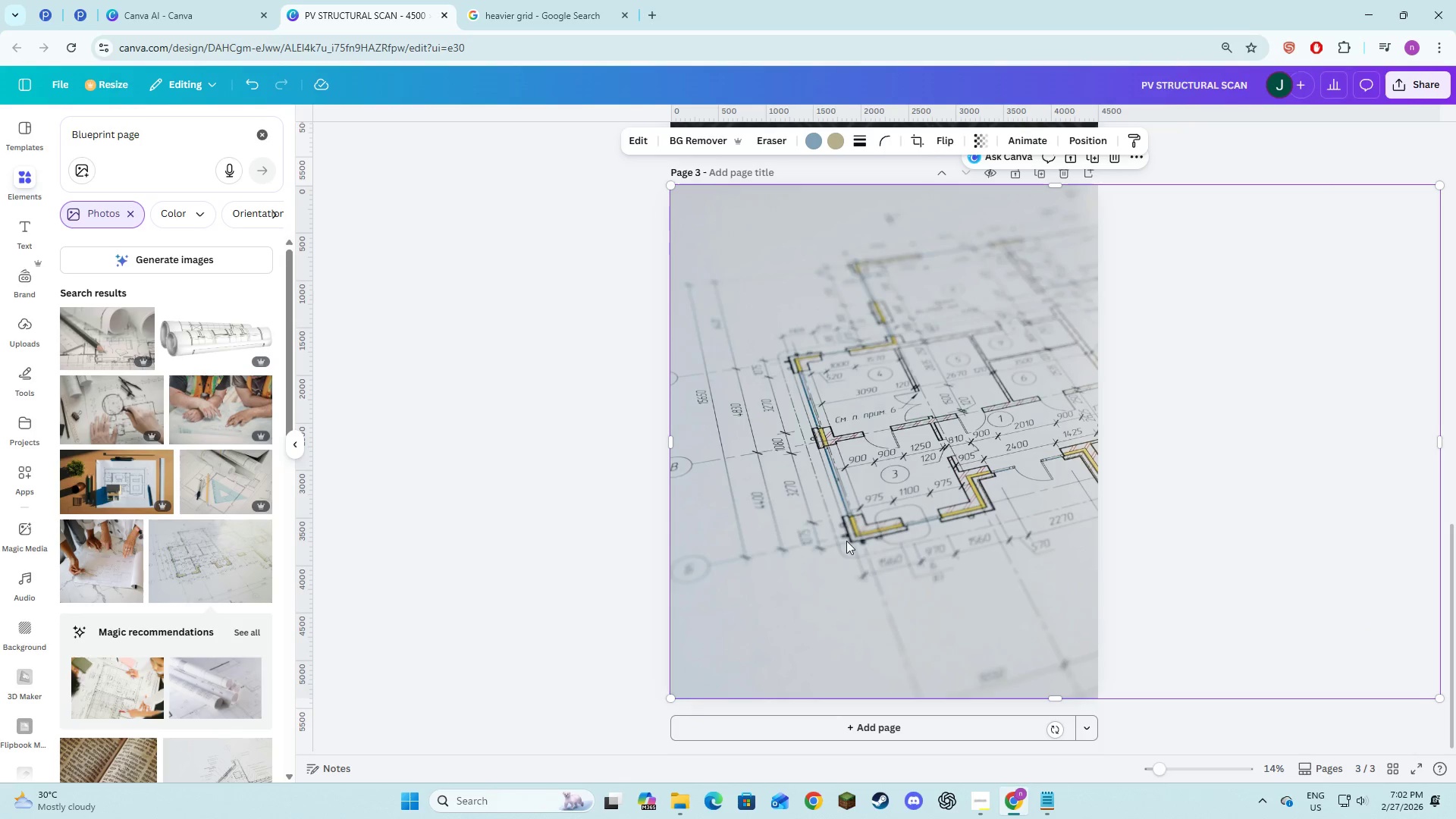 
left_click_drag(start_coordinate=[886, 525], to_coordinate=[776, 523])
 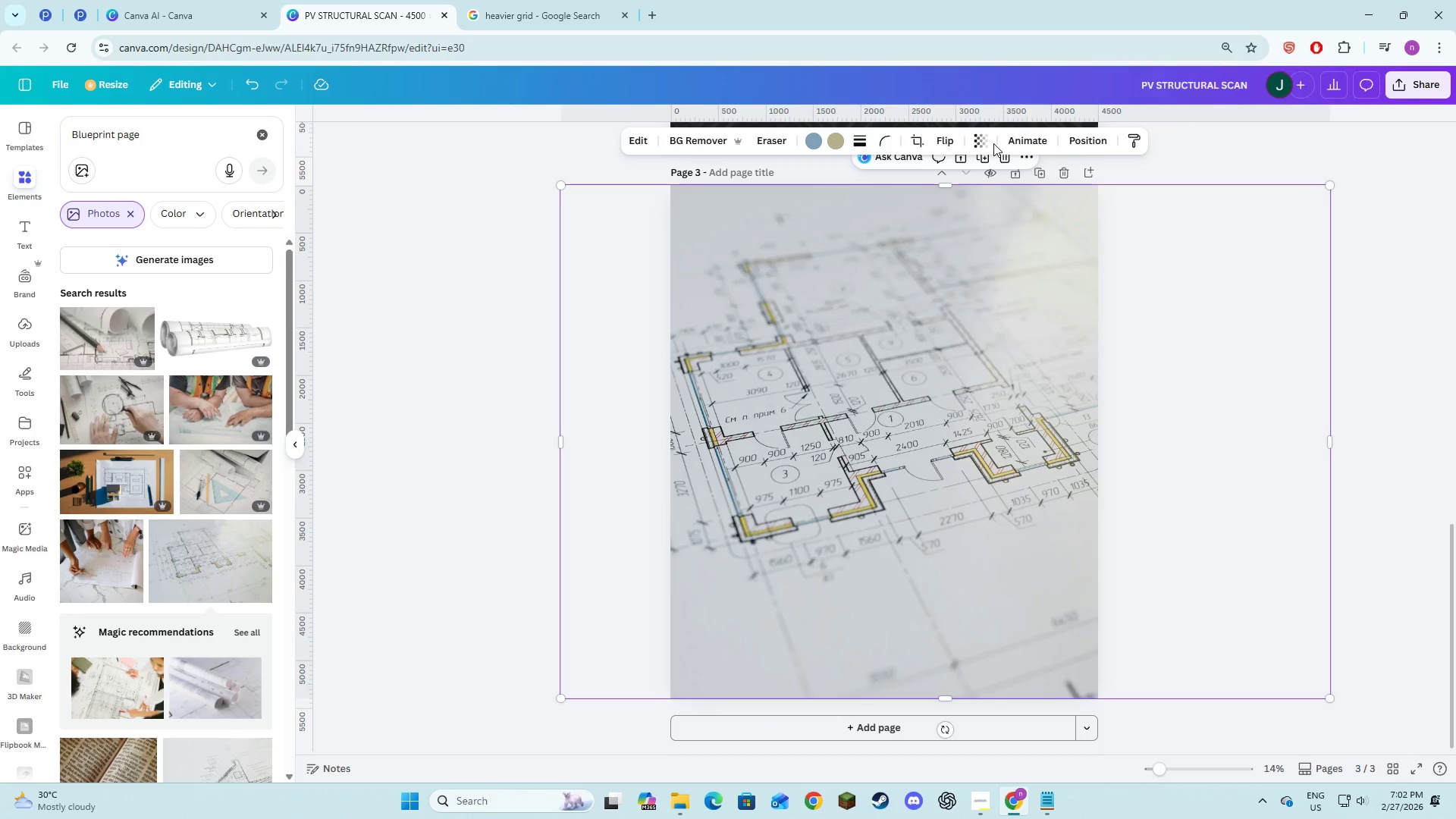 
left_click([991, 140])
 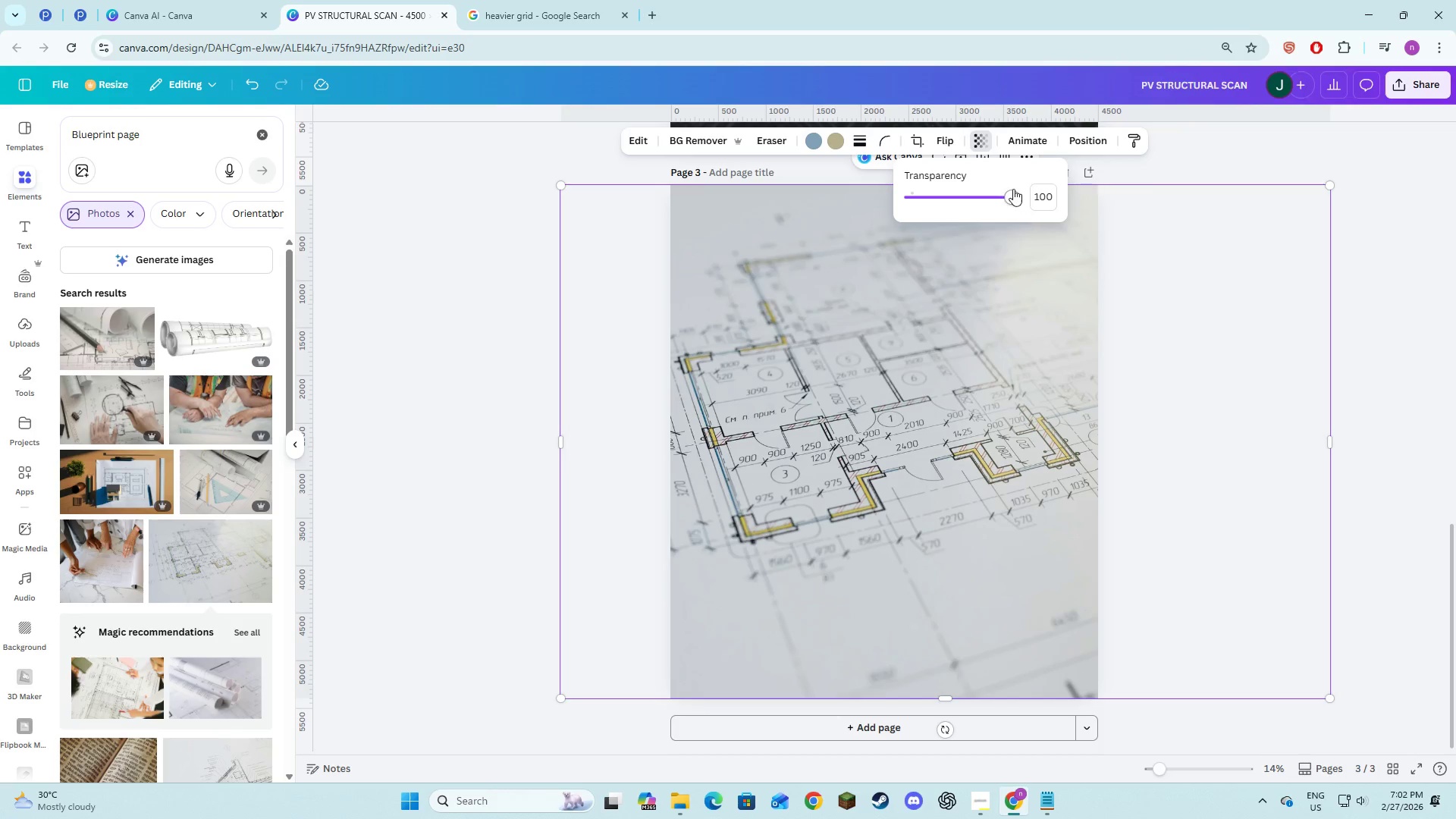 
left_click_drag(start_coordinate=[1012, 187], to_coordinate=[974, 195])
 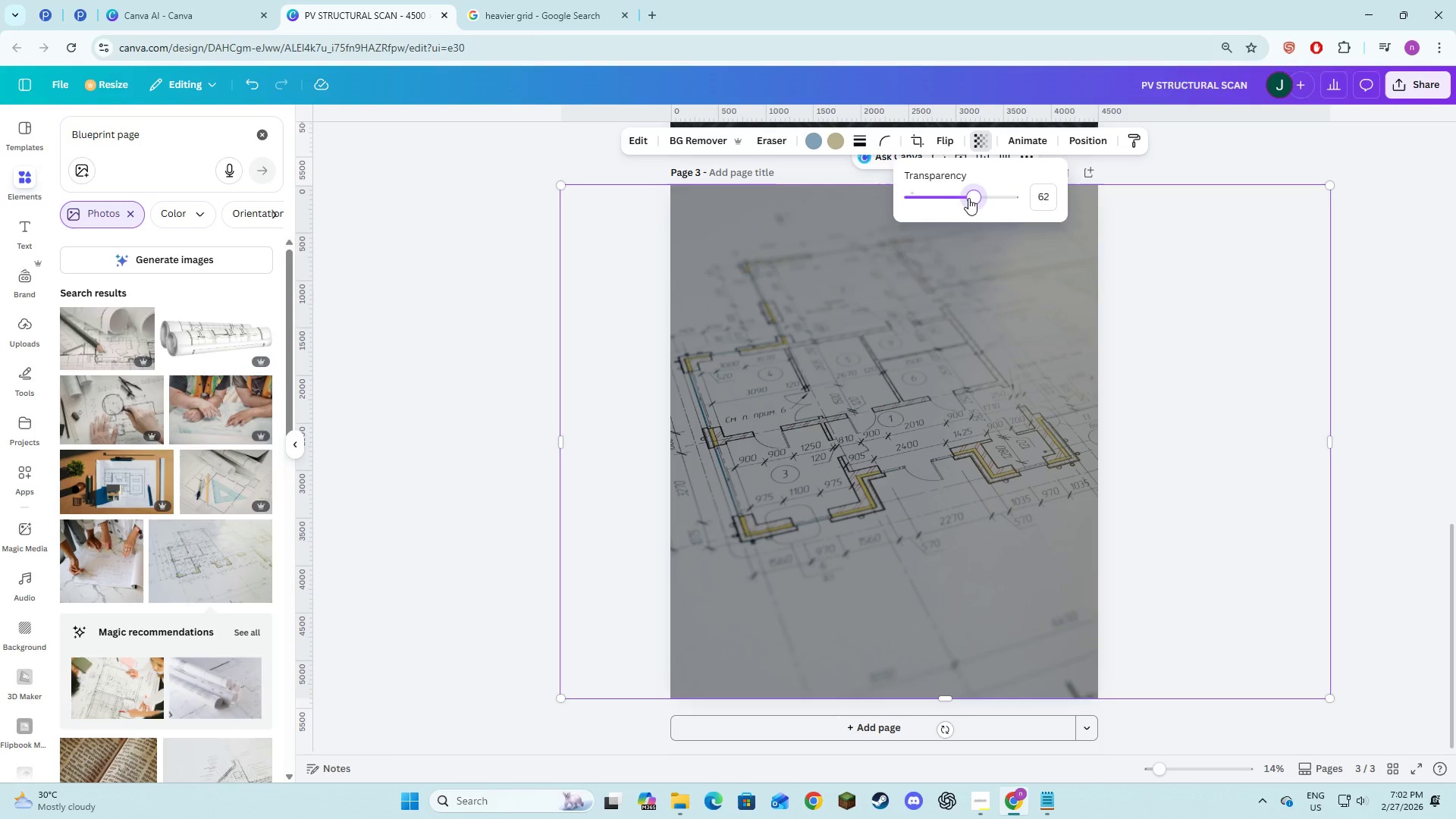 
left_click_drag(start_coordinate=[969, 198], to_coordinate=[957, 198])
 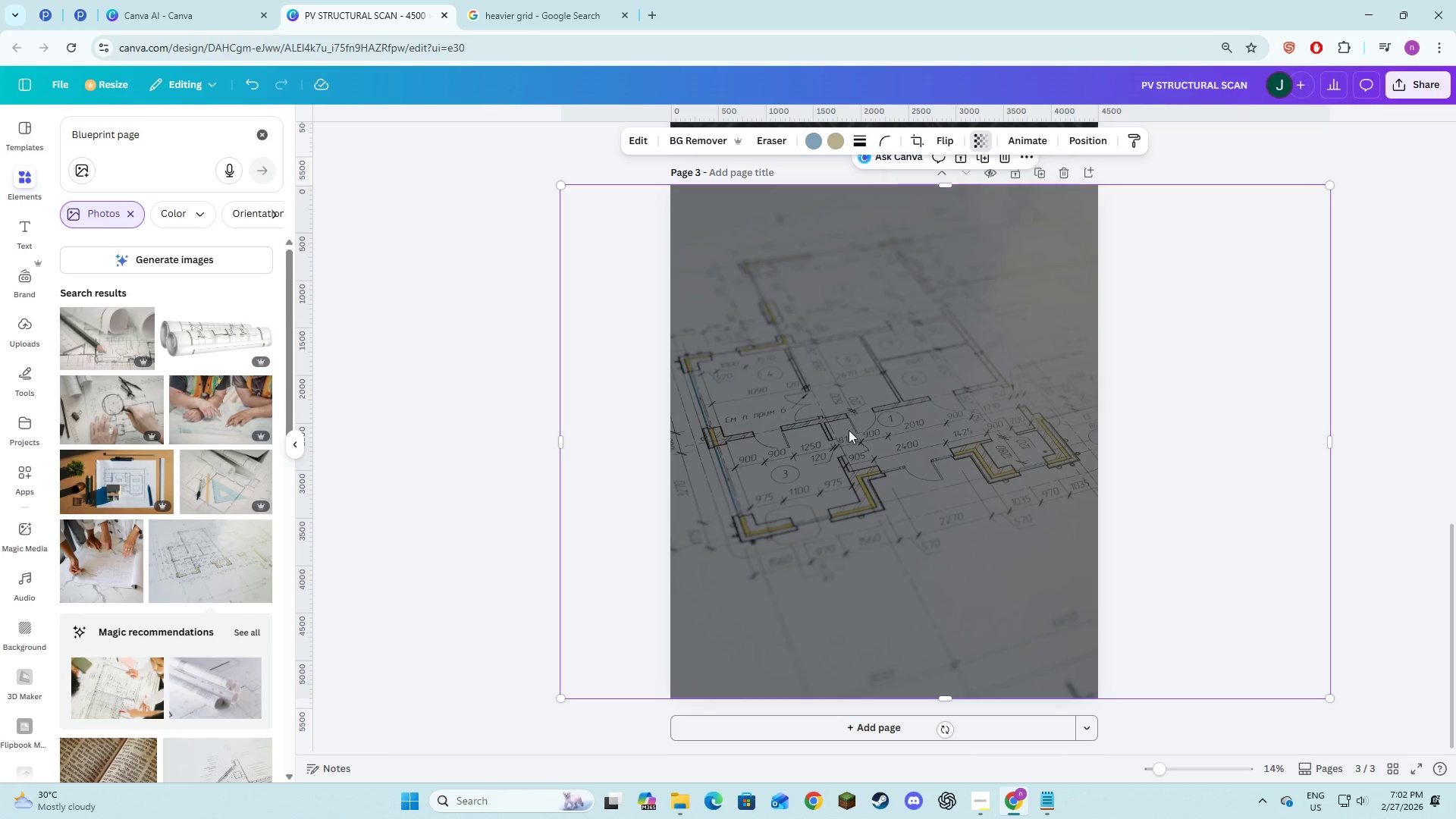 
left_click_drag(start_coordinate=[849, 430], to_coordinate=[1031, 427])
 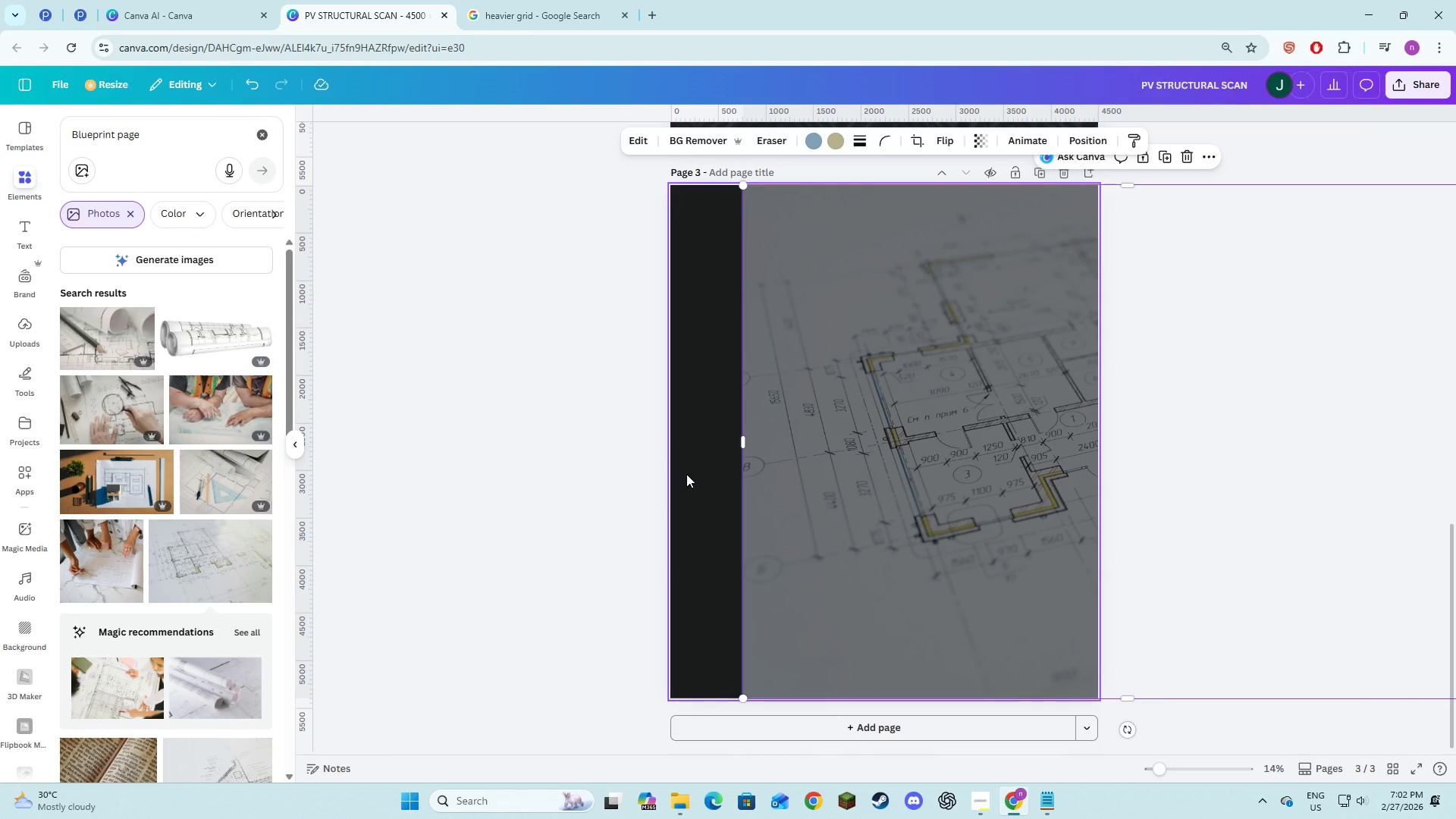 
left_click([686, 474])
 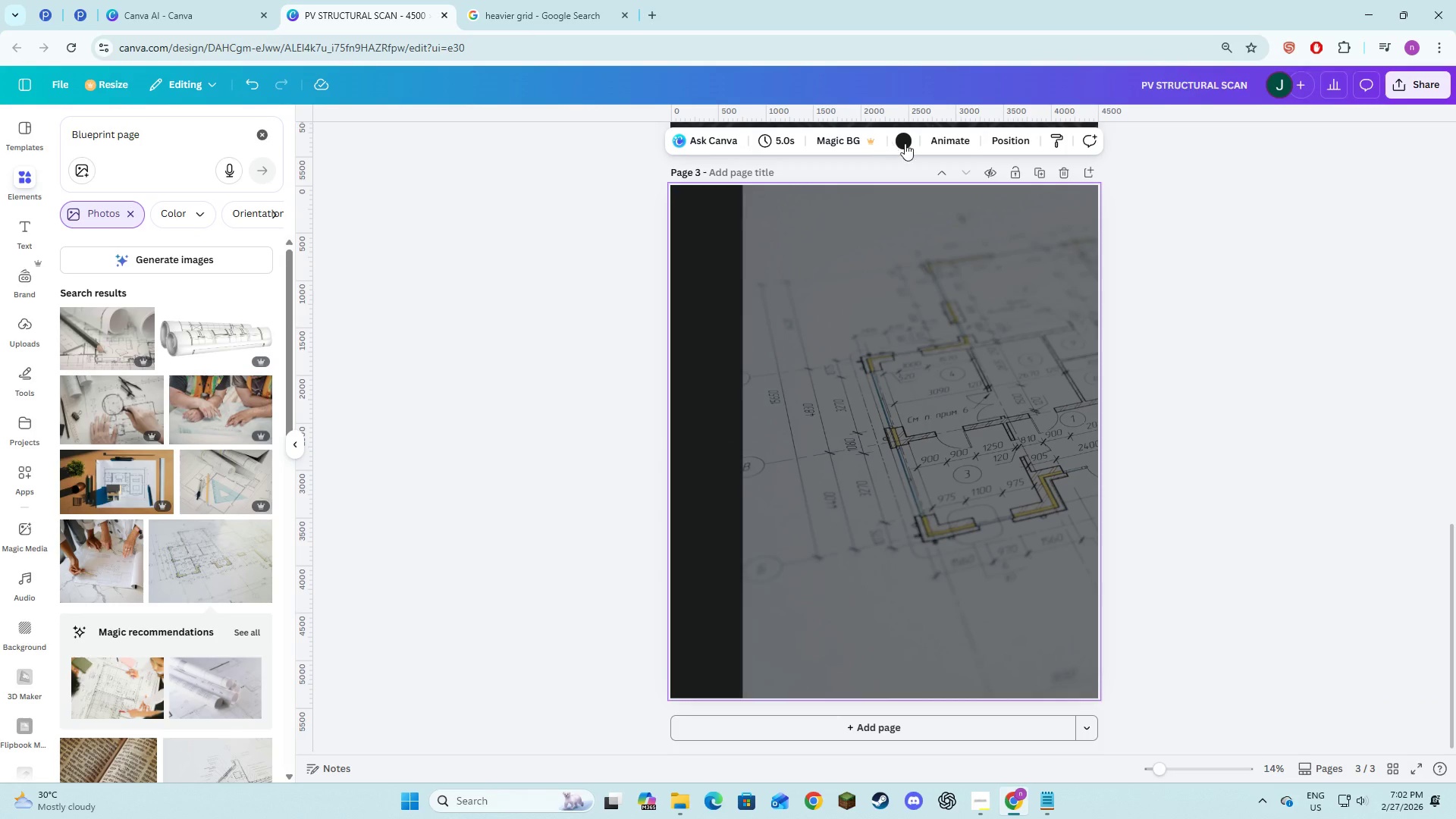 
left_click([907, 143])
 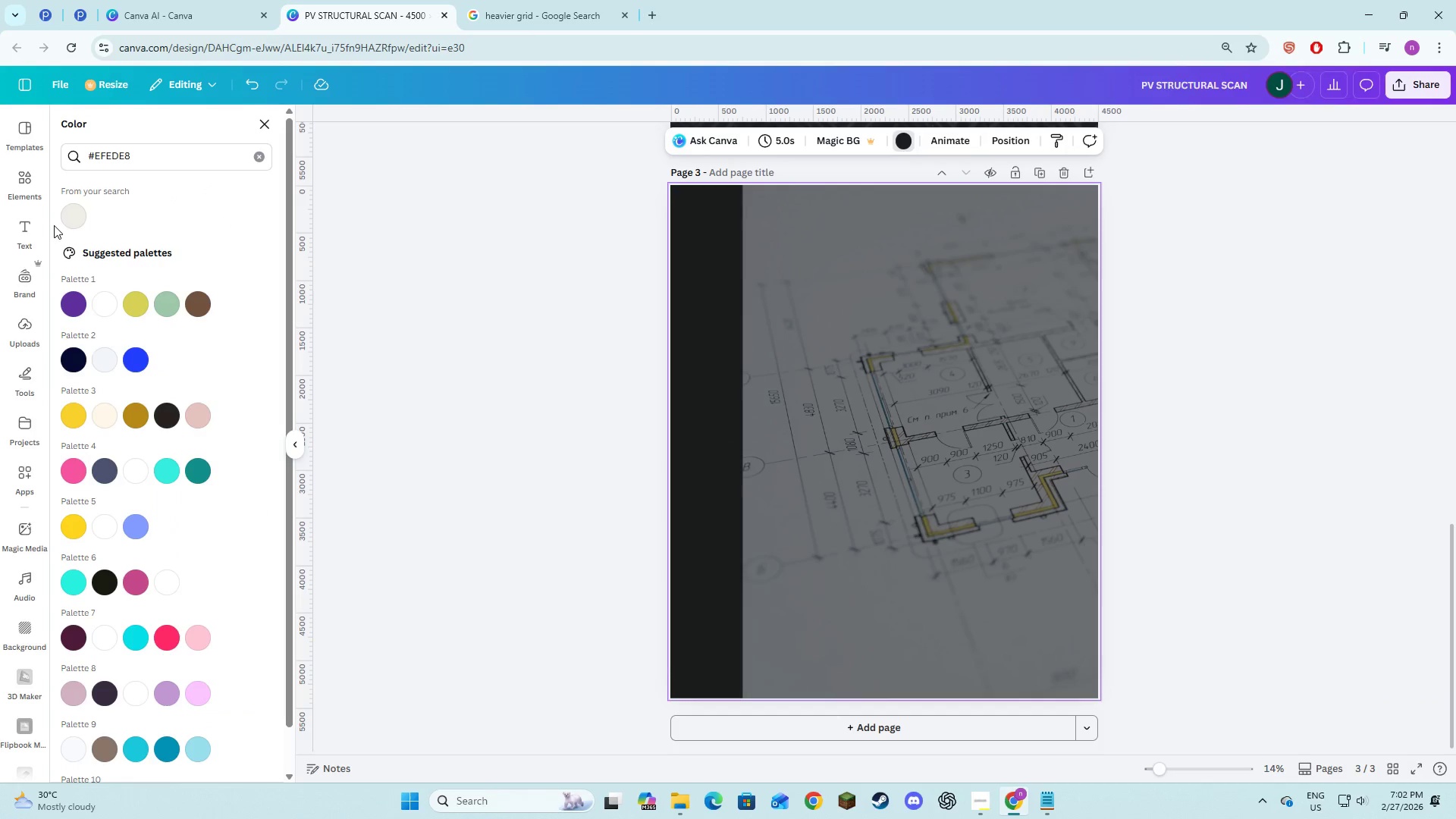 
left_click([67, 219])
 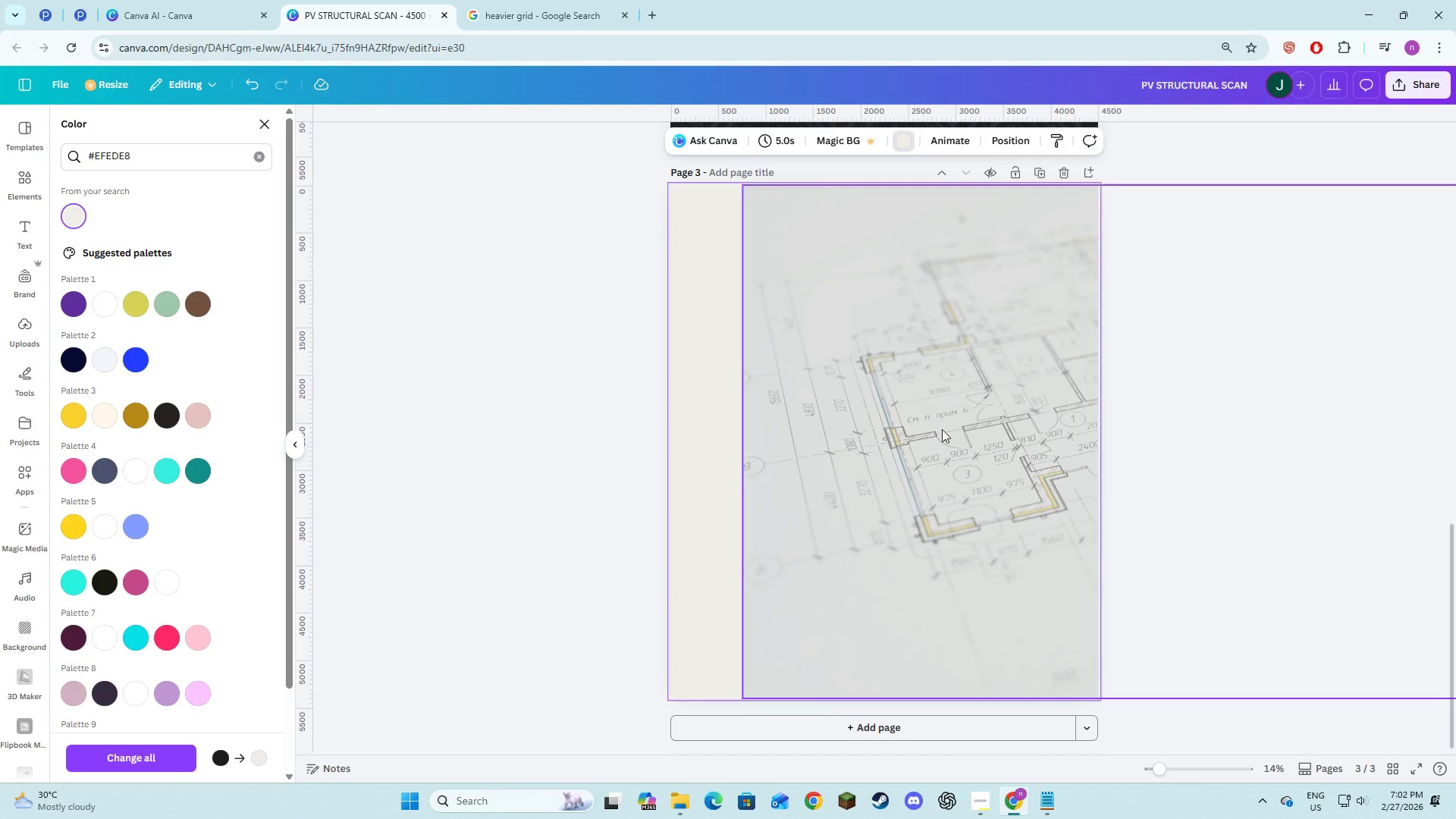 
left_click_drag(start_coordinate=[980, 436], to_coordinate=[799, 433])
 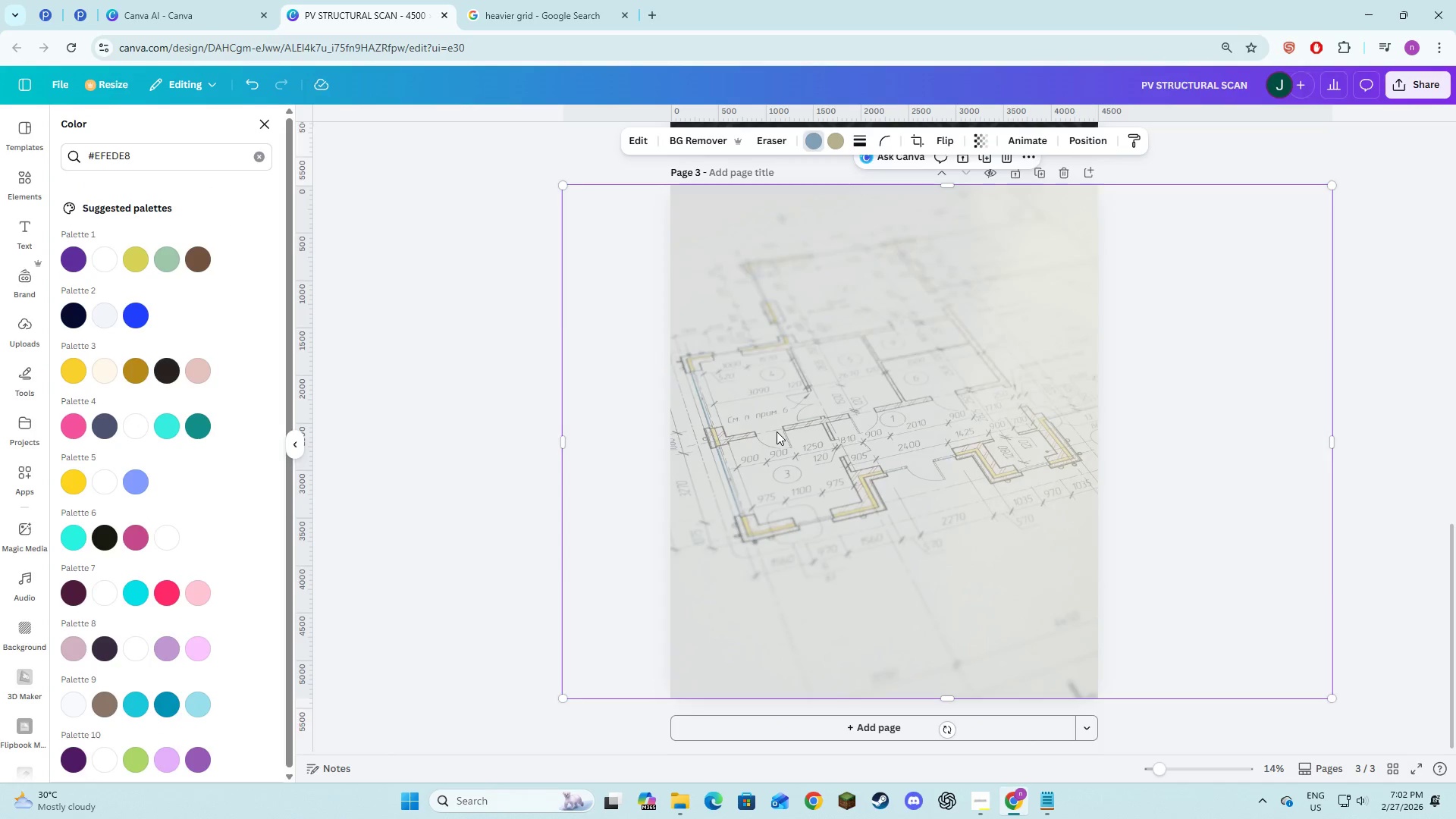 
scroll: coordinate [777, 431], scroll_direction: up, amount: 3.0
 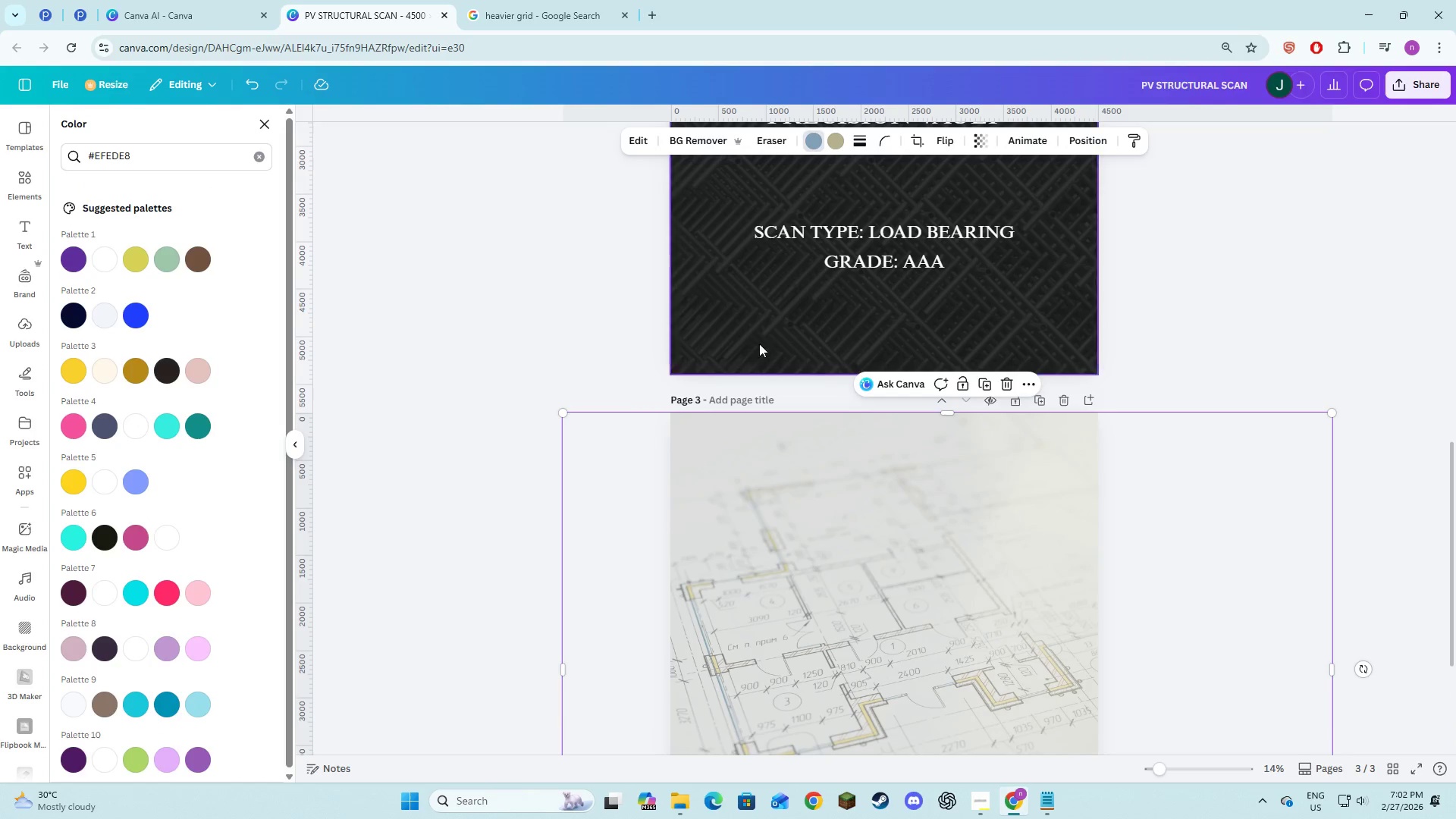 
left_click([752, 327])
 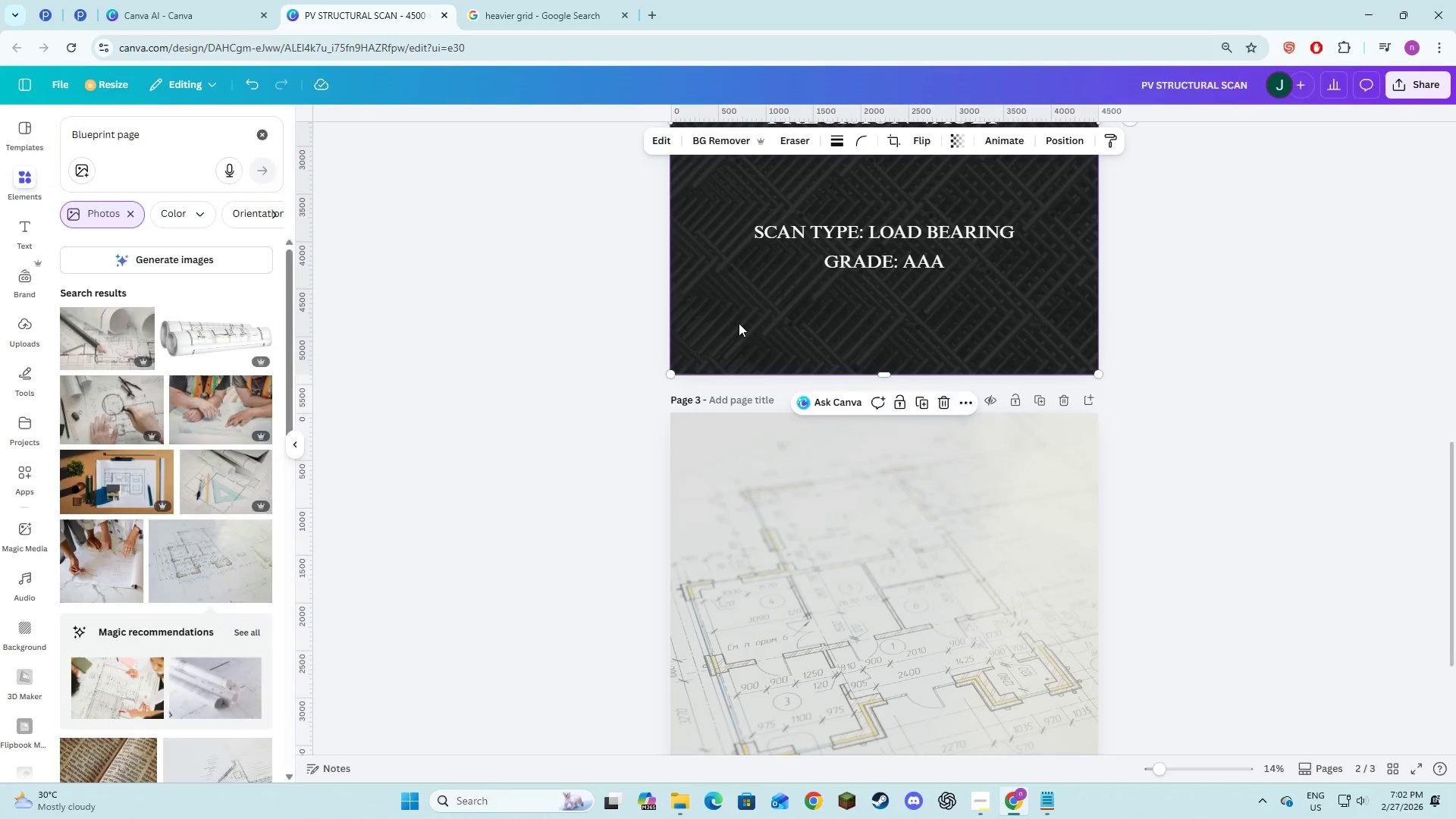 
left_click_drag(start_coordinate=[739, 323], to_coordinate=[763, 323])
 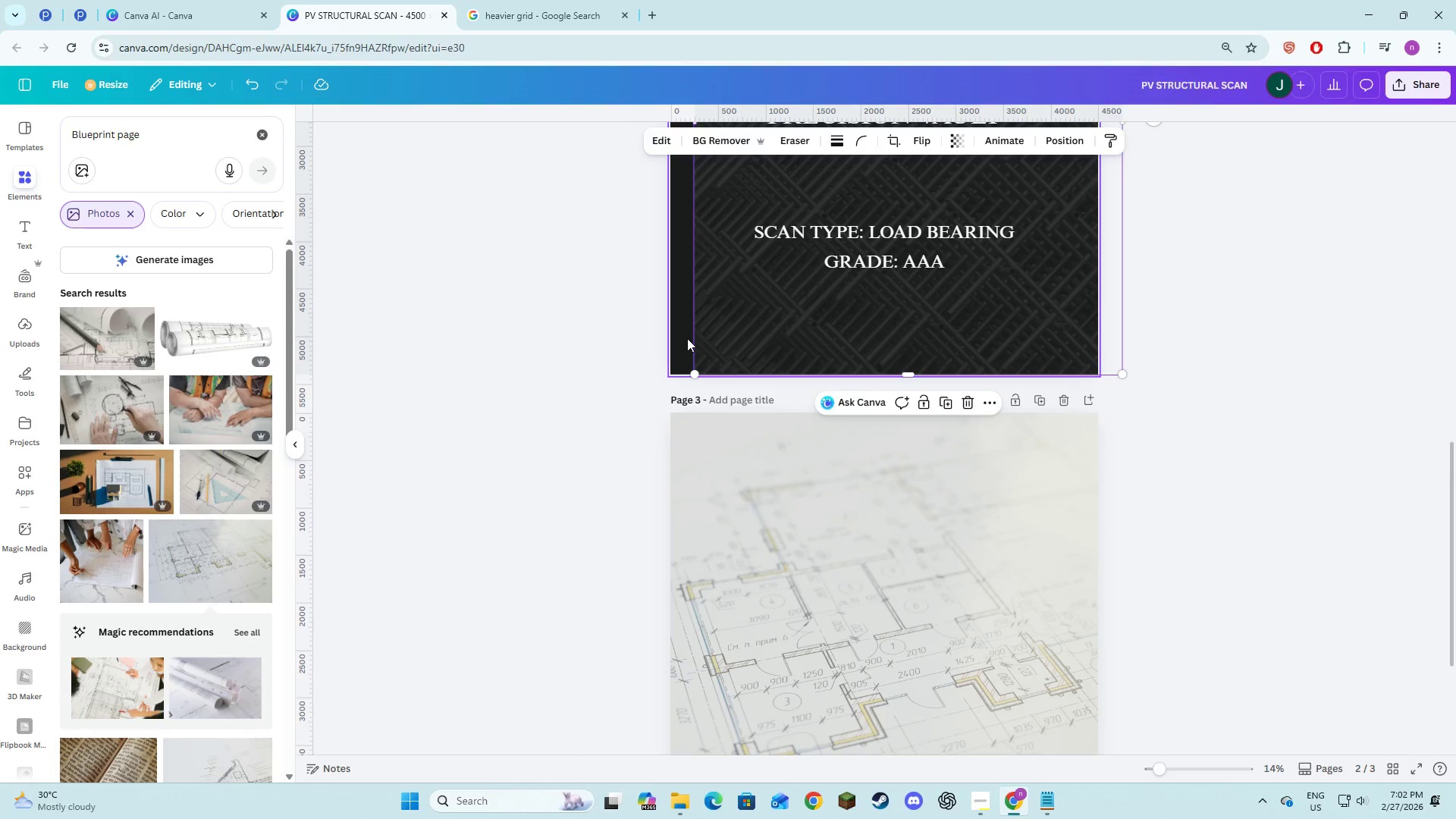 
left_click([687, 338])
 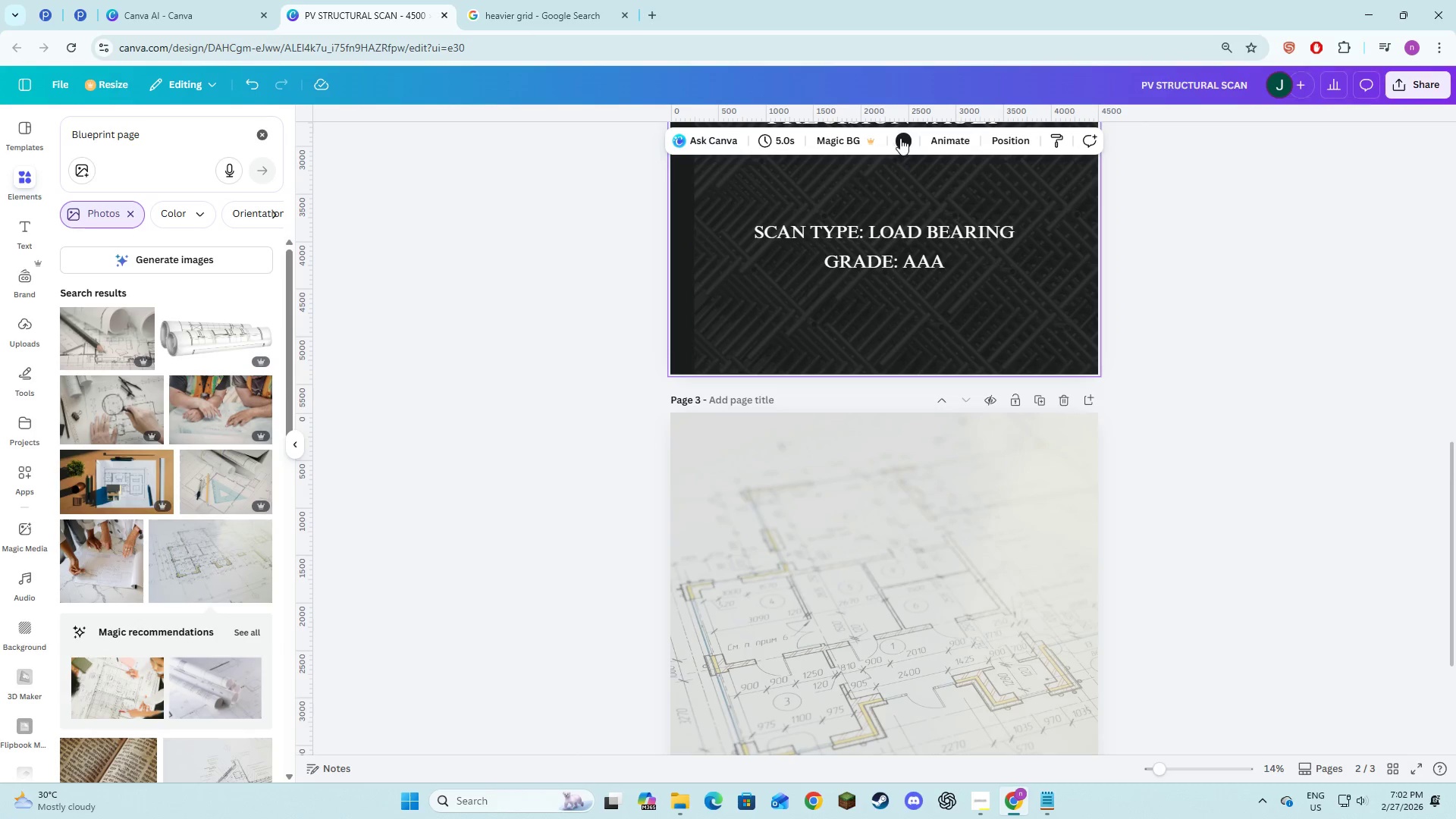 
left_click([901, 138])
 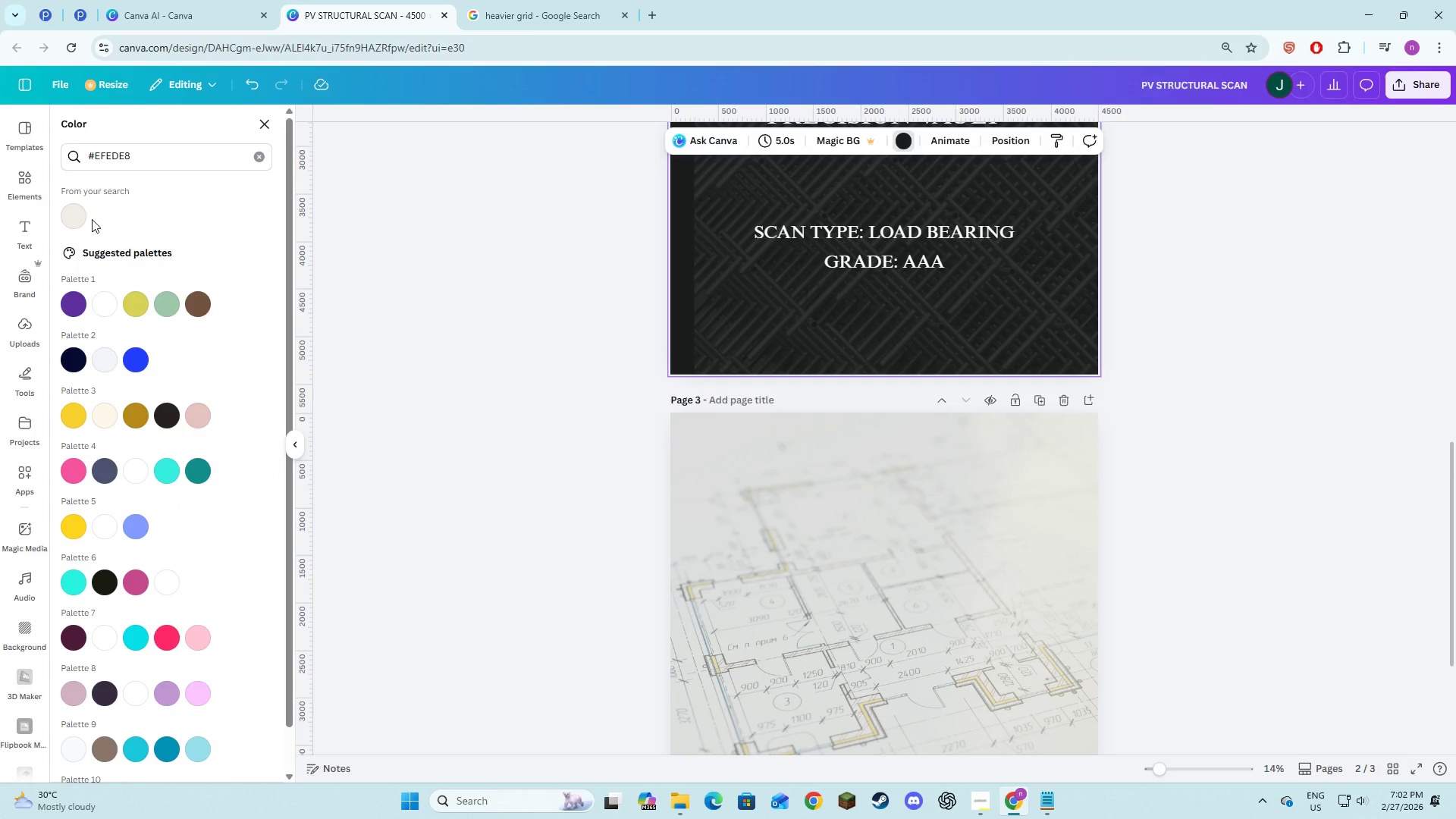 
left_click([82, 214])
 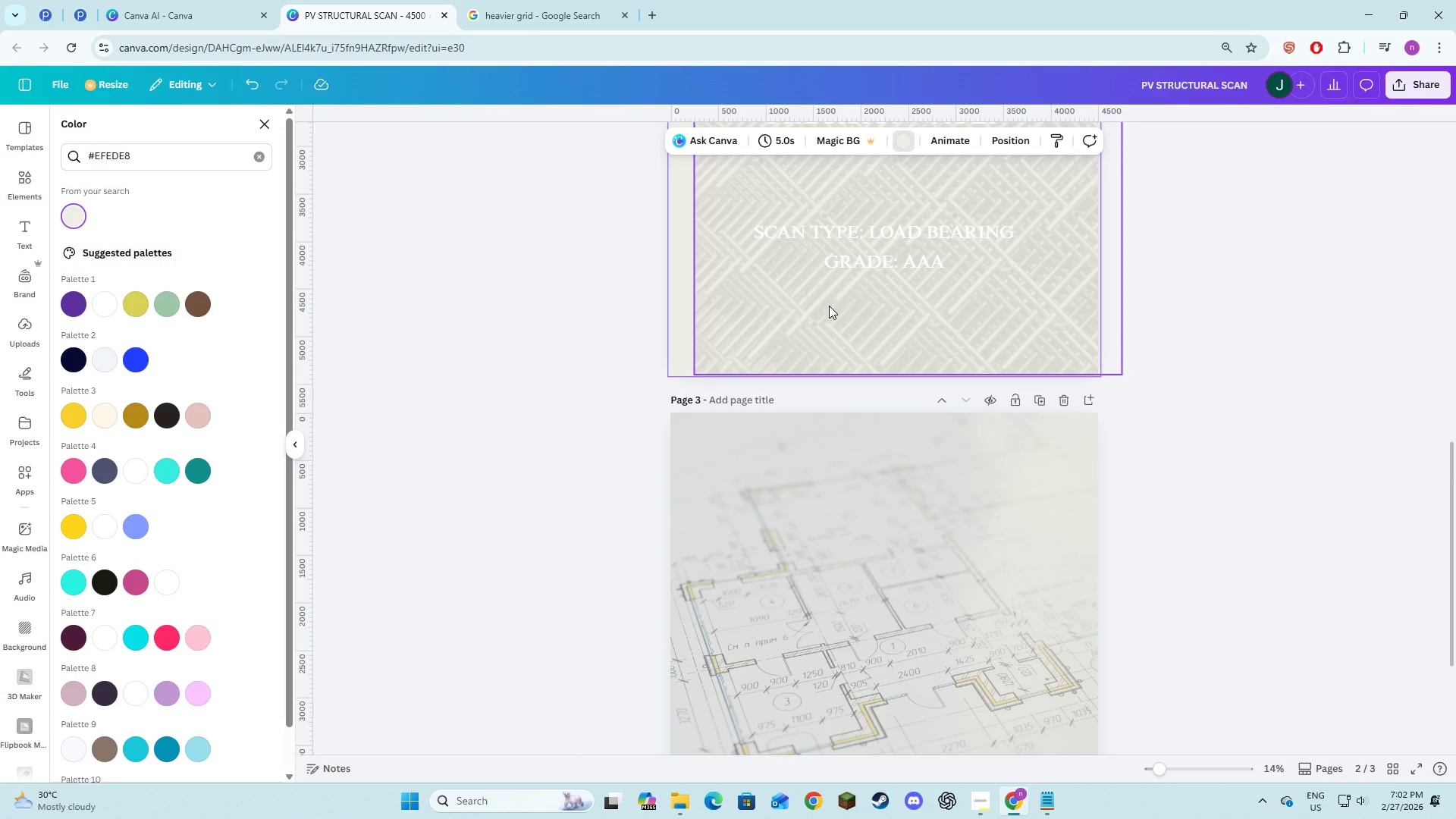 
scroll: coordinate [829, 306], scroll_direction: up, amount: 2.0
 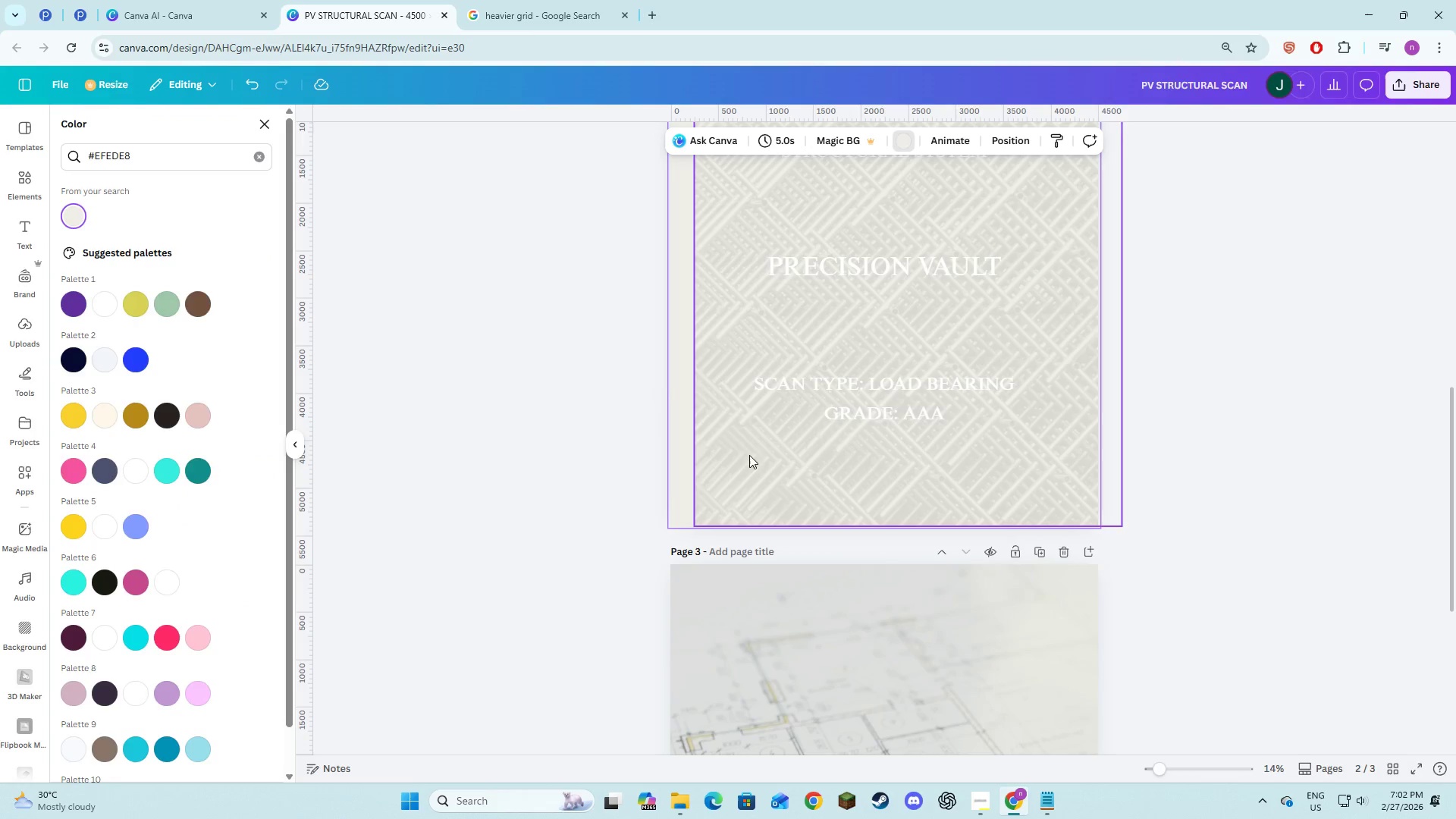 
left_click_drag(start_coordinate=[749, 455], to_coordinate=[728, 455])
 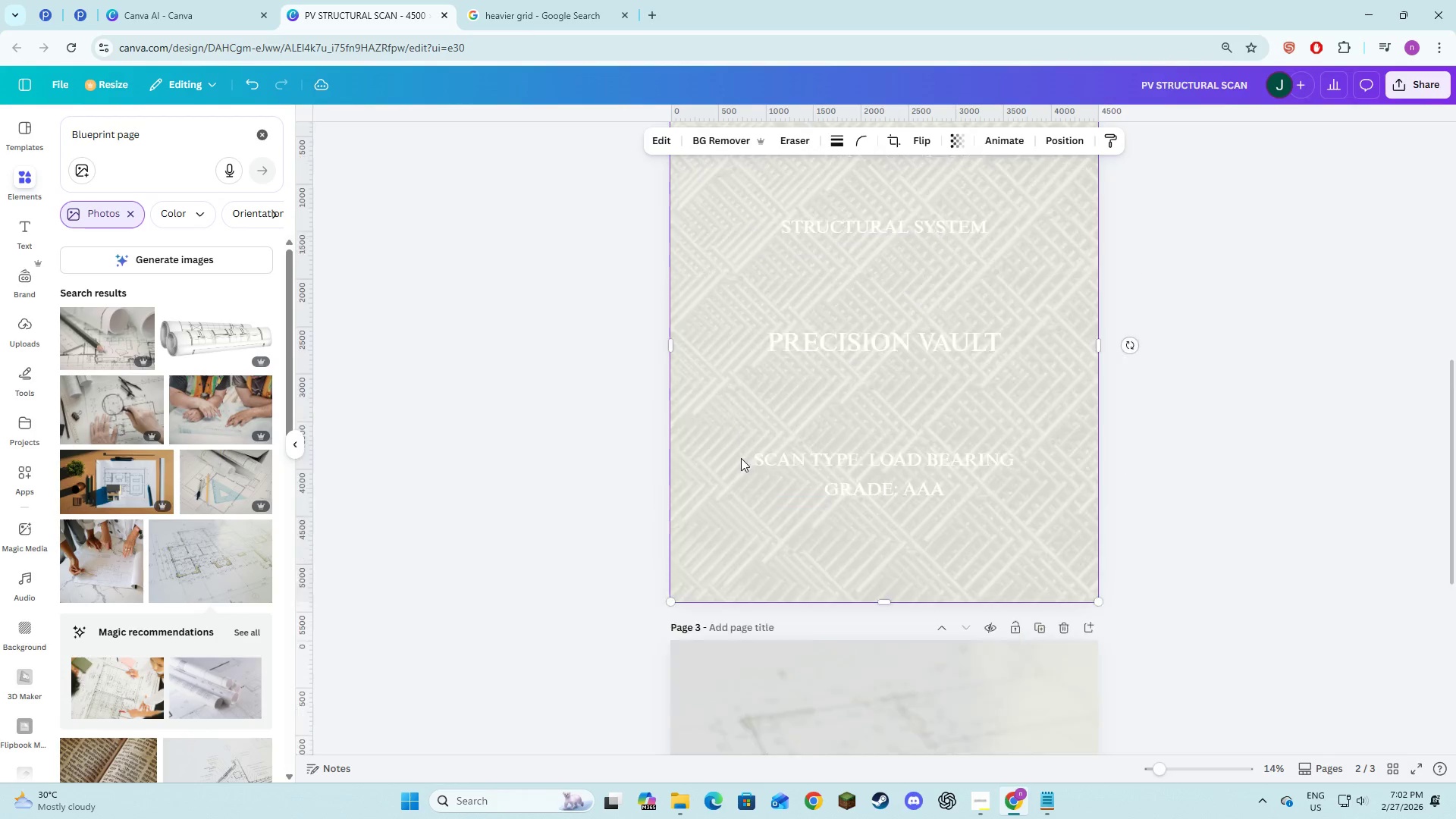 
scroll: coordinate [741, 458], scroll_direction: up, amount: 2.0
 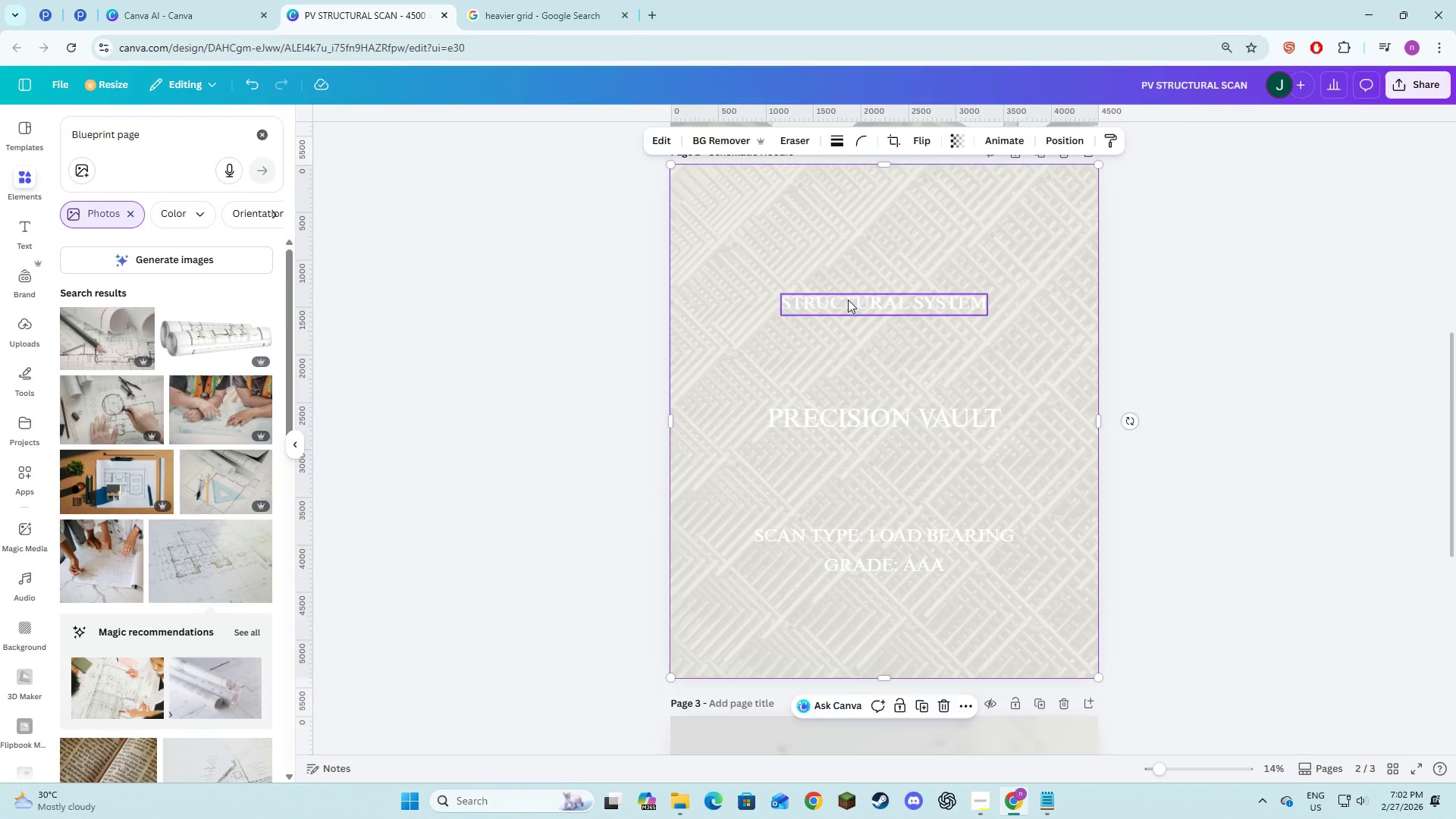 
left_click([848, 300])
 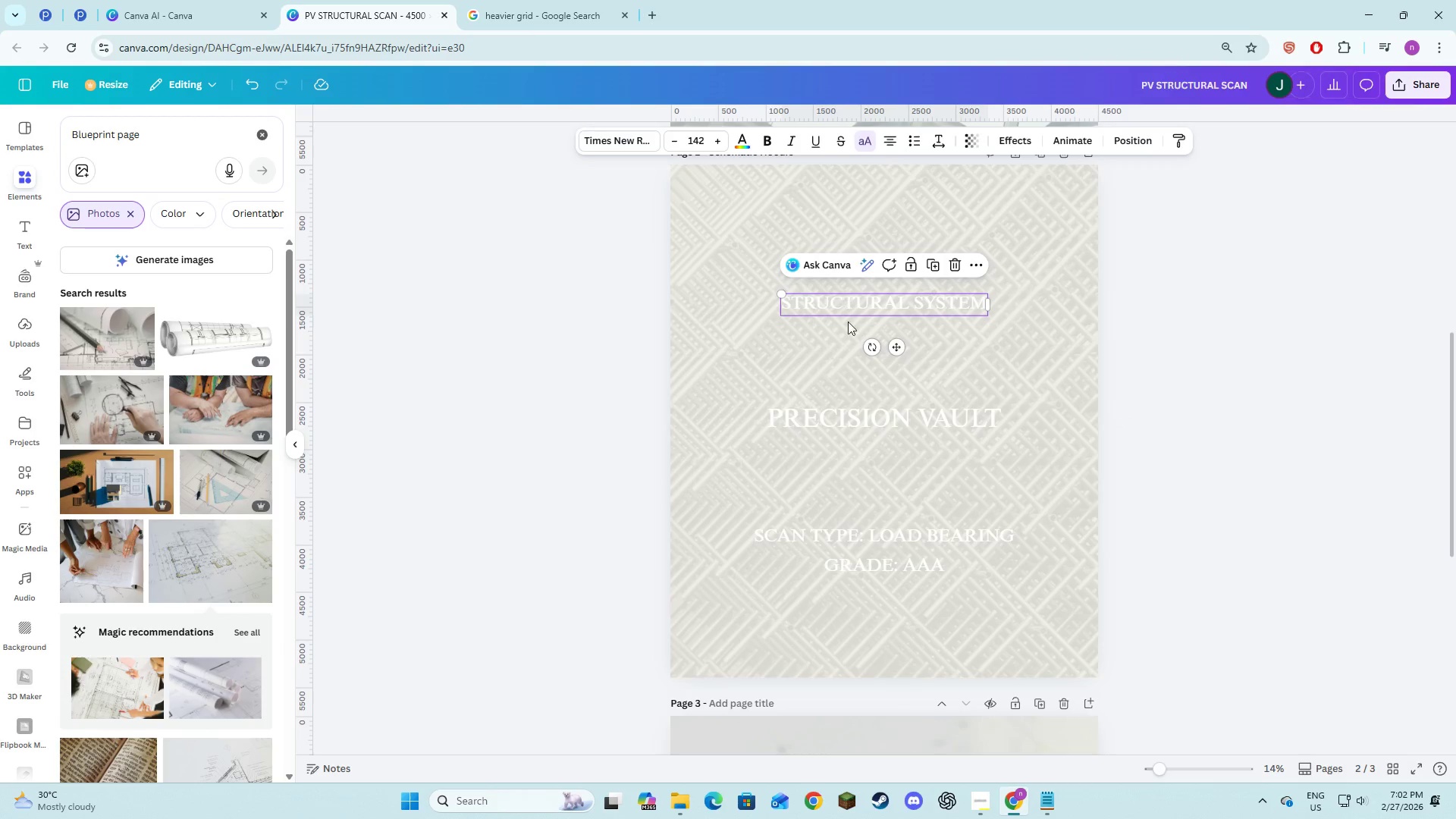 
hold_key(key=ShiftLeft, duration=1.5)
left_click([864, 419])
 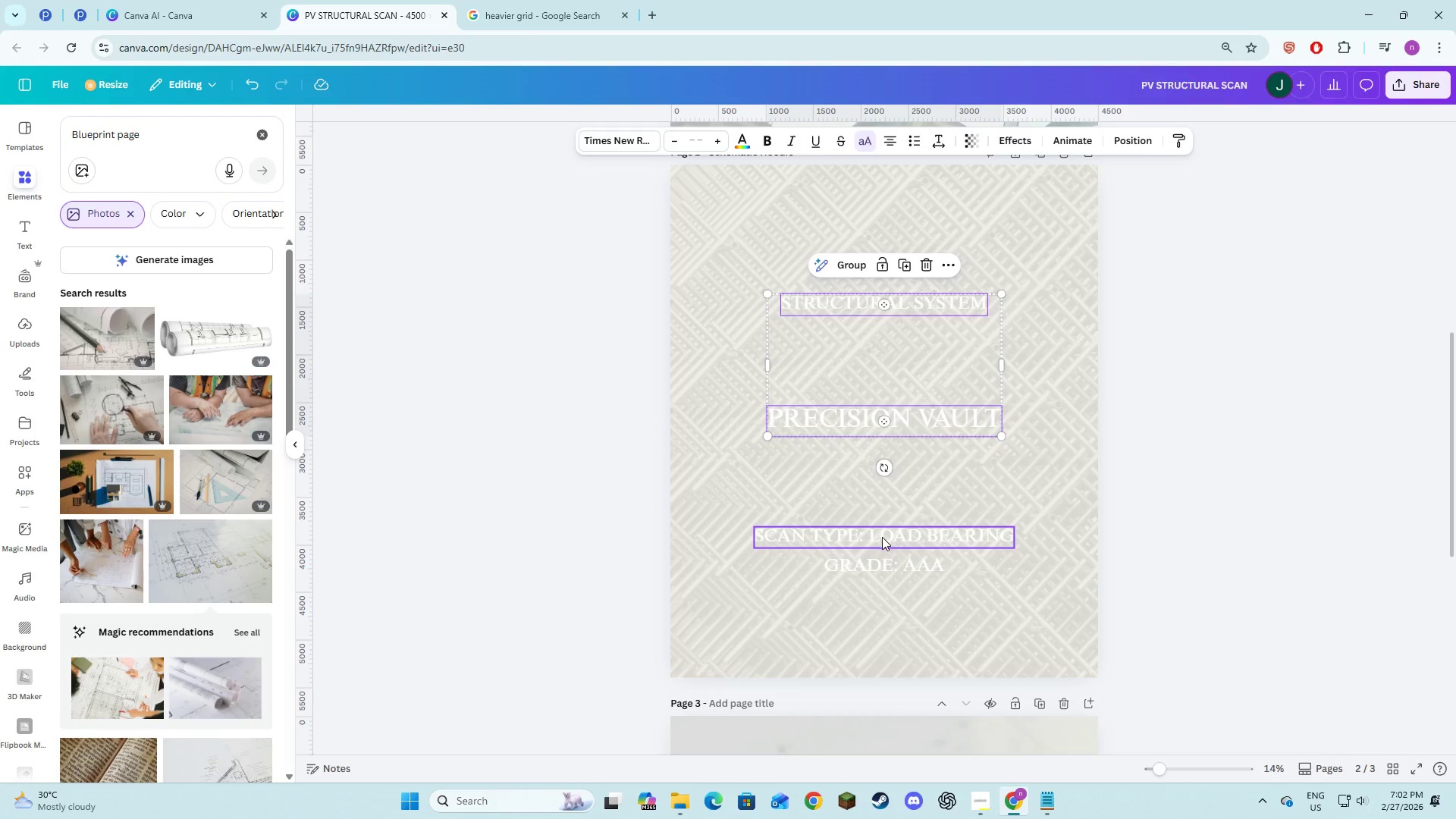 
hold_key(key=ShiftLeft, duration=1.52)
left_click([882, 537])
 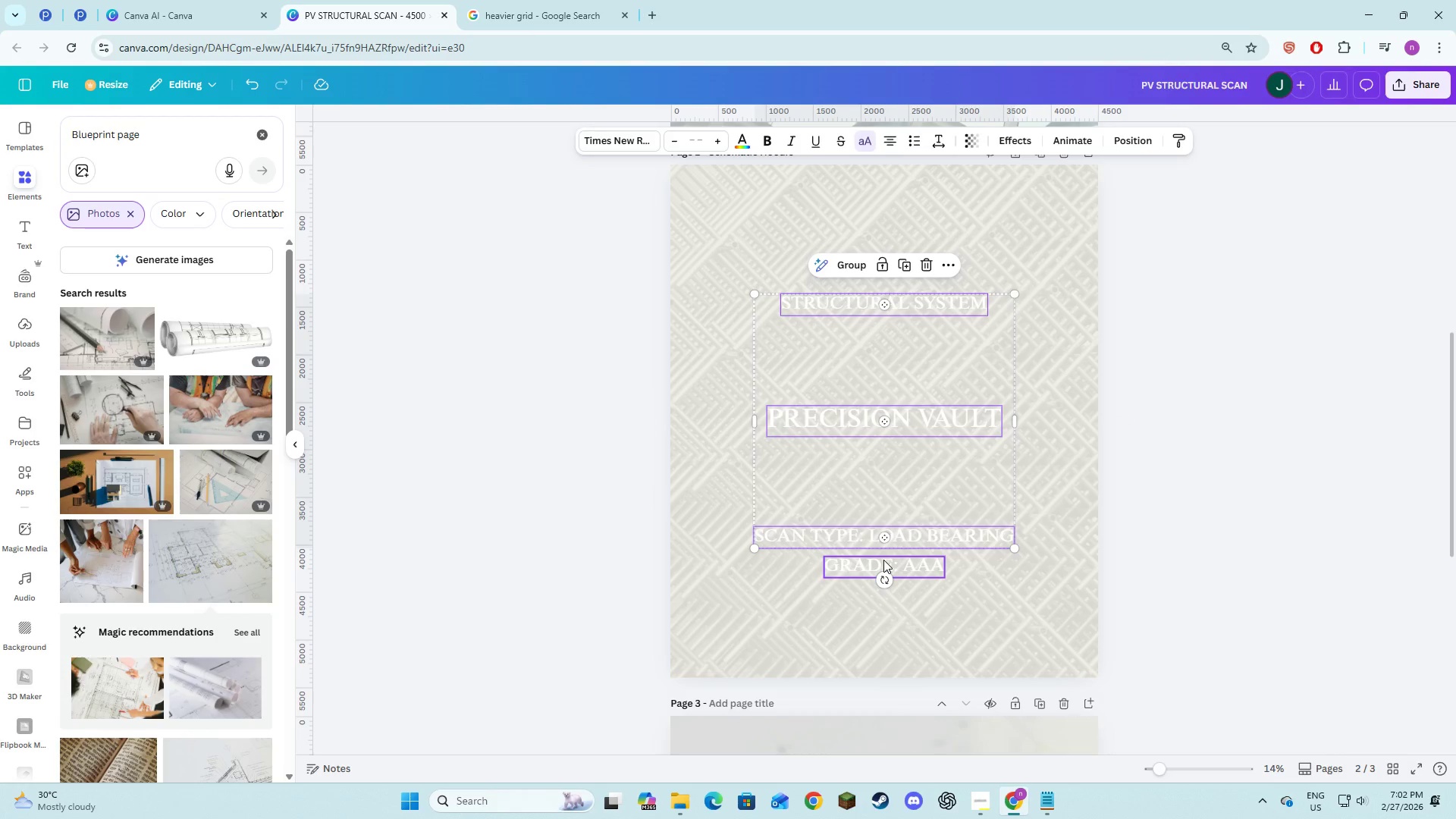 
left_click([883, 560])
 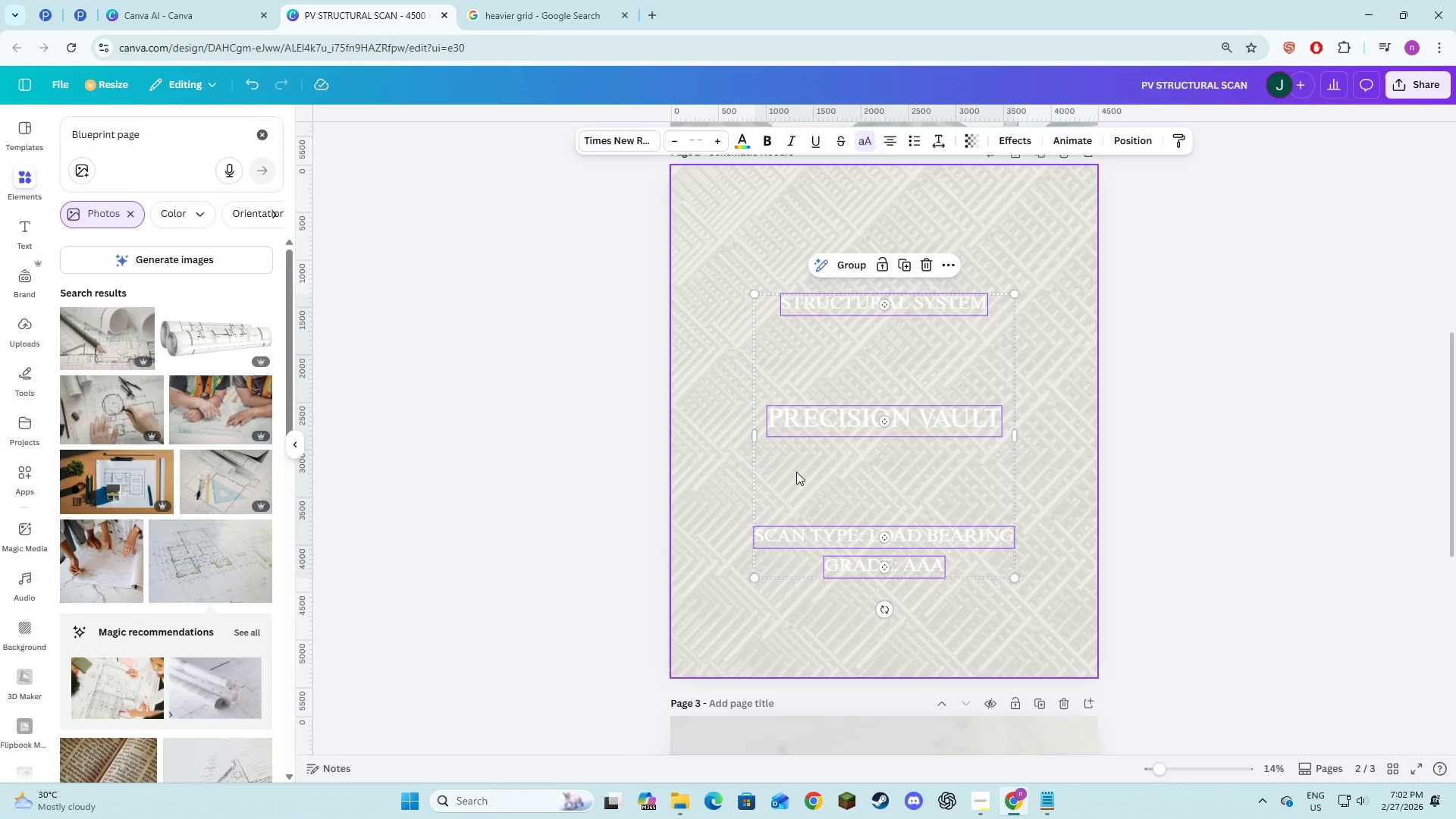 
key(Shift+ShiftLeft)
 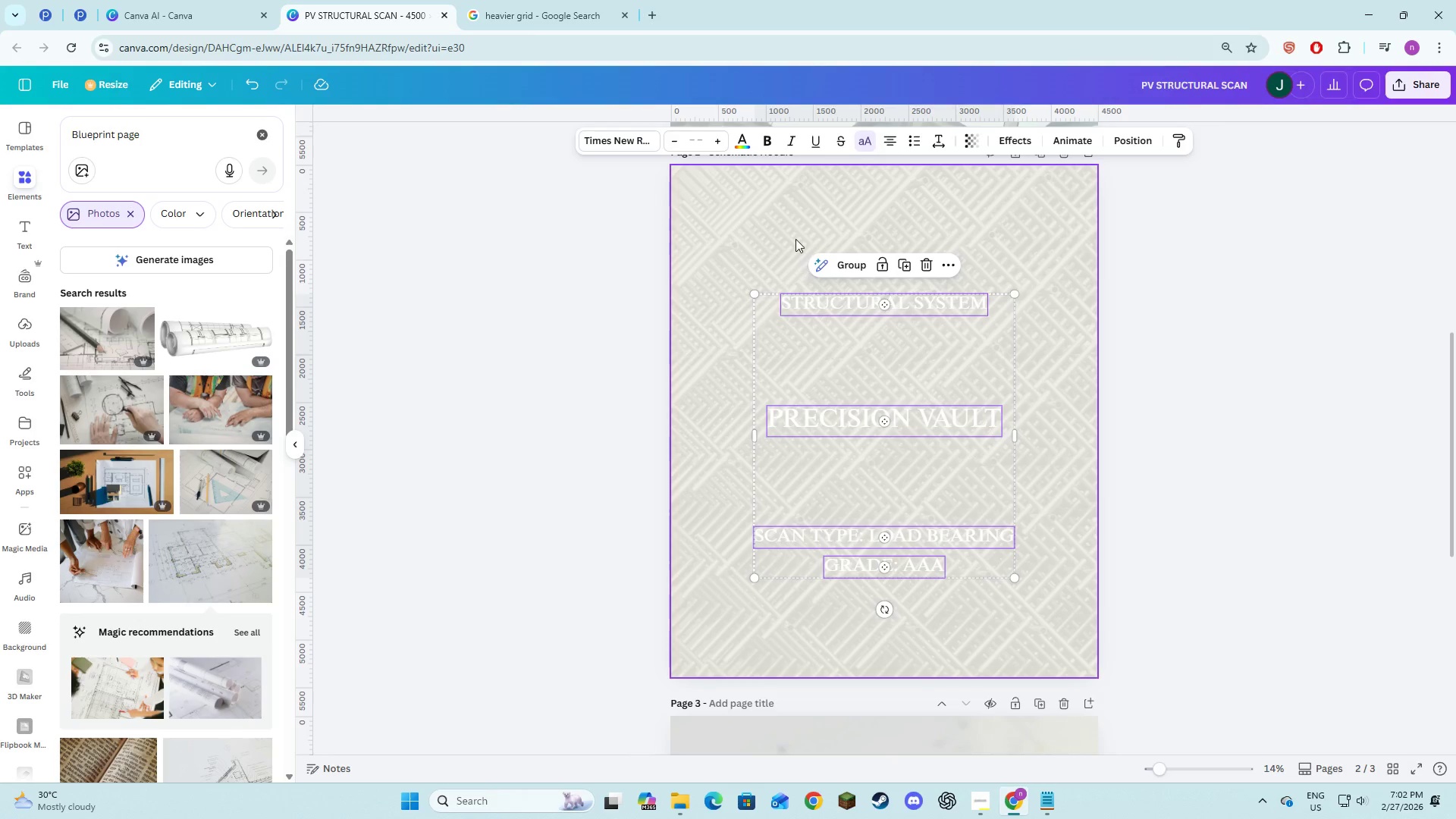 
left_click([748, 141])
 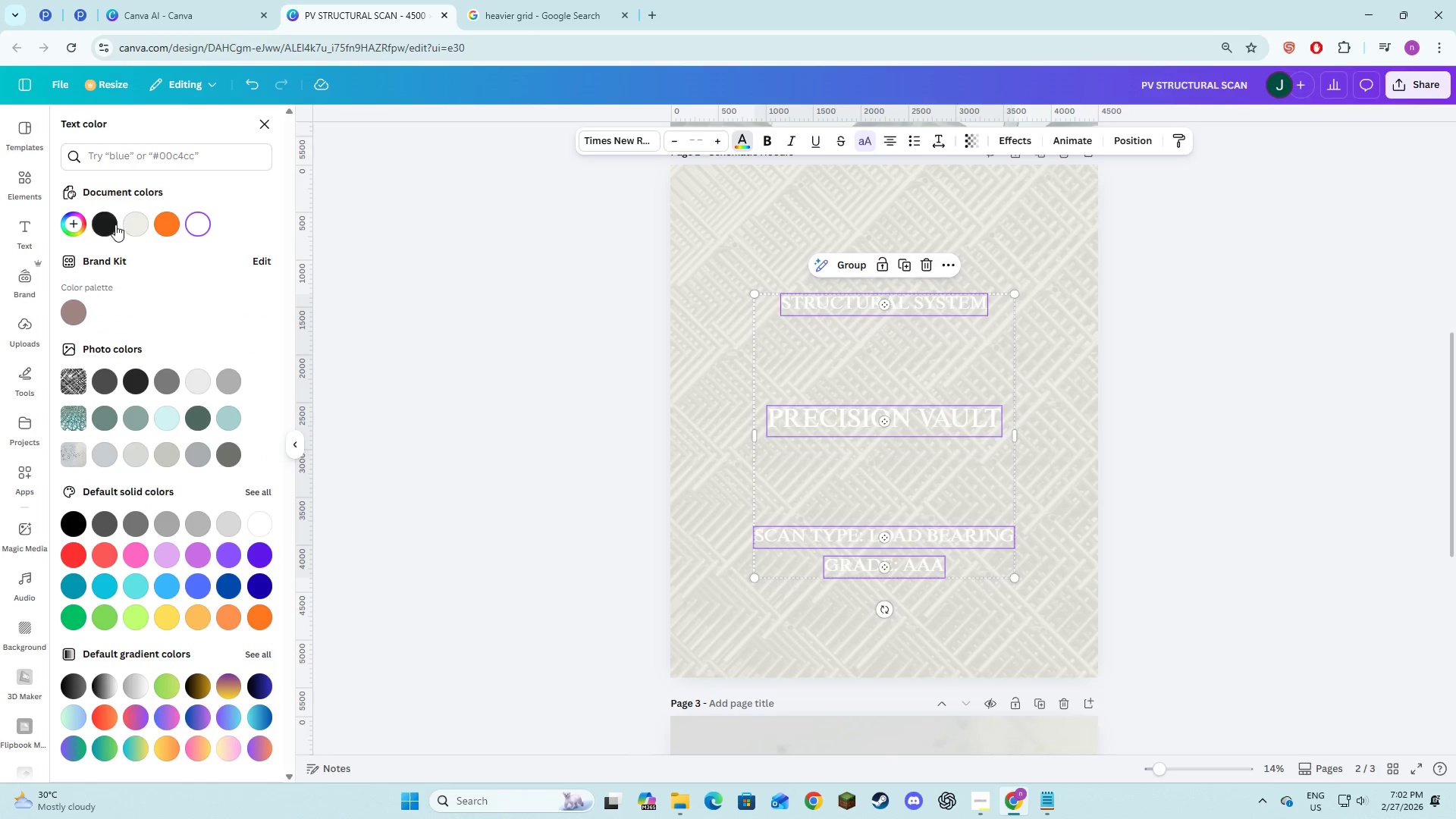 
left_click([111, 224])
 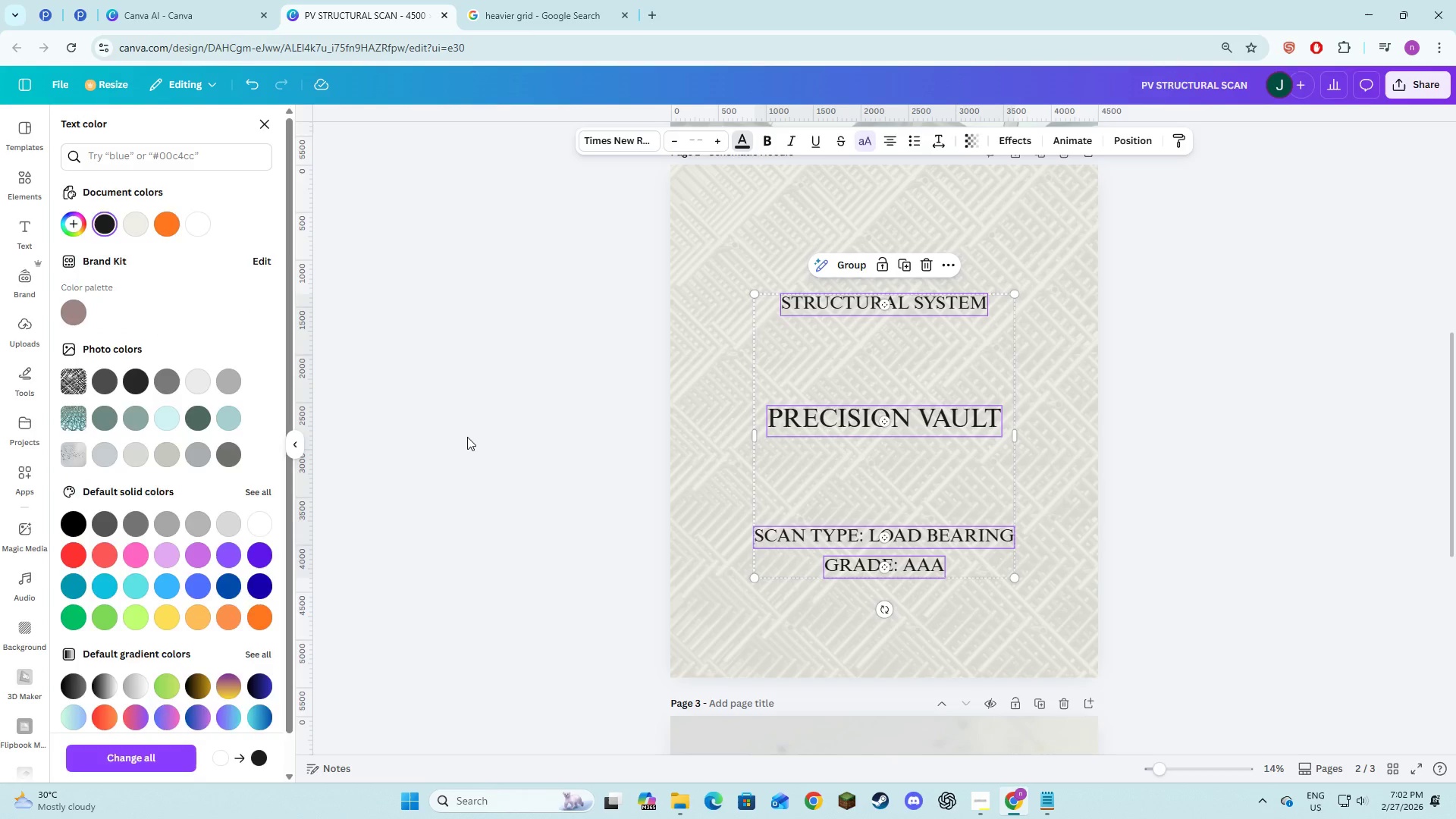 
double_click([467, 437])
 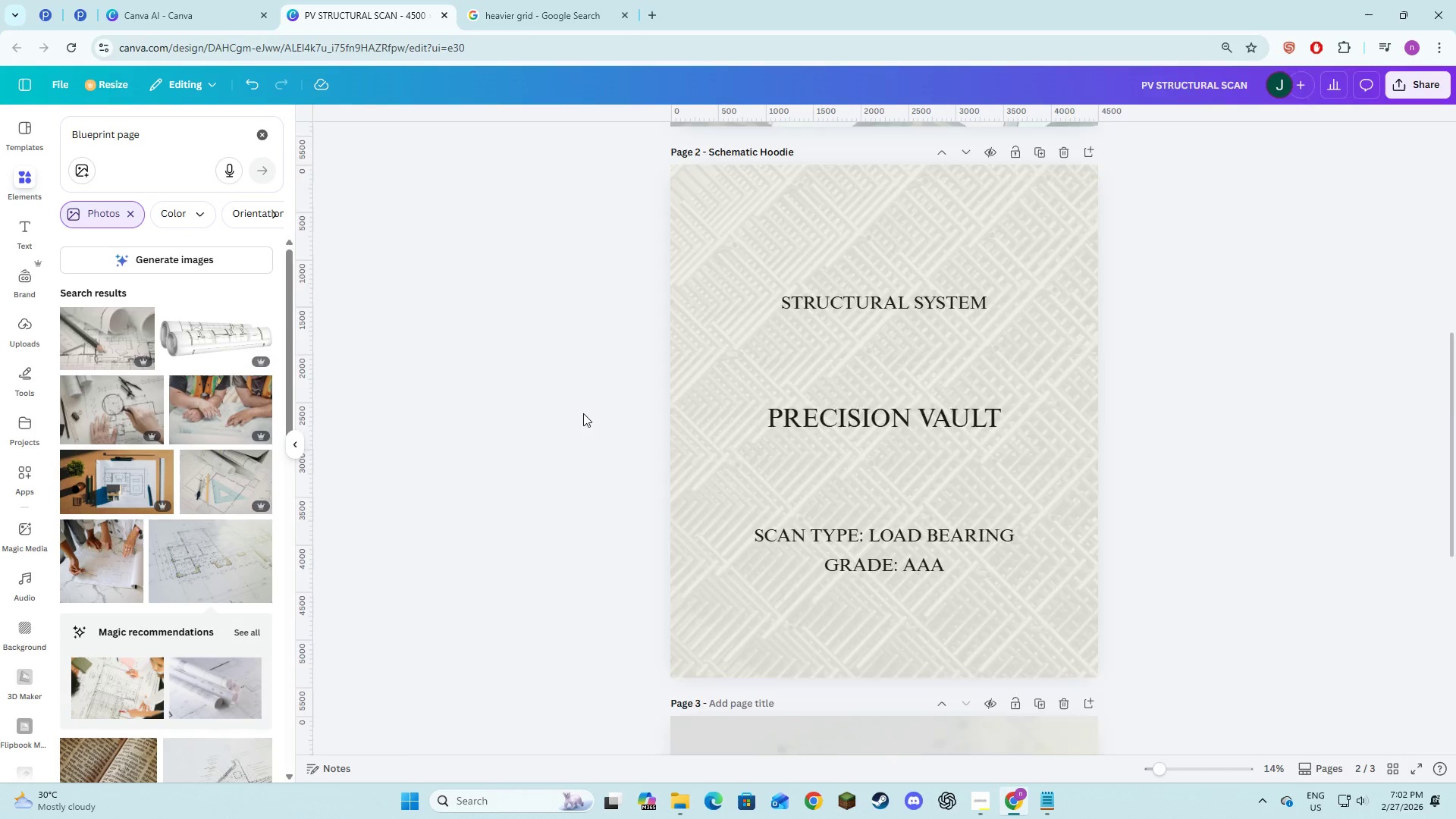 
scroll: coordinate [585, 411], scroll_direction: down, amount: 7.0
 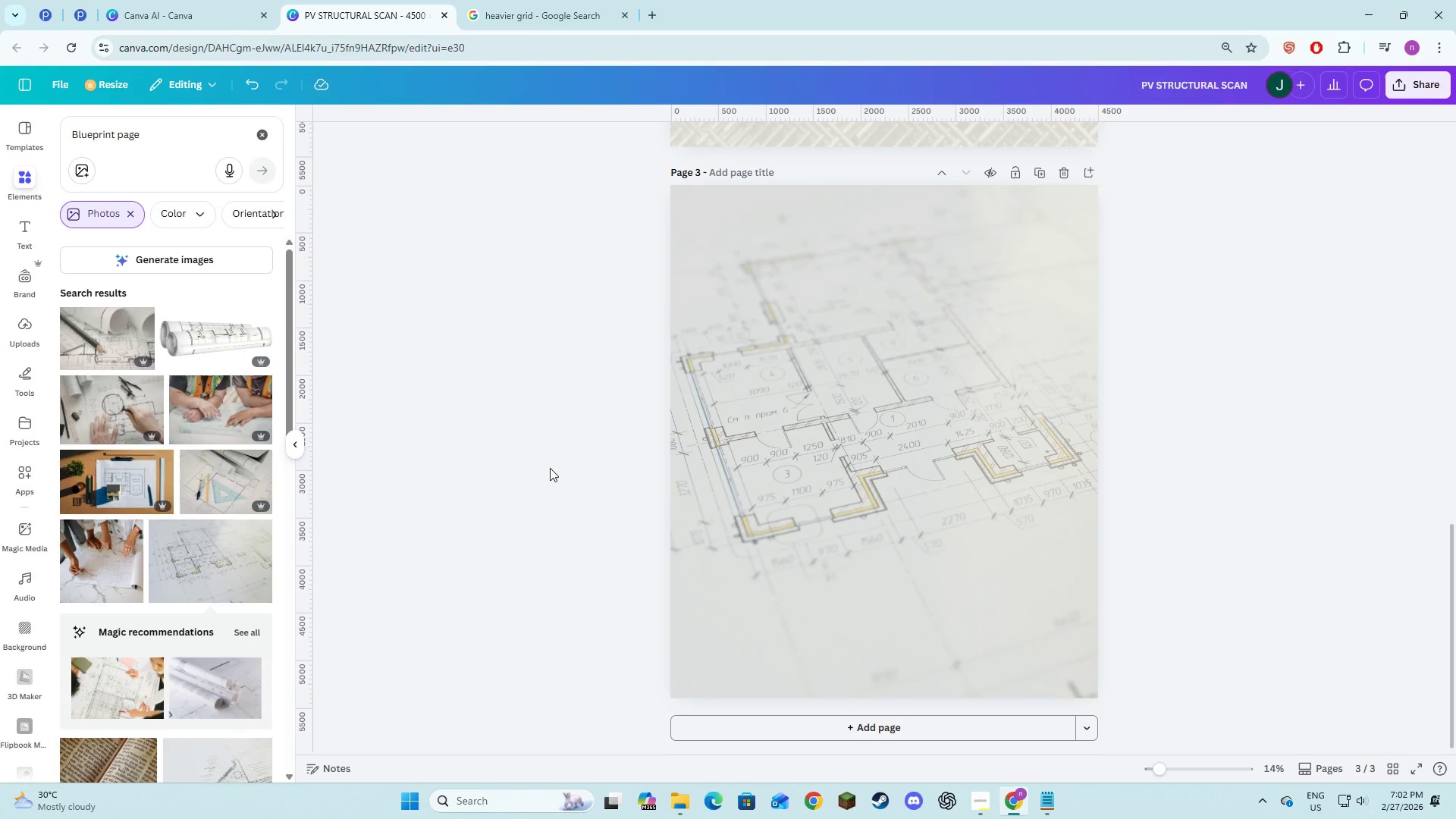 
left_click([695, 444])
 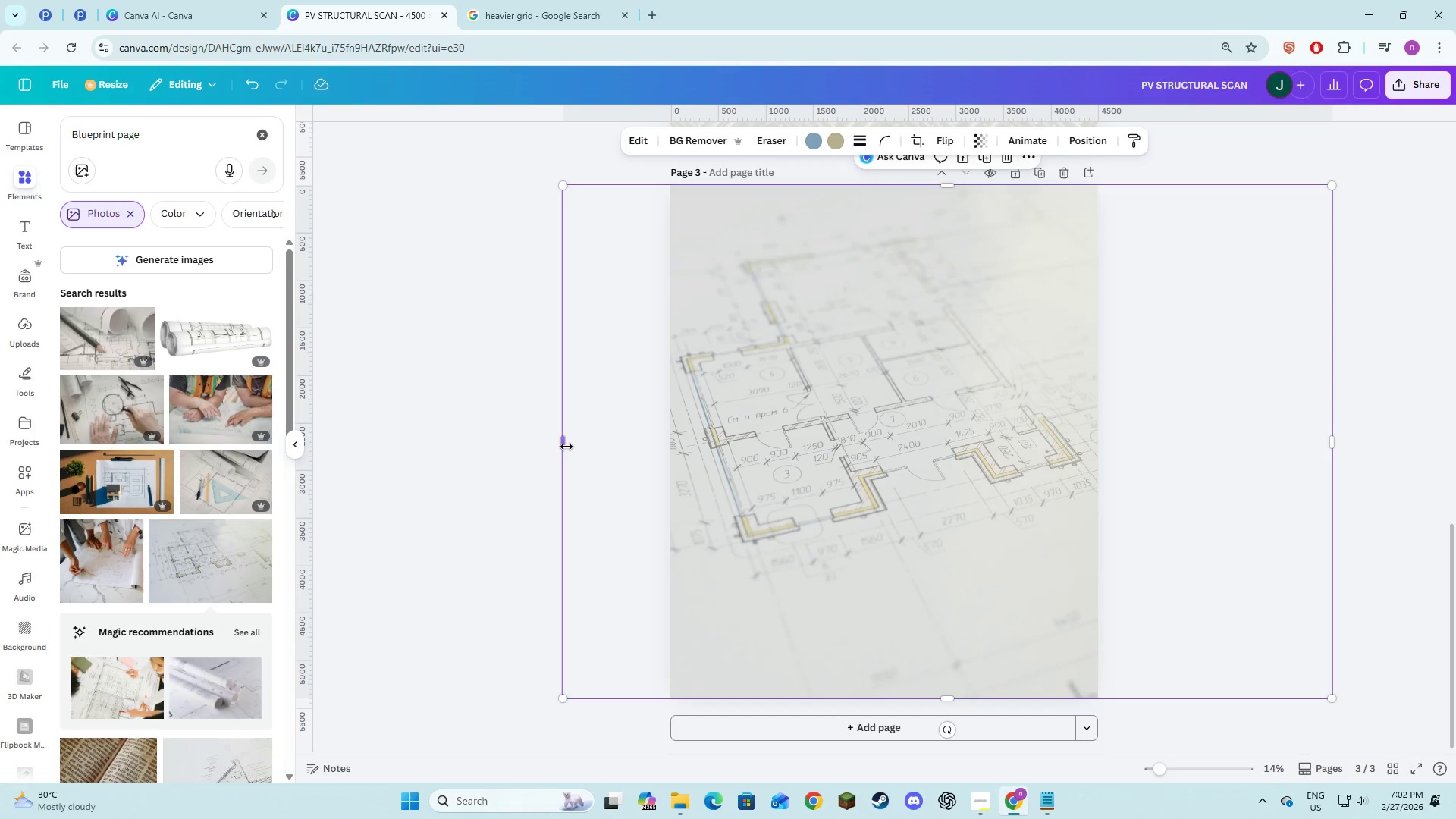 
left_click_drag(start_coordinate=[564, 445], to_coordinate=[669, 470])
 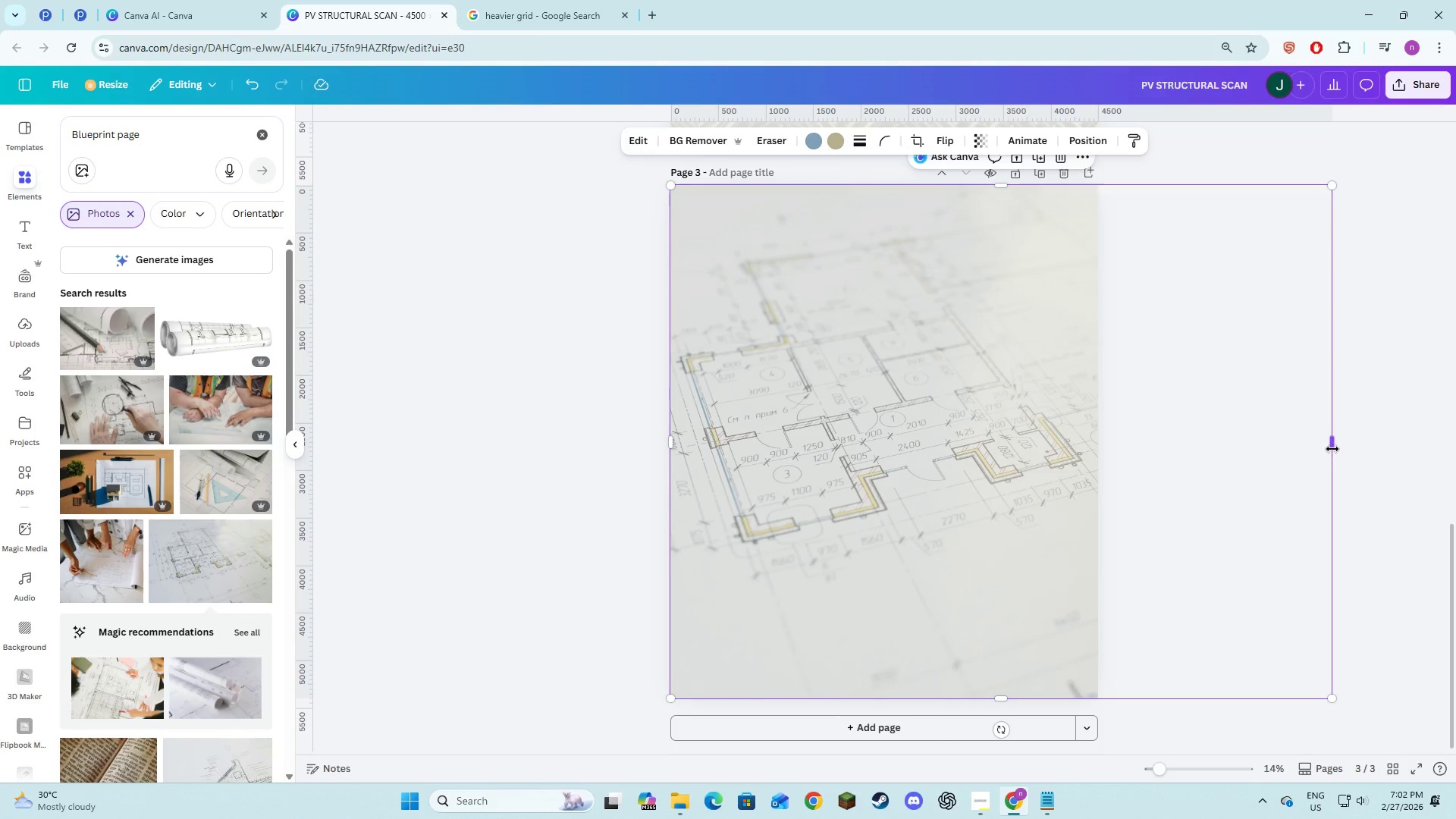 
left_click_drag(start_coordinate=[1333, 445], to_coordinate=[1098, 443])
 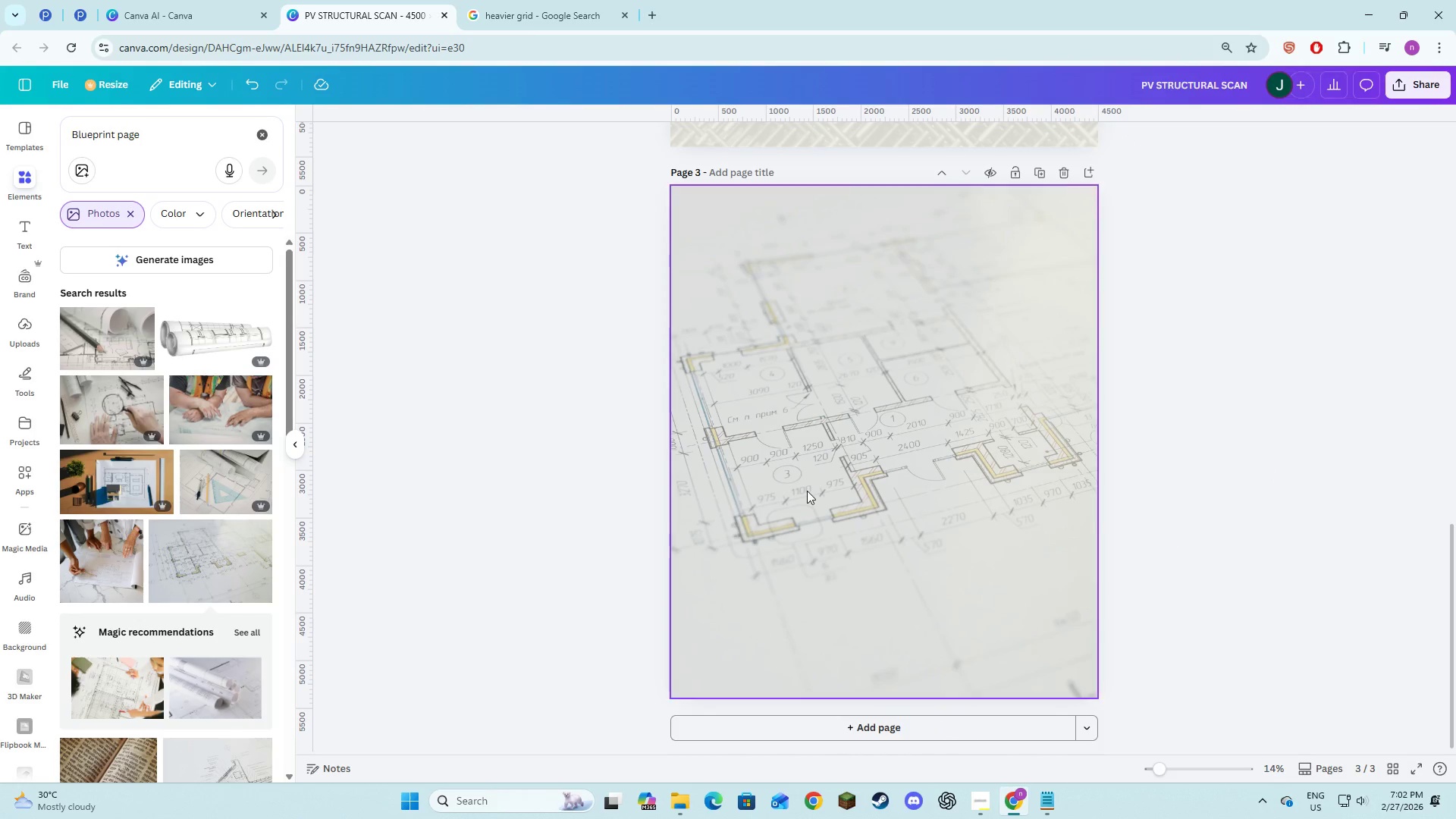 
double_click([806, 491])
 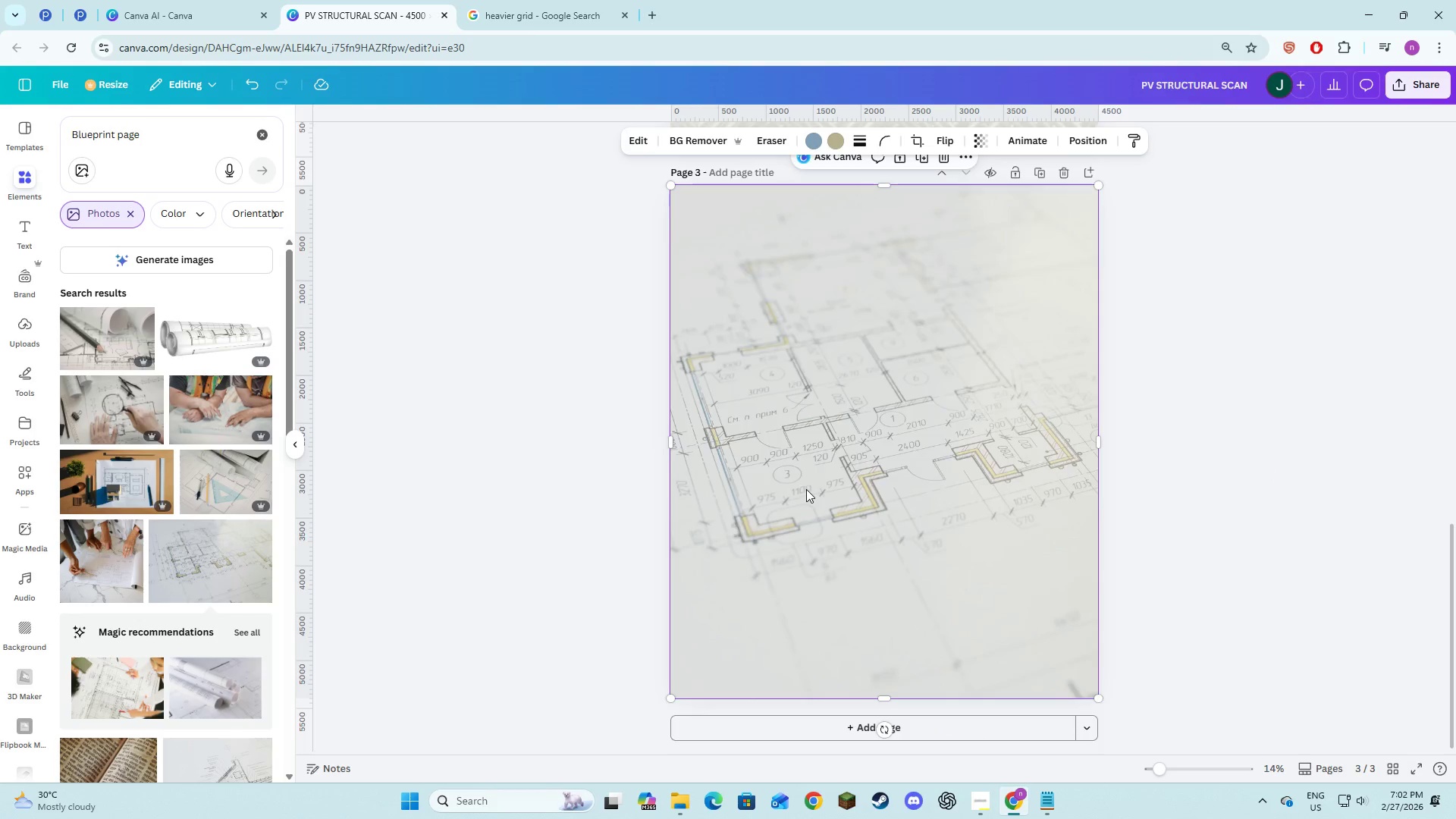 
key(Alt+AltLeft)
 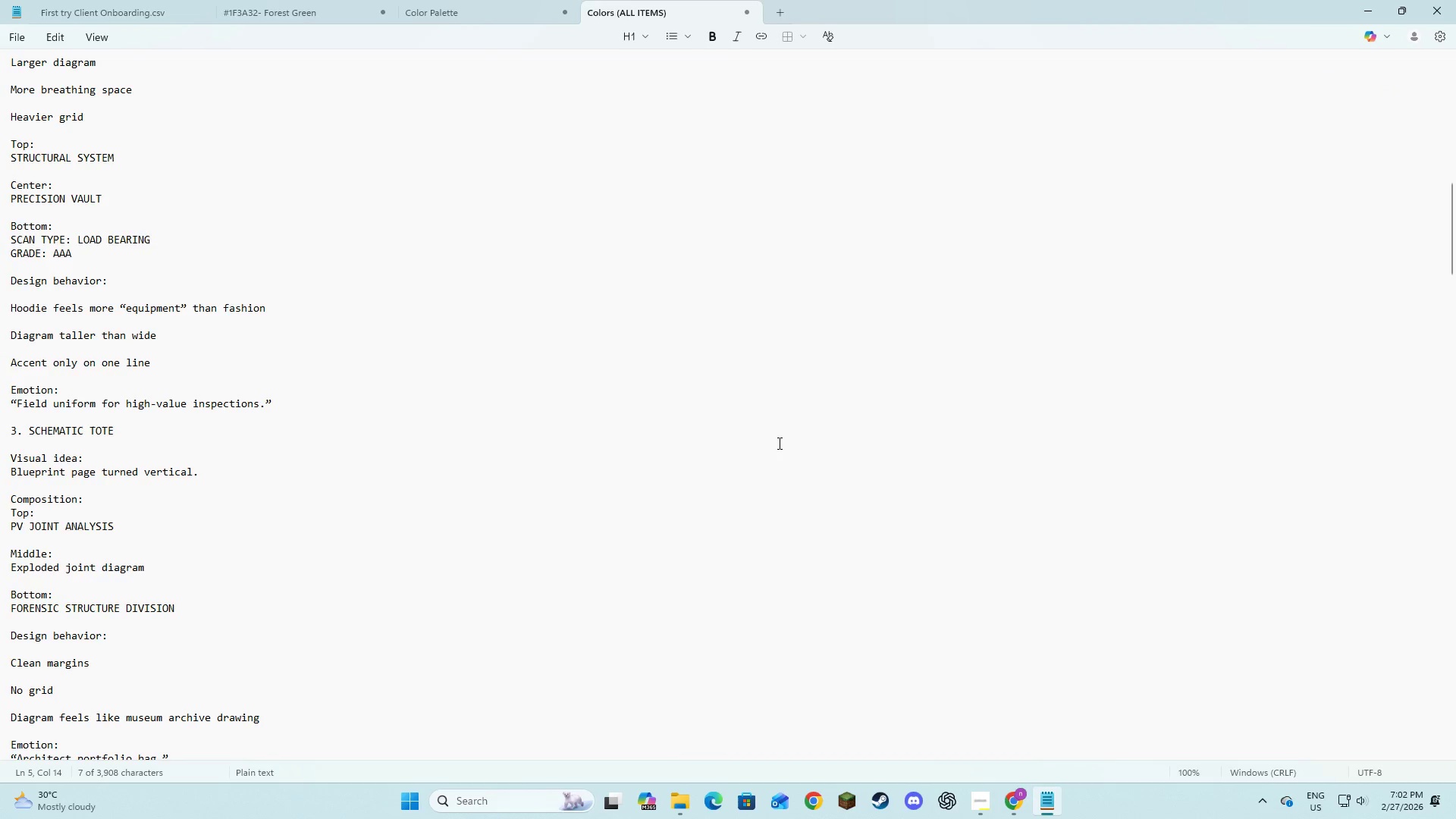 
key(Alt+Tab)
 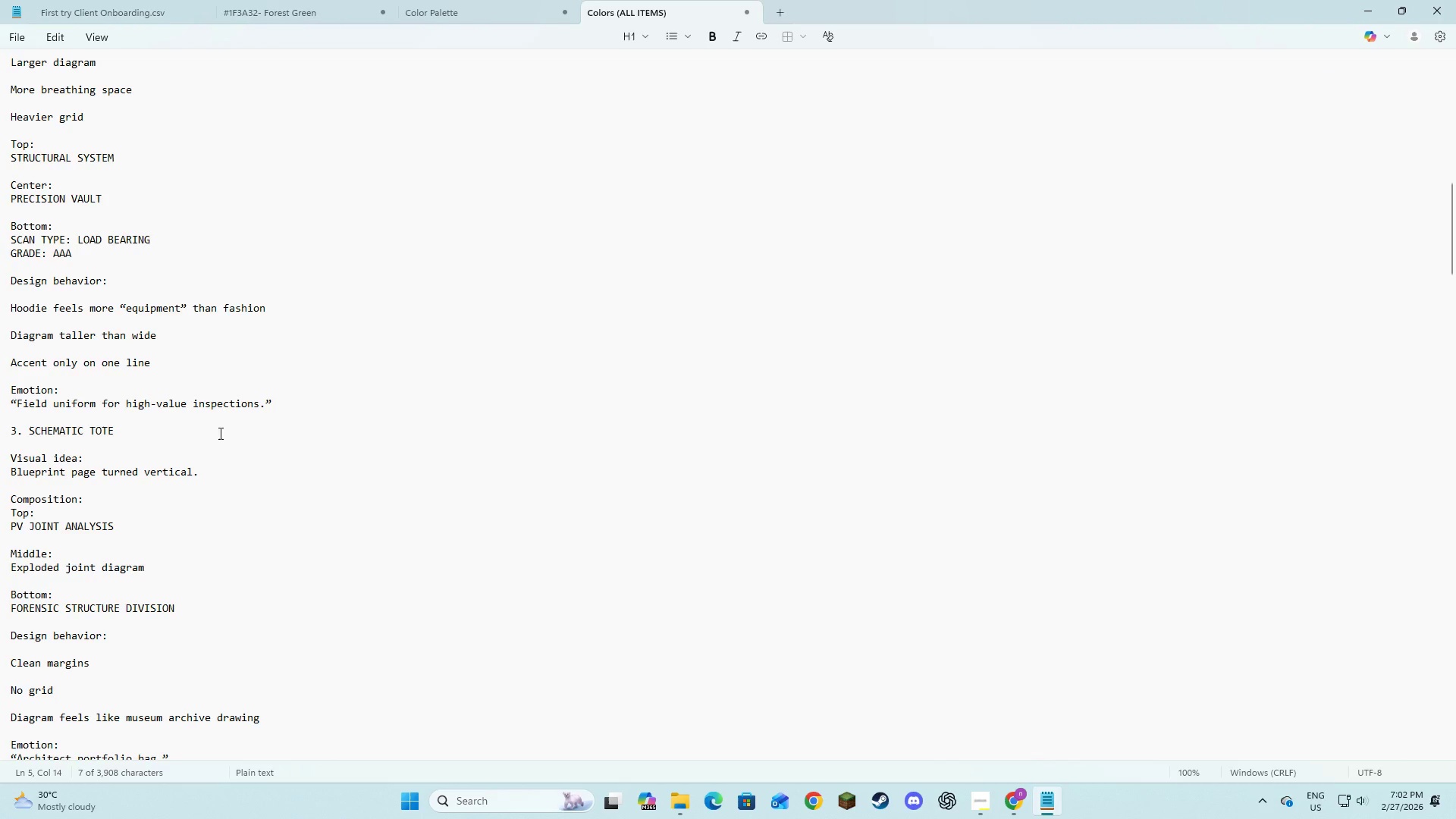 
scroll: coordinate [778, 443], scroll_direction: up, amount: 4.0
 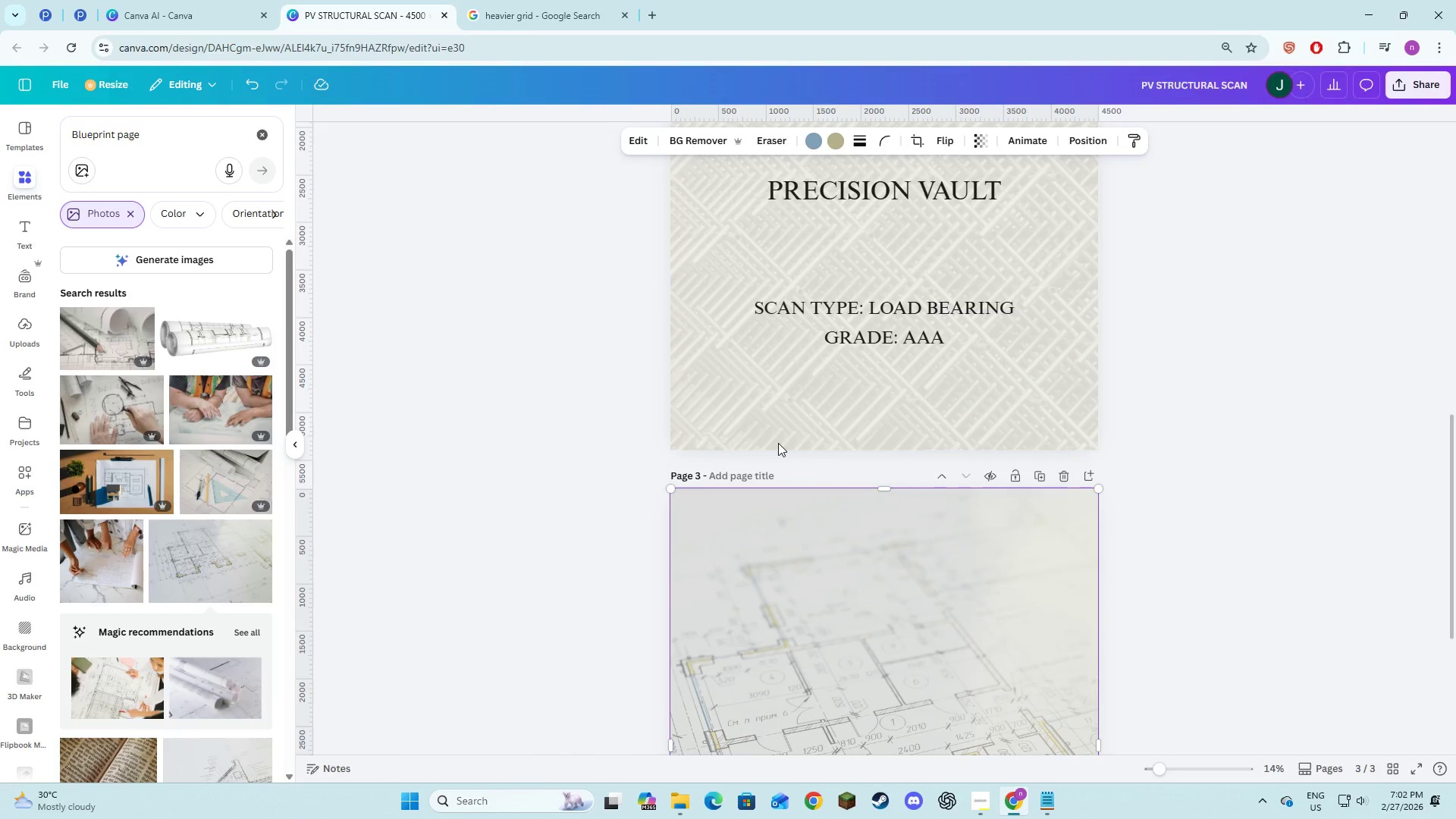 
key(Alt+AltLeft)
 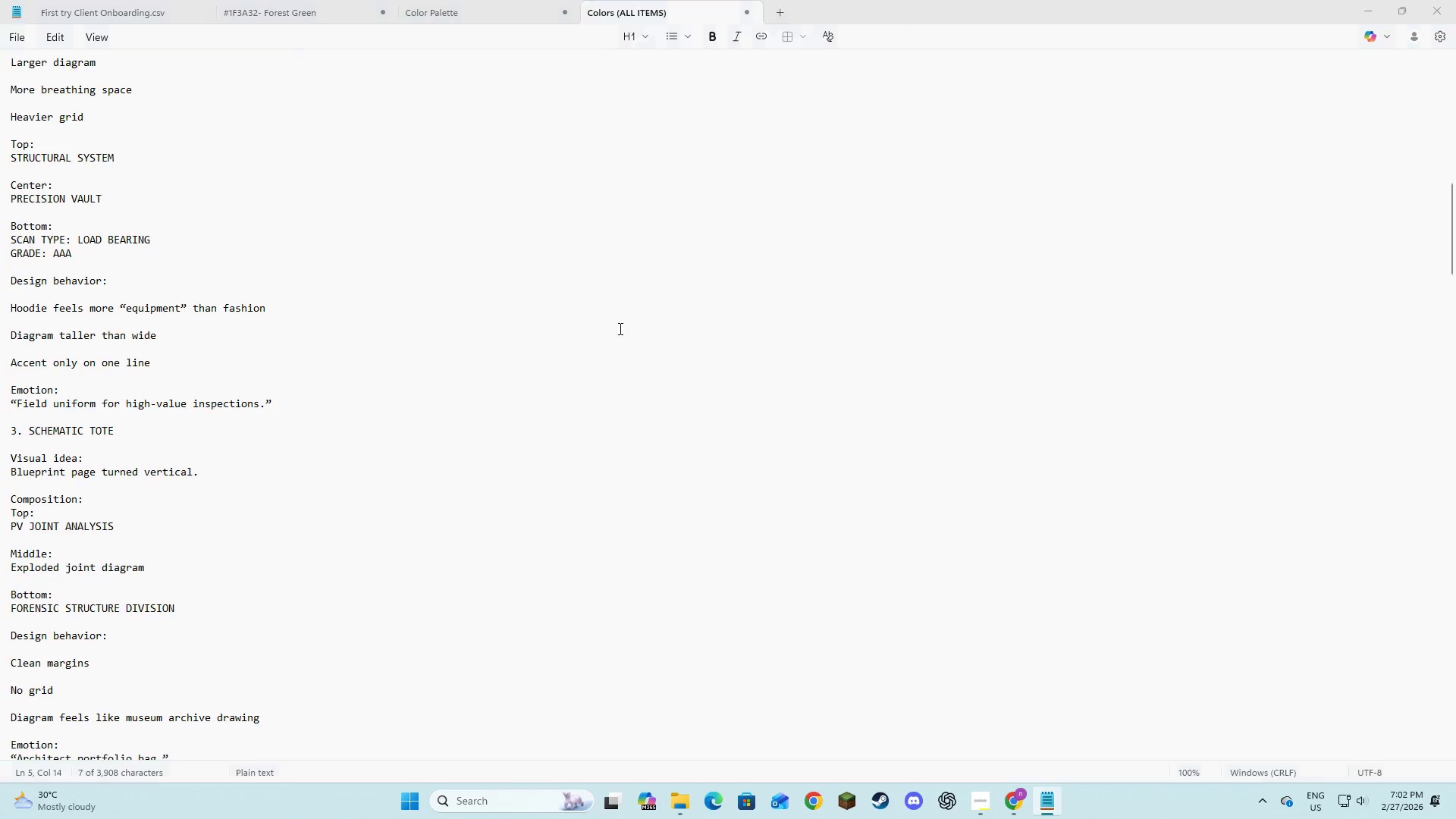 
key(Alt+Tab)
 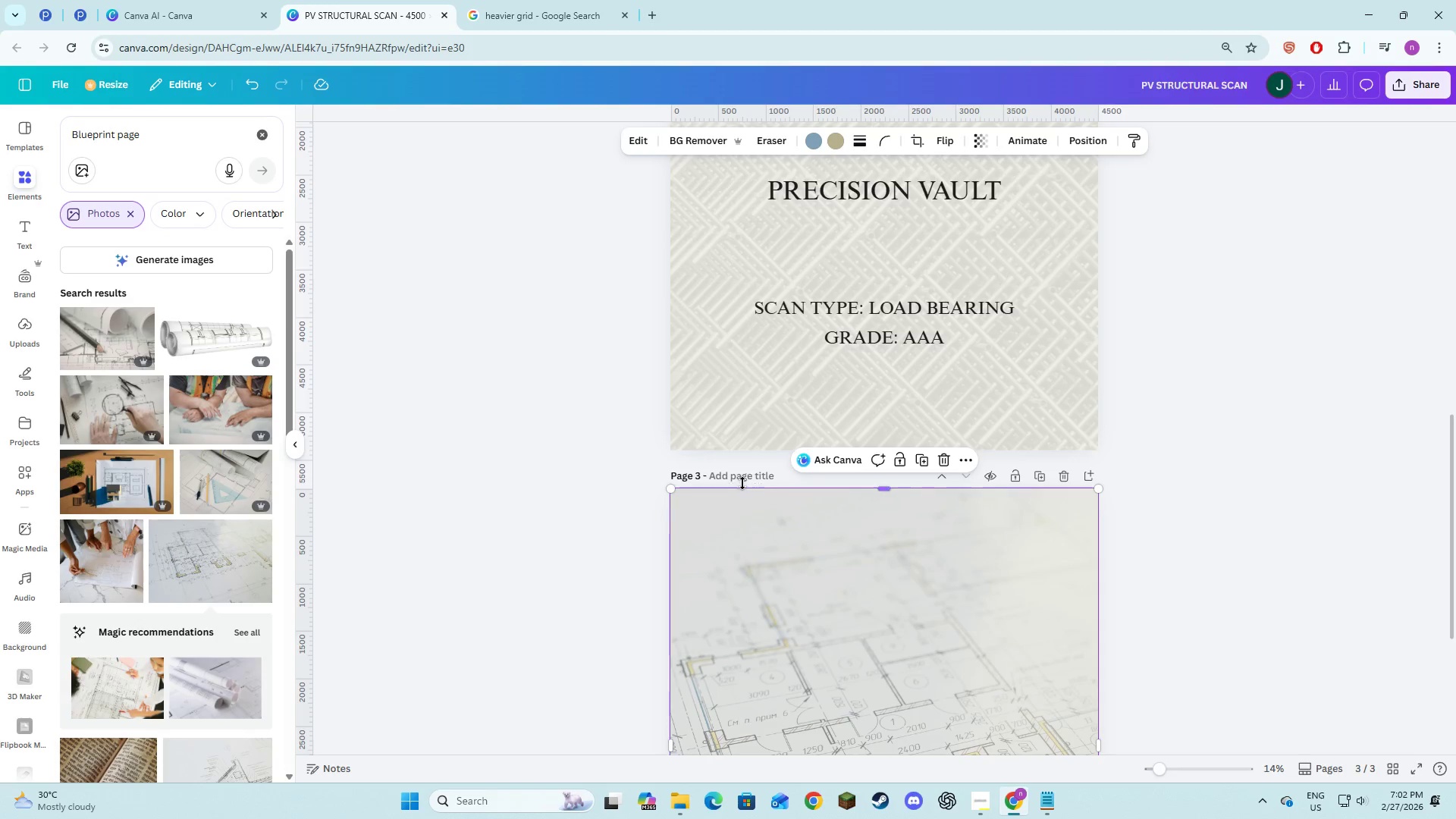 
left_click([743, 473])
 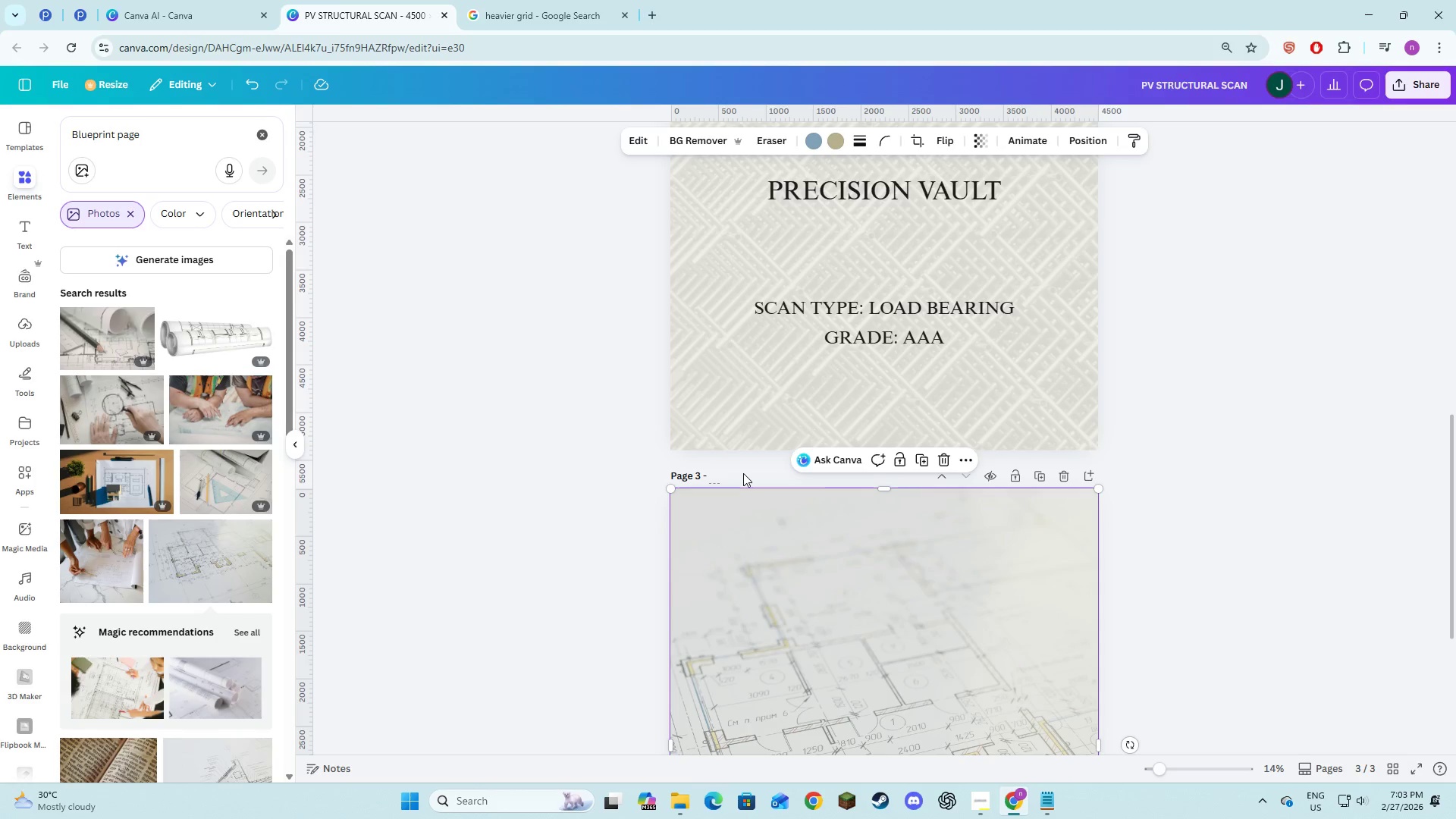 
type(Schematic Tote)
 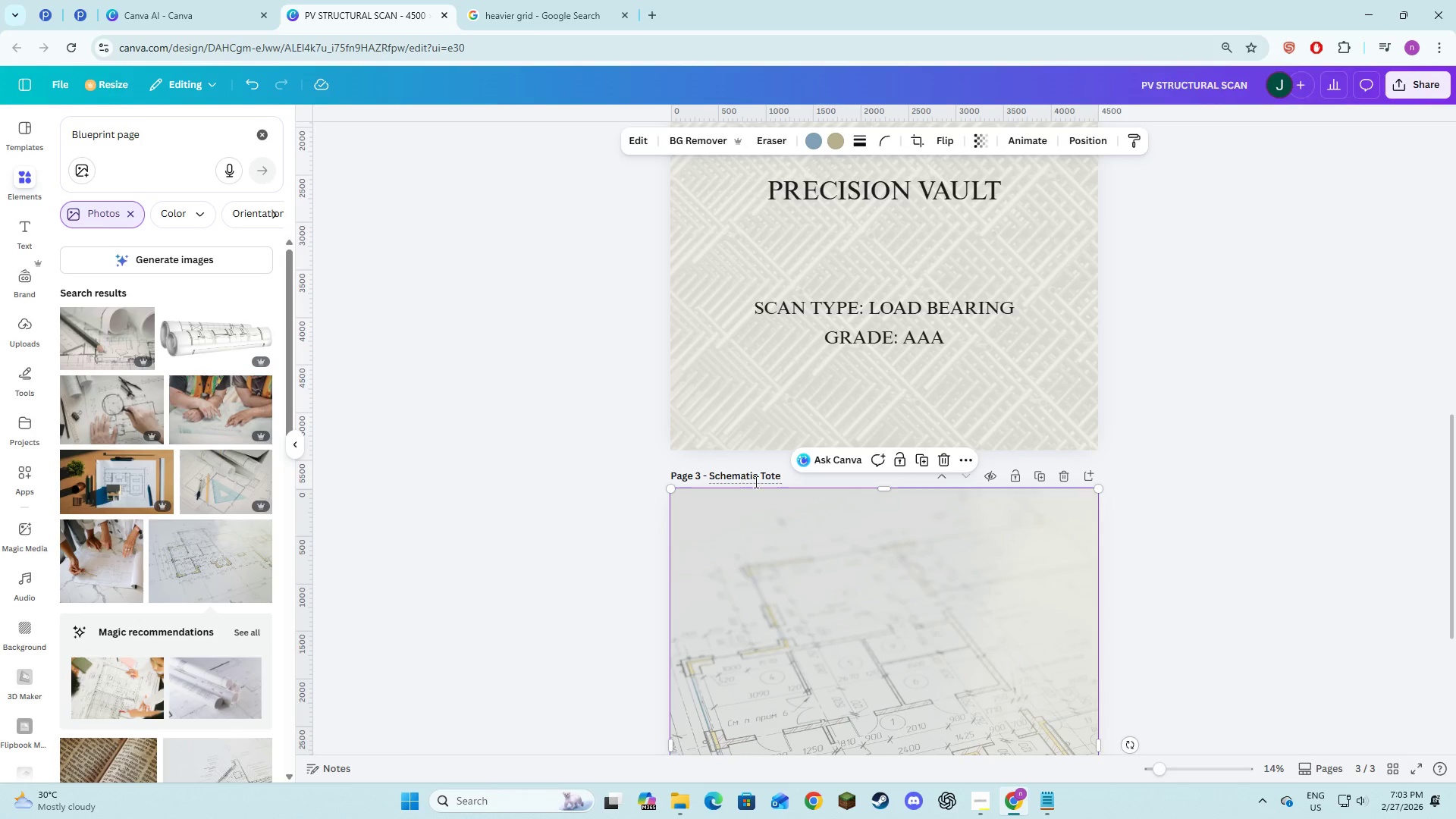 
left_click([787, 566])
 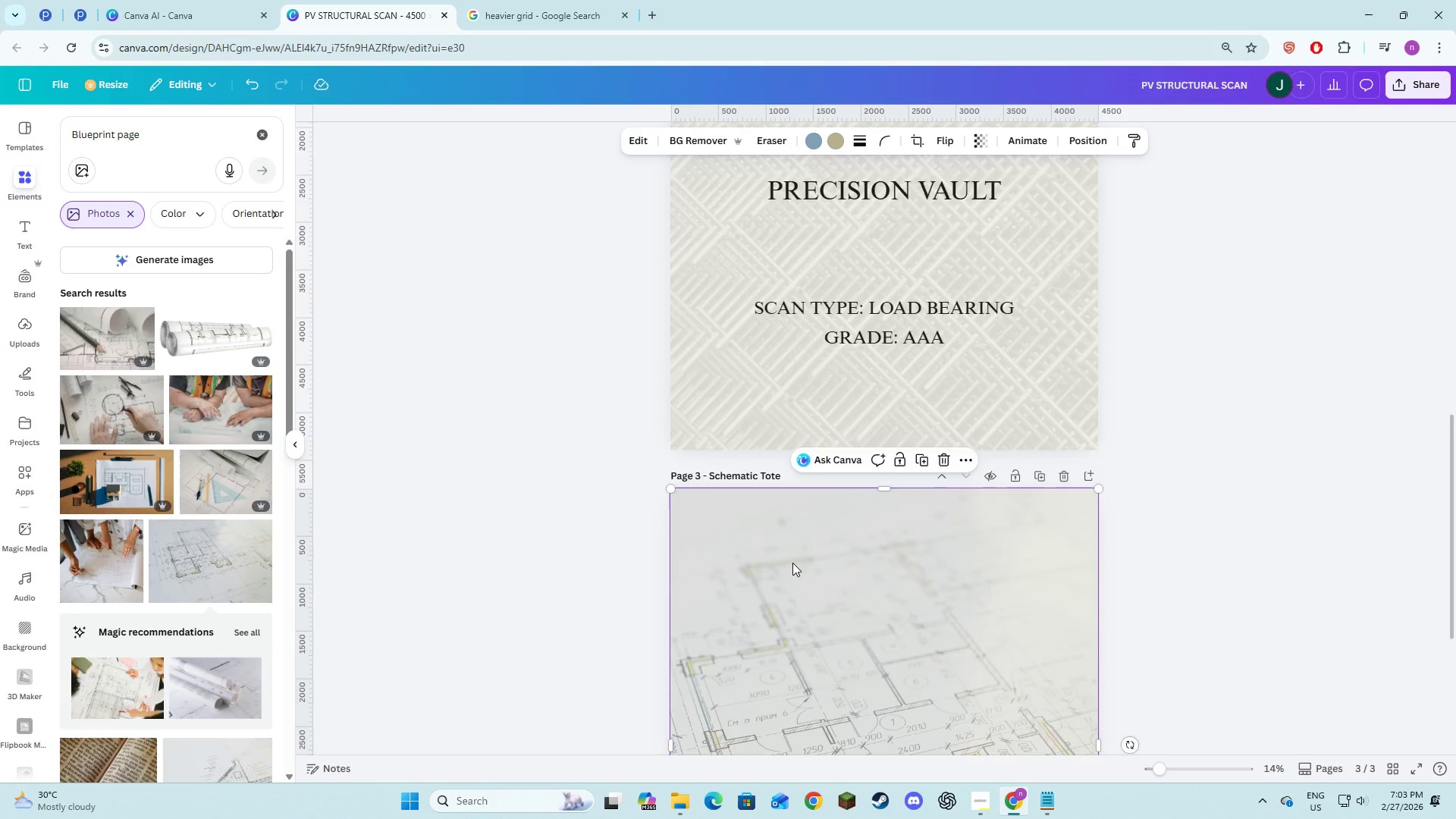 
scroll: coordinate [215, 460], scroll_direction: down, amount: 7.0
 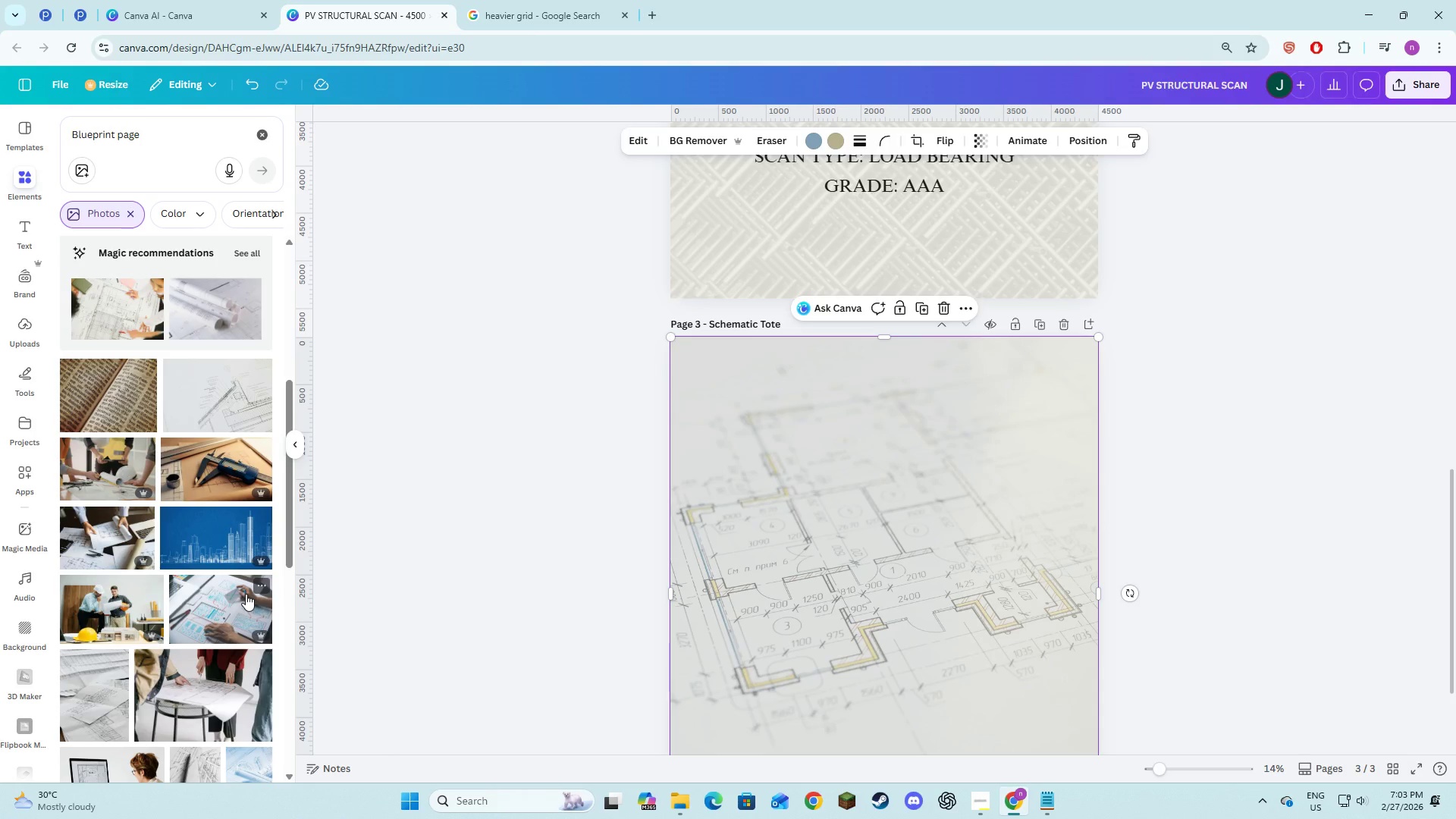 
wait(5.41)
 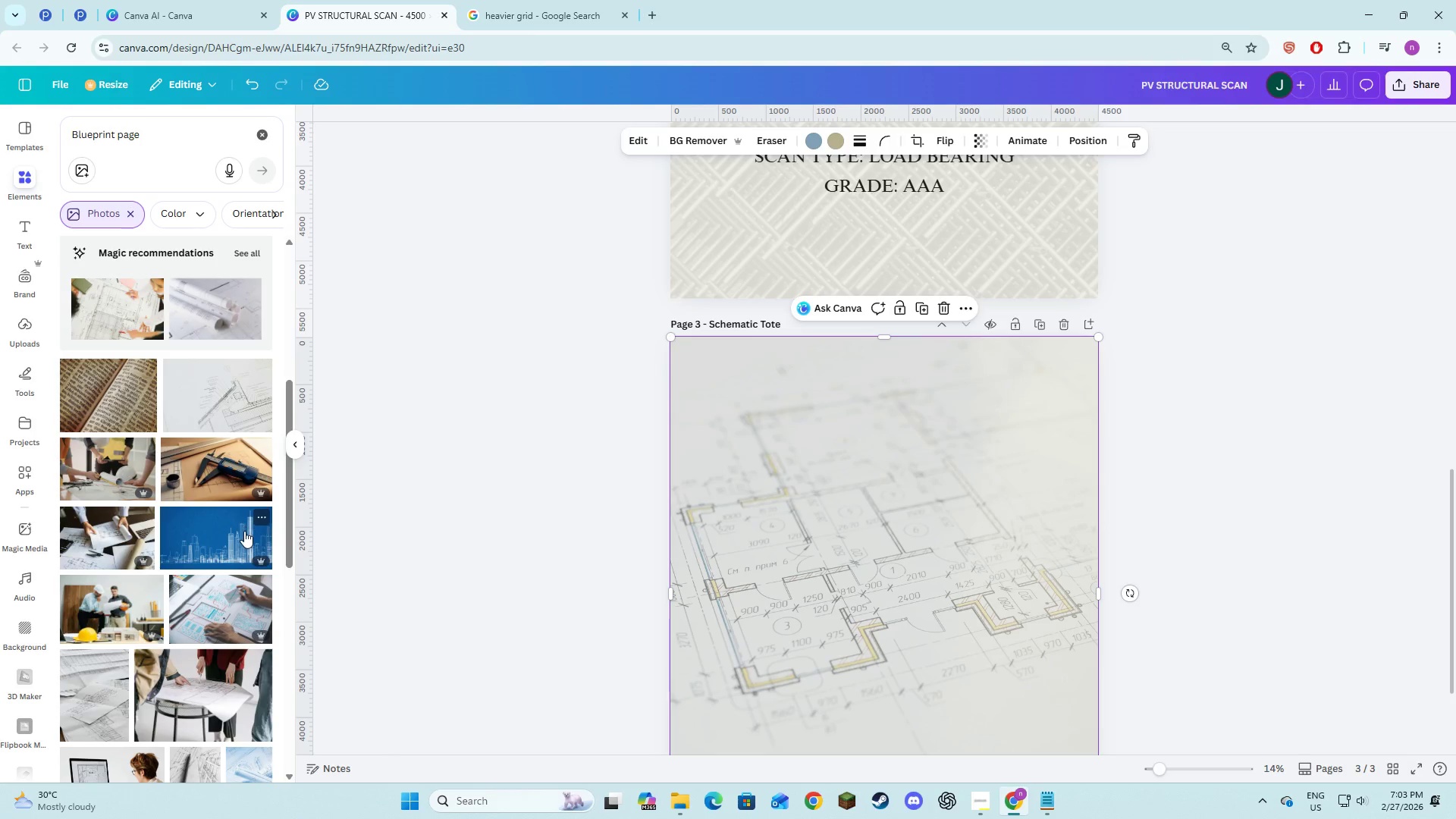 
scroll: coordinate [187, 579], scroll_direction: down, amount: 6.0
 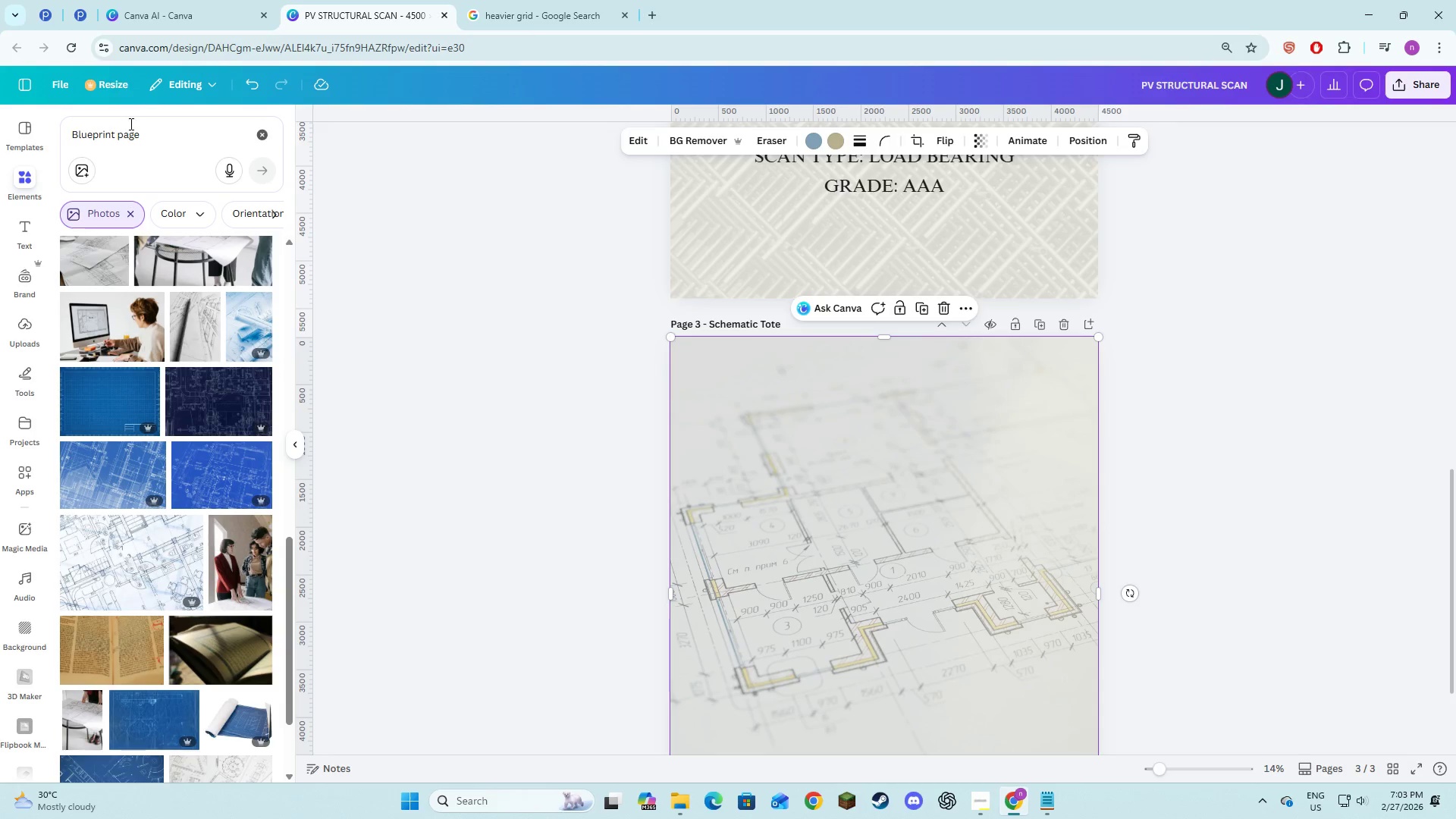 
left_click([145, 136])
 